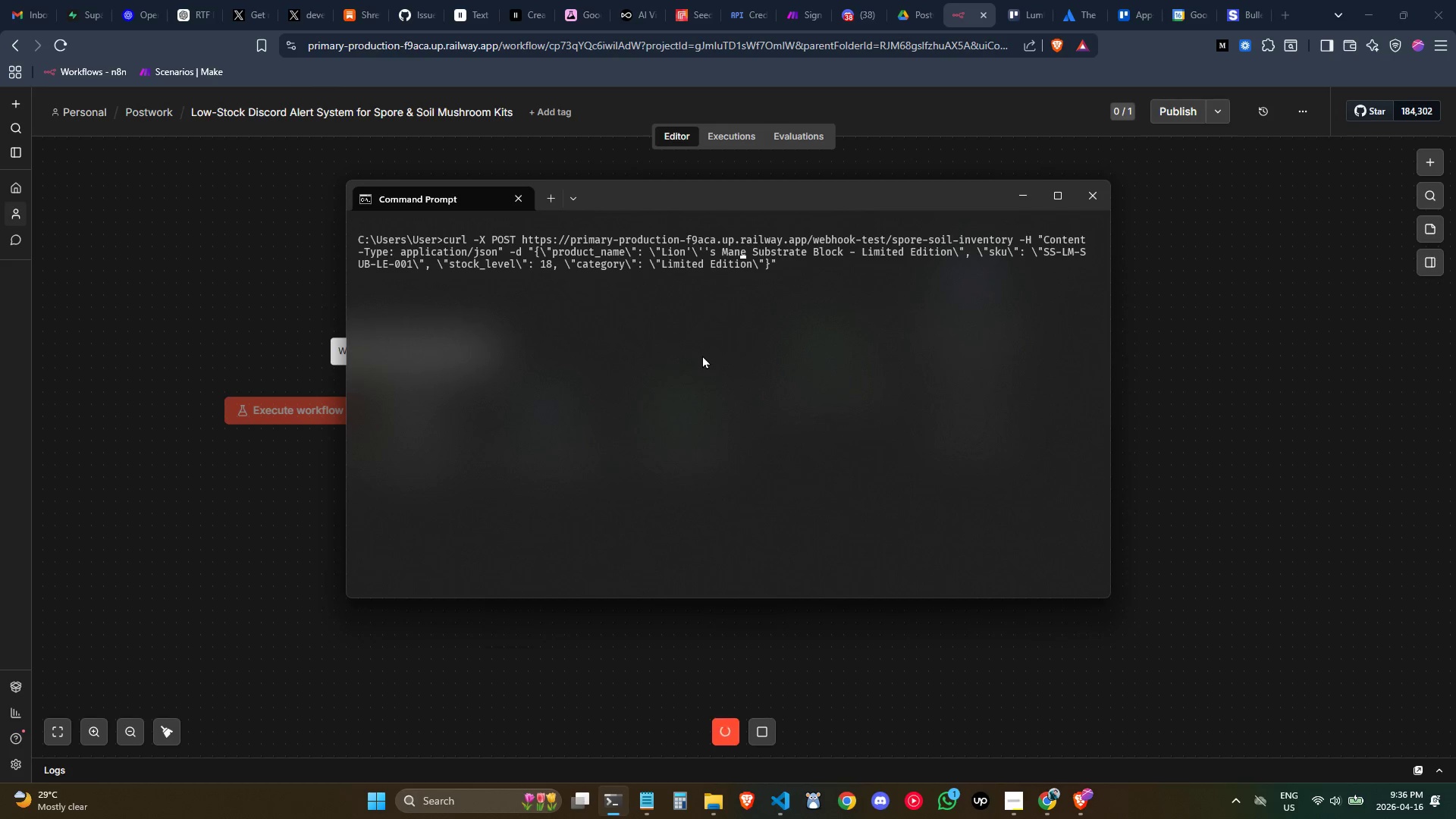 
key(ArrowLeft)
 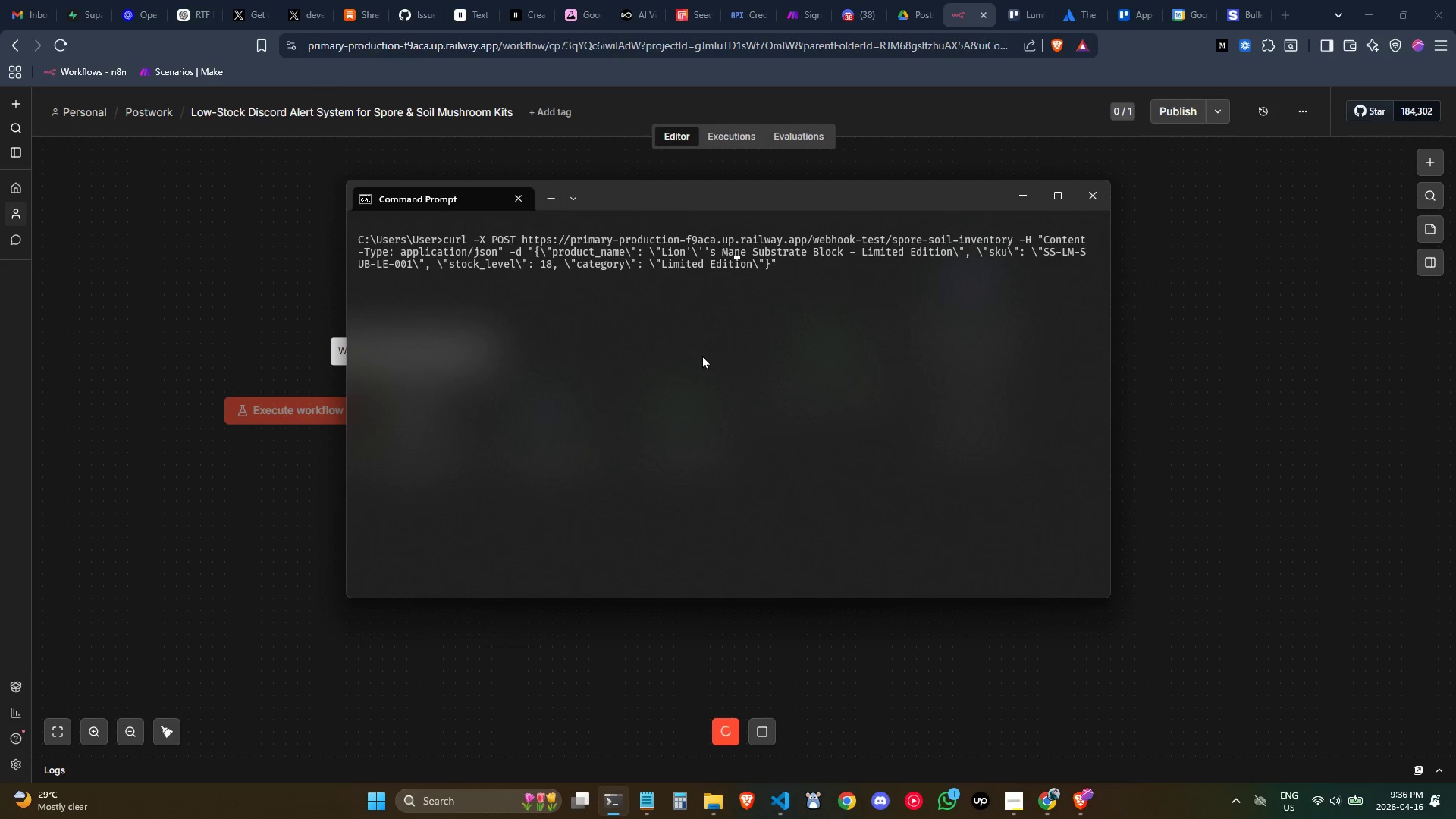 
key(ArrowLeft)
 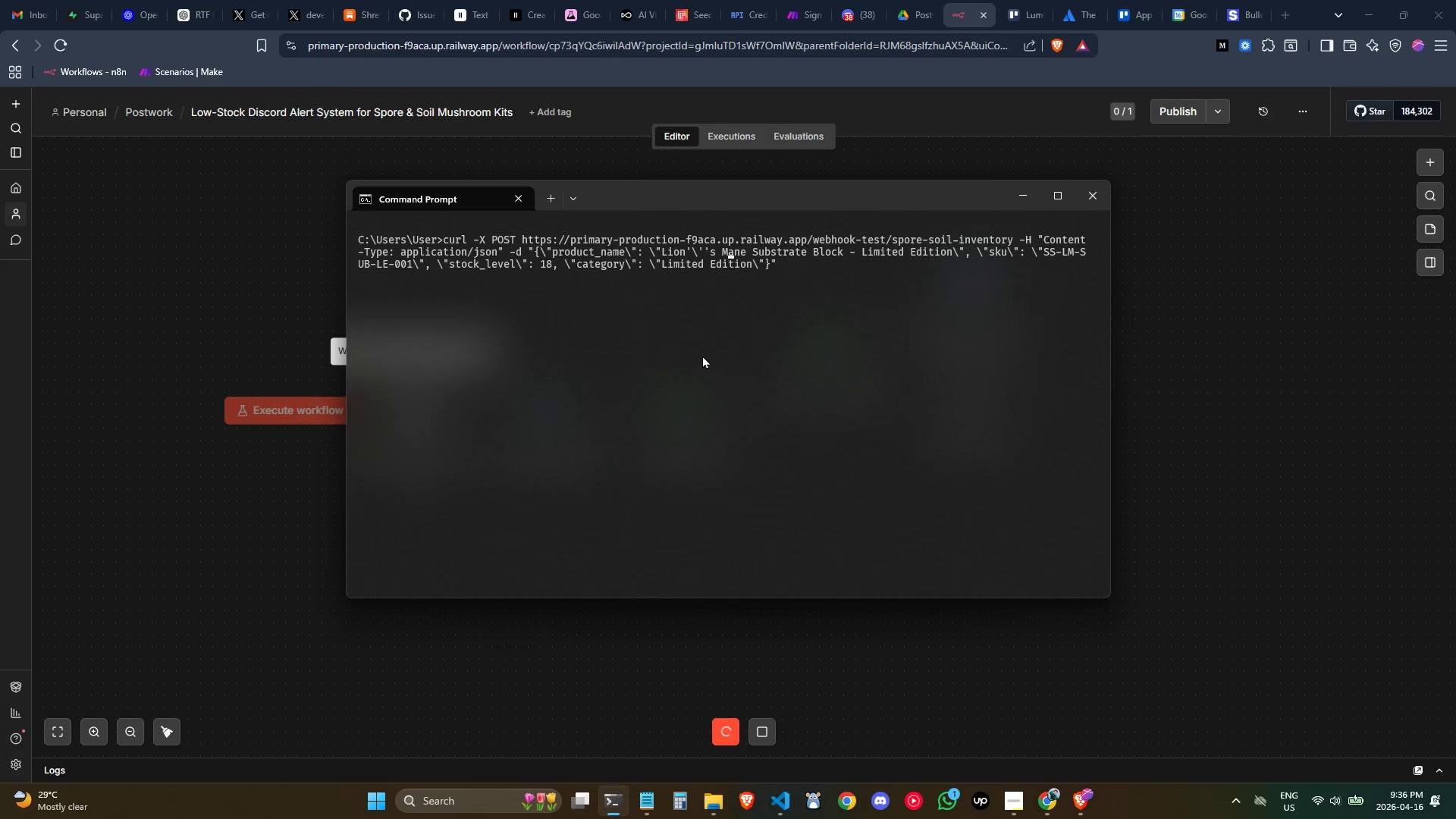 
key(ArrowLeft)
 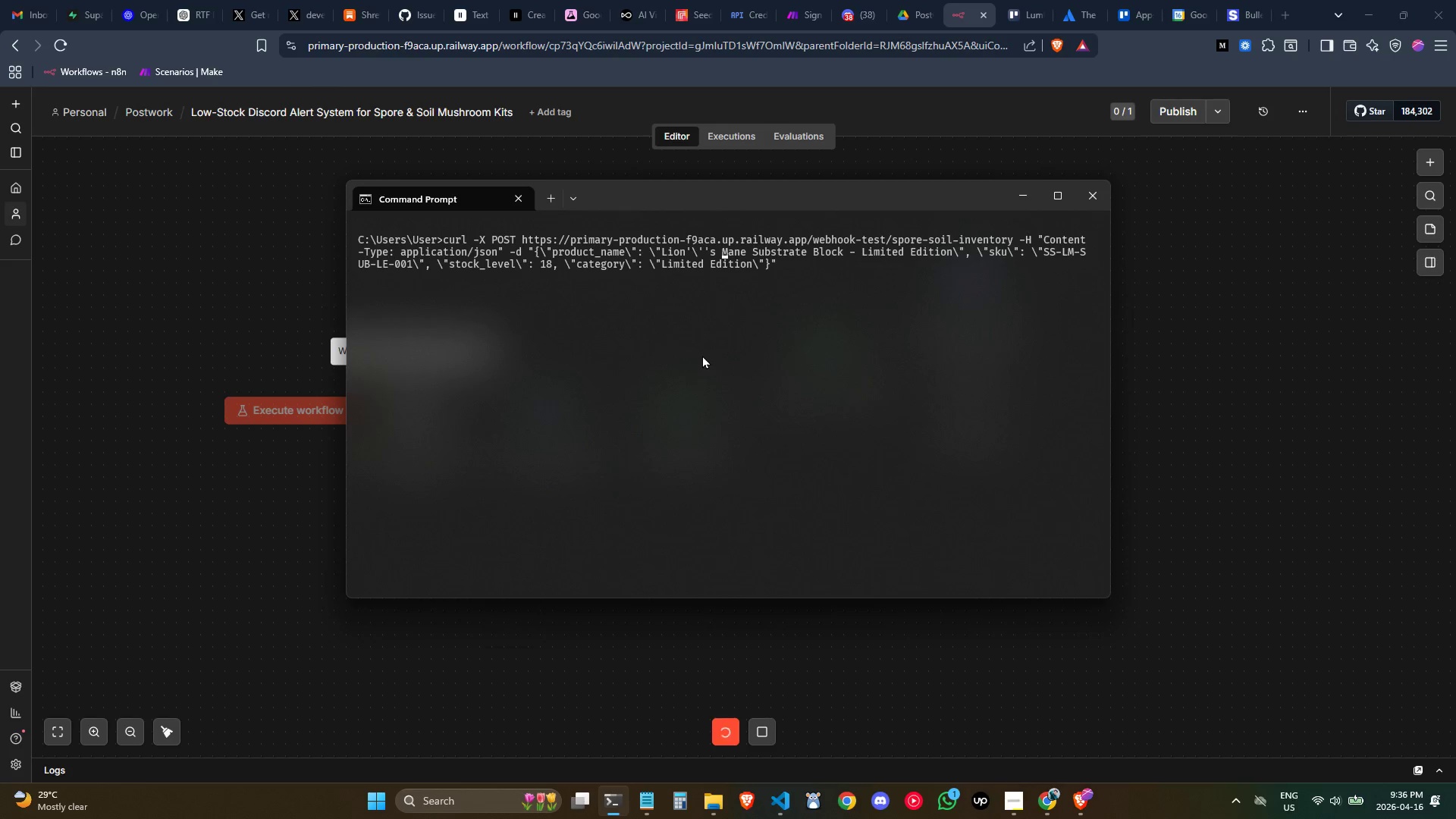 
key(ArrowLeft)
 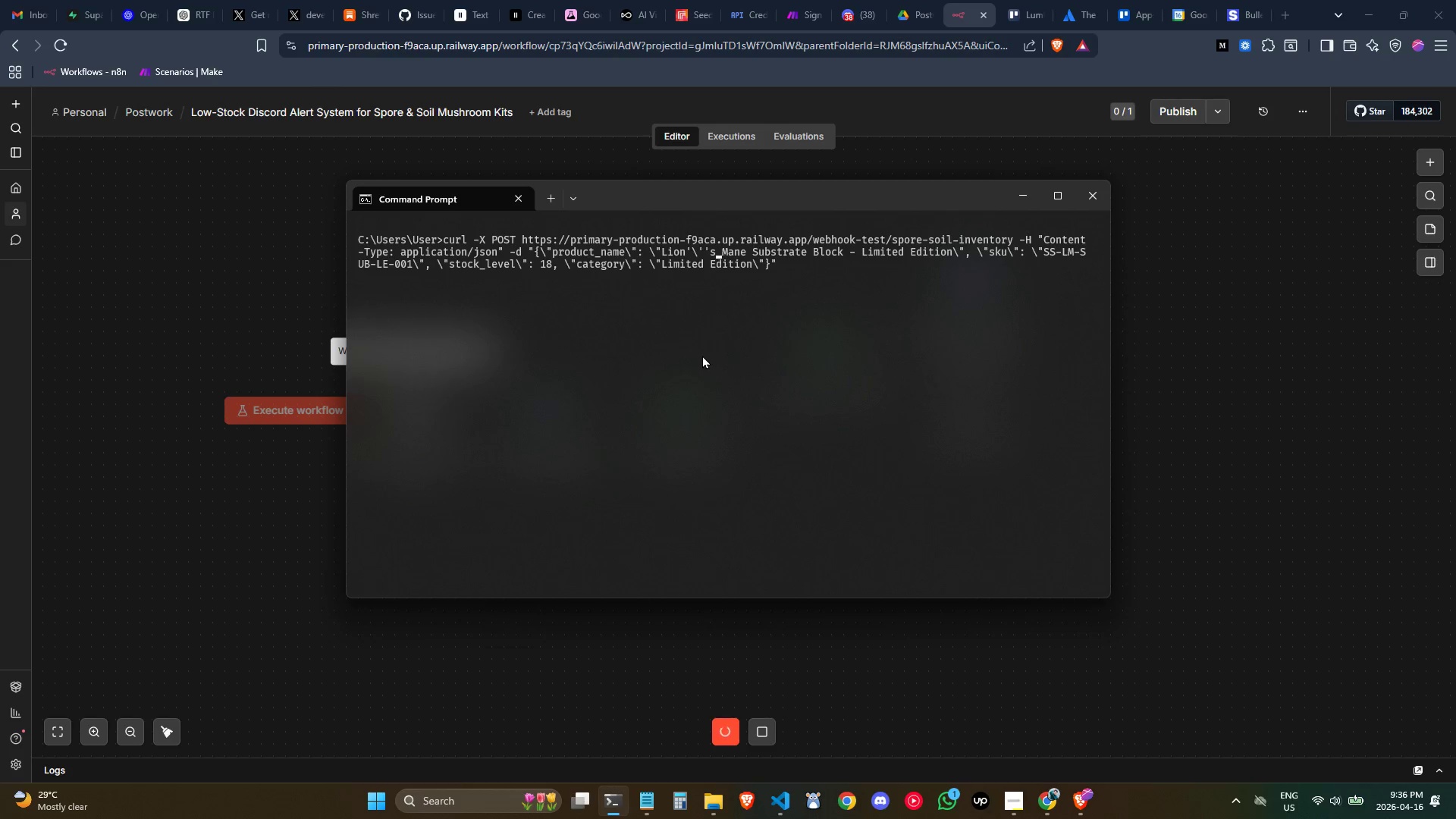 
key(ArrowLeft)
 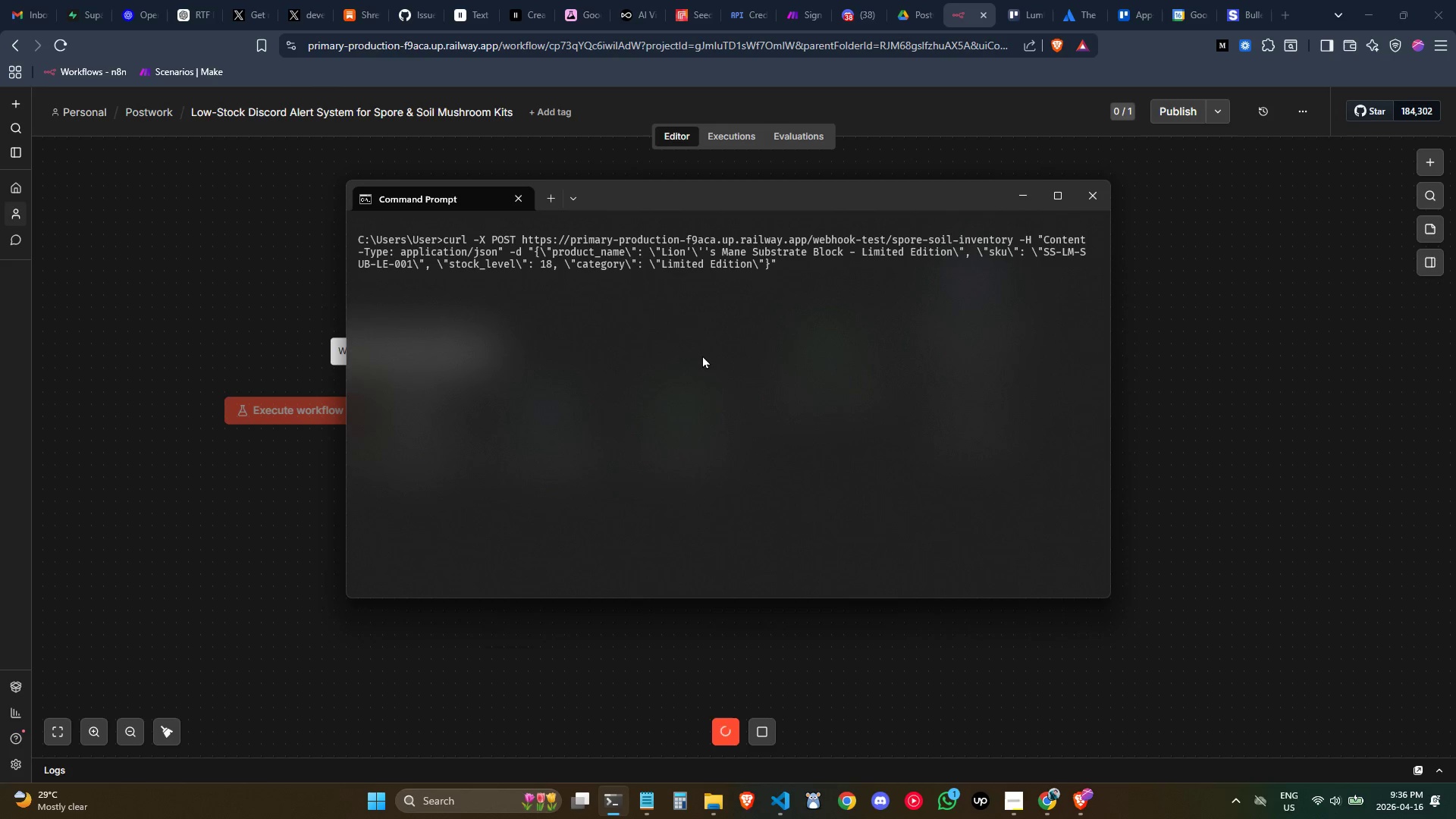 
key(Backspace)
 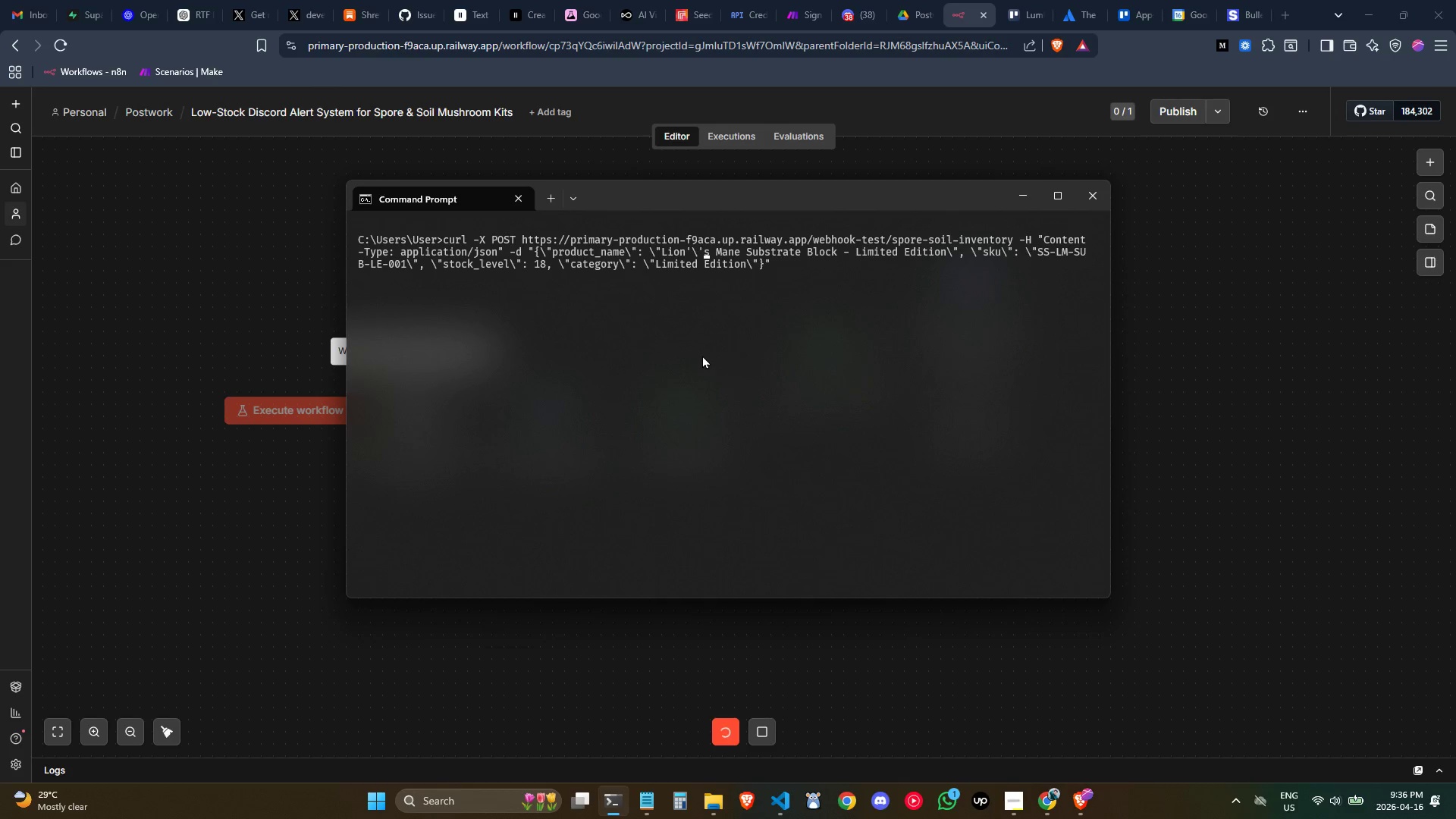 
key(Backspace)
 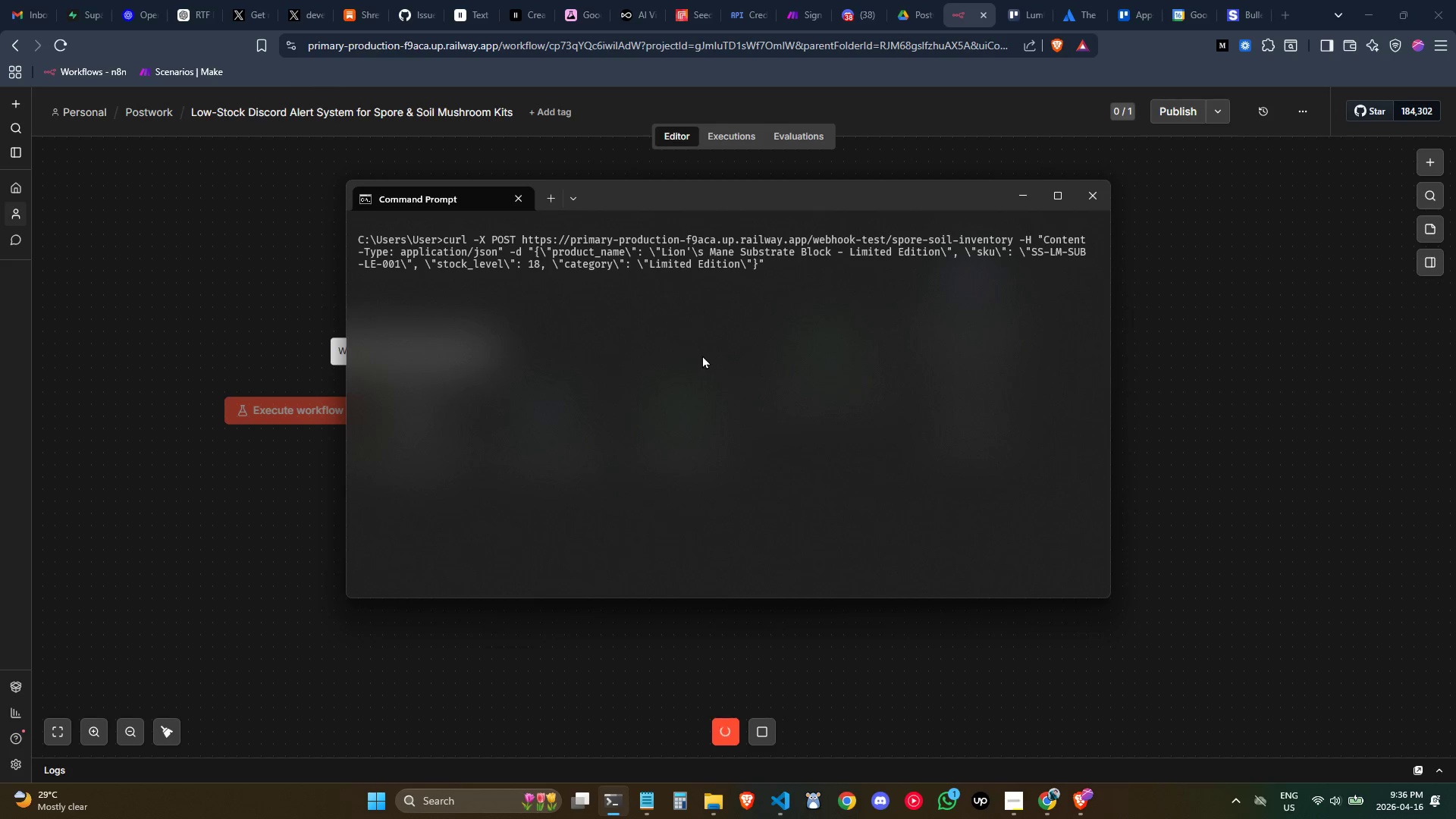 
key(Backspace)
 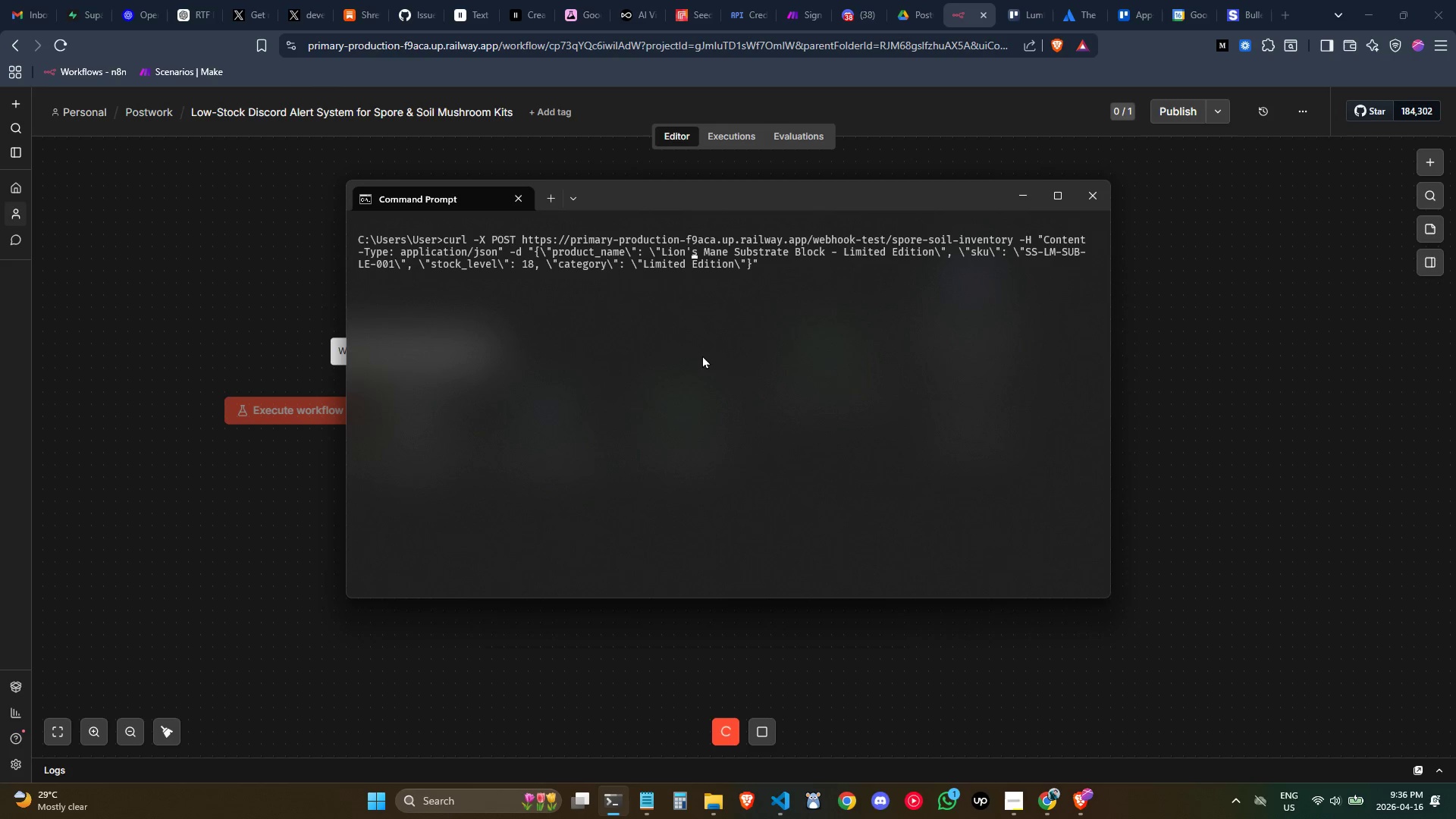 
key(Enter)
 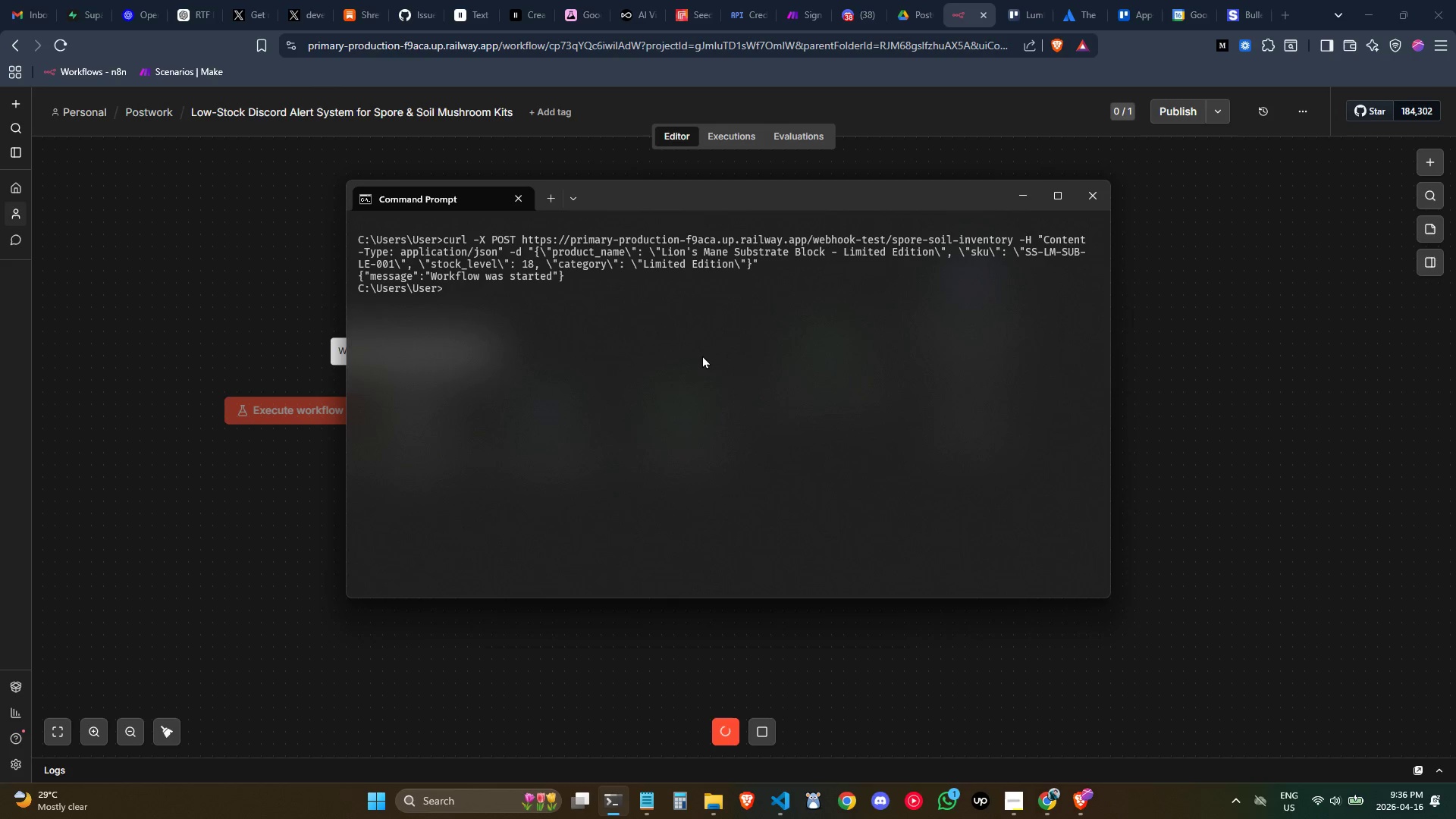 
left_click([316, 527])
 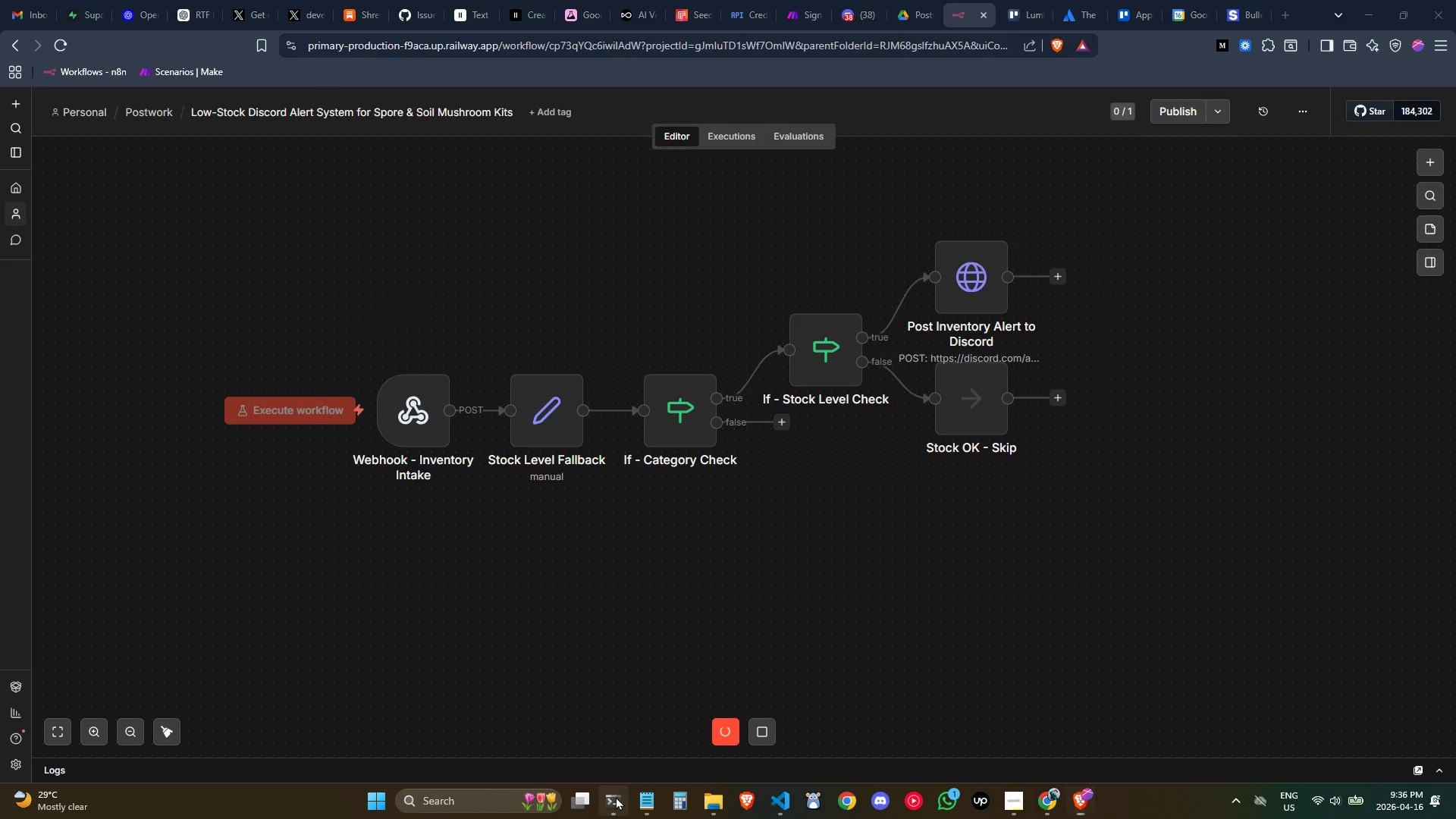 
wait(7.09)
 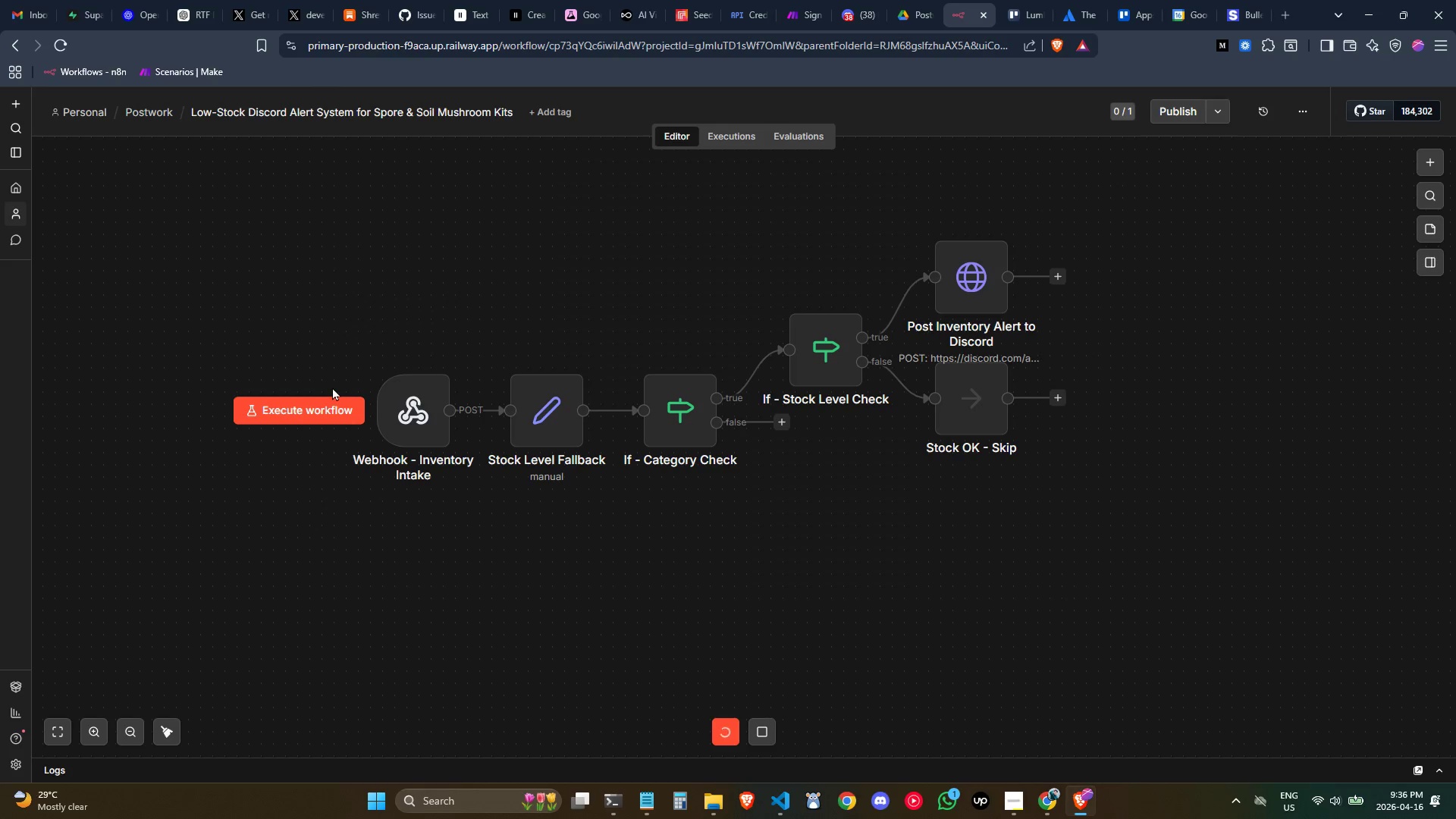 
left_click_drag(start_coordinate=[610, 195], to_coordinate=[778, 219])
 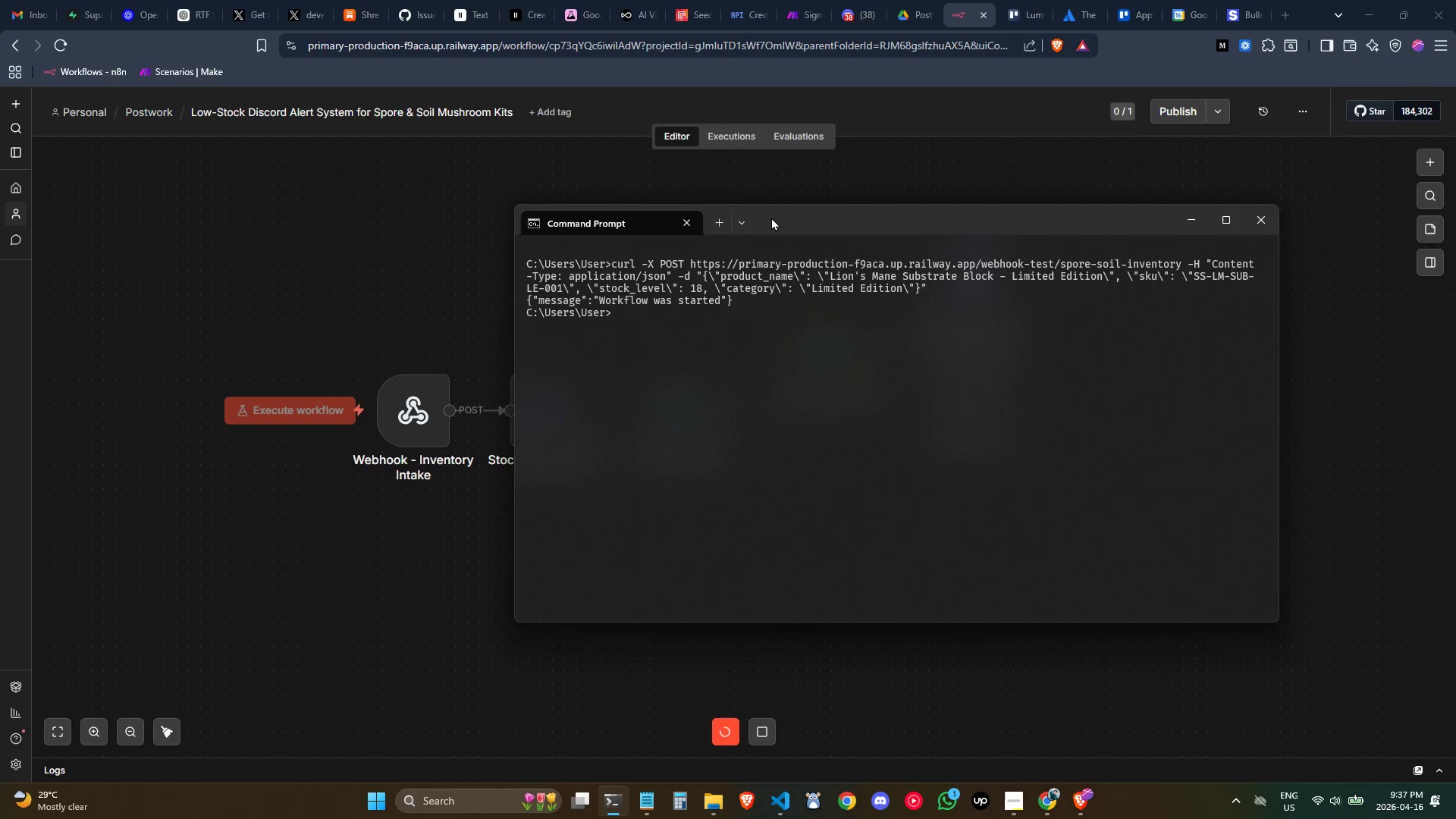 
wait(8.33)
 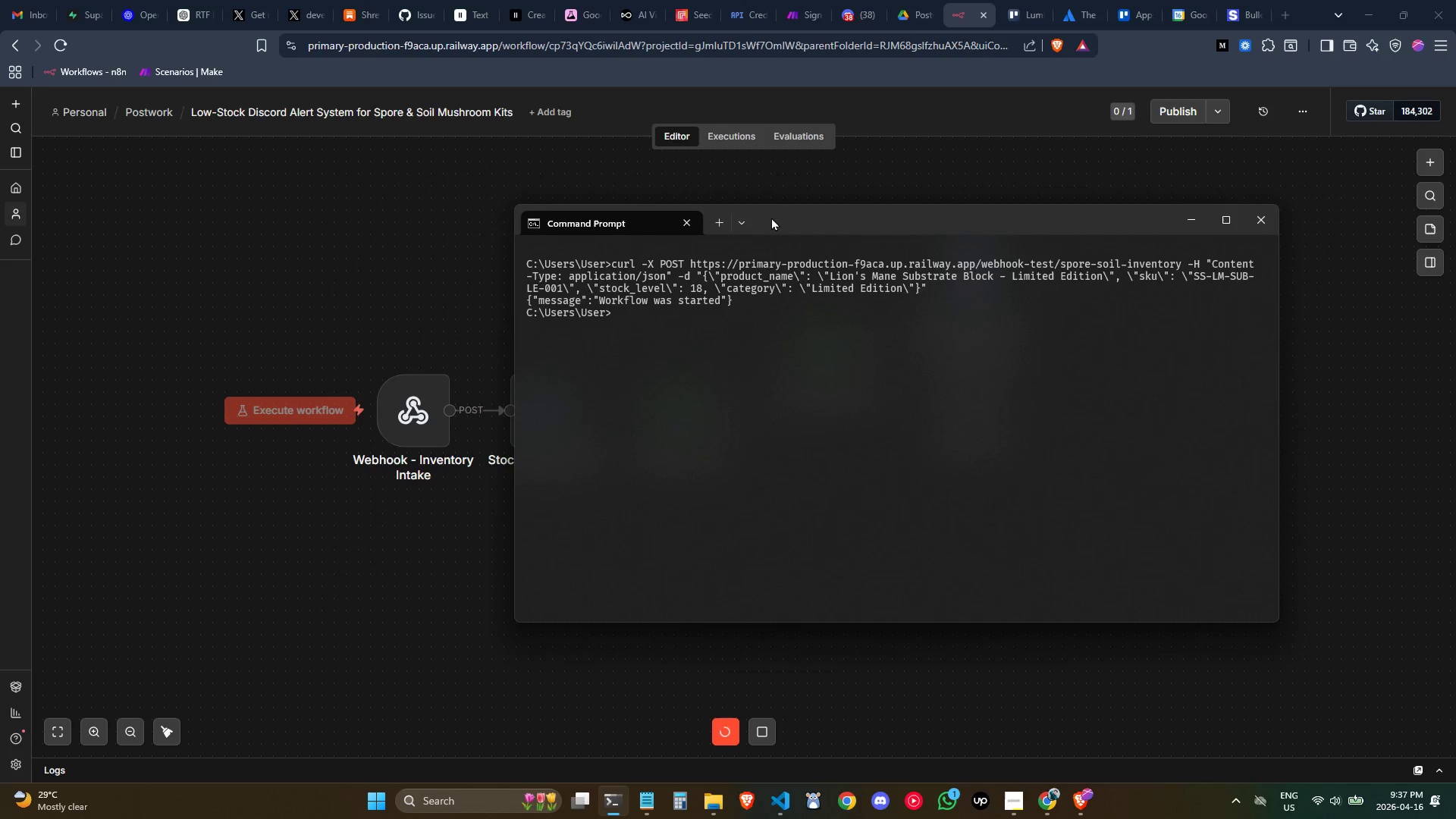 
left_click_drag(start_coordinate=[786, 218], to_coordinate=[843, 206])
 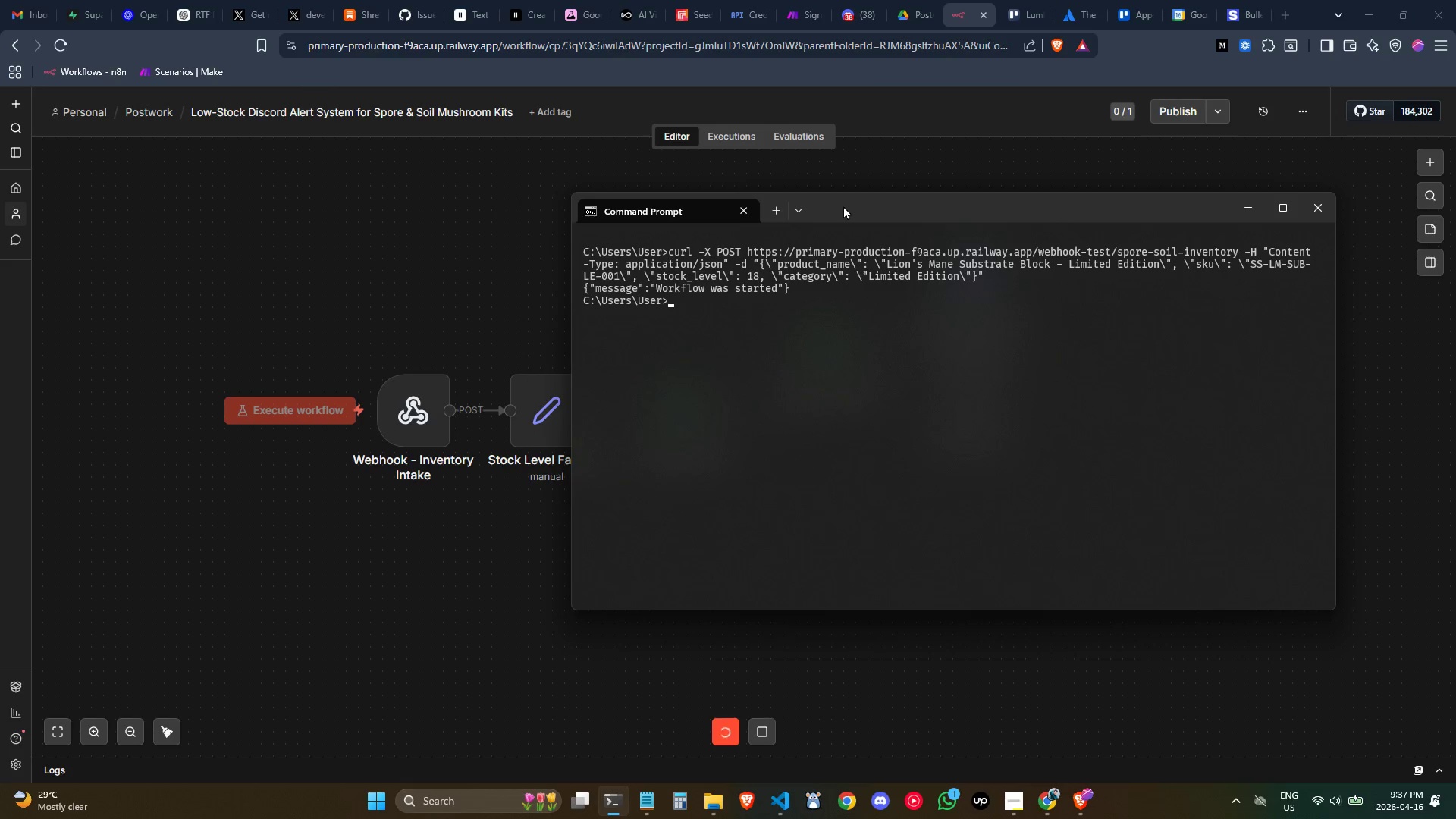 
left_click_drag(start_coordinate=[843, 206], to_coordinate=[802, 211])
 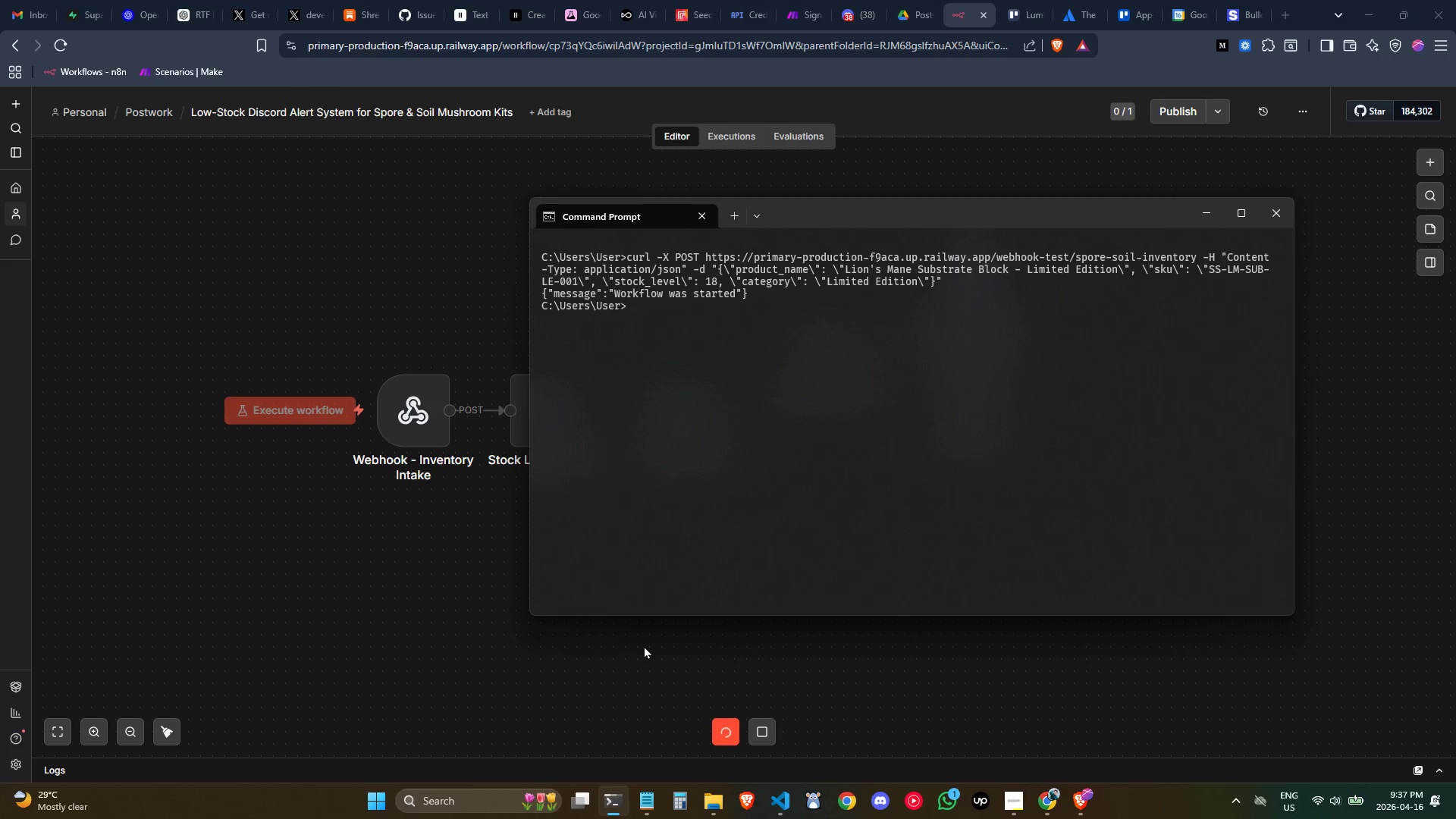 
left_click([644, 645])
 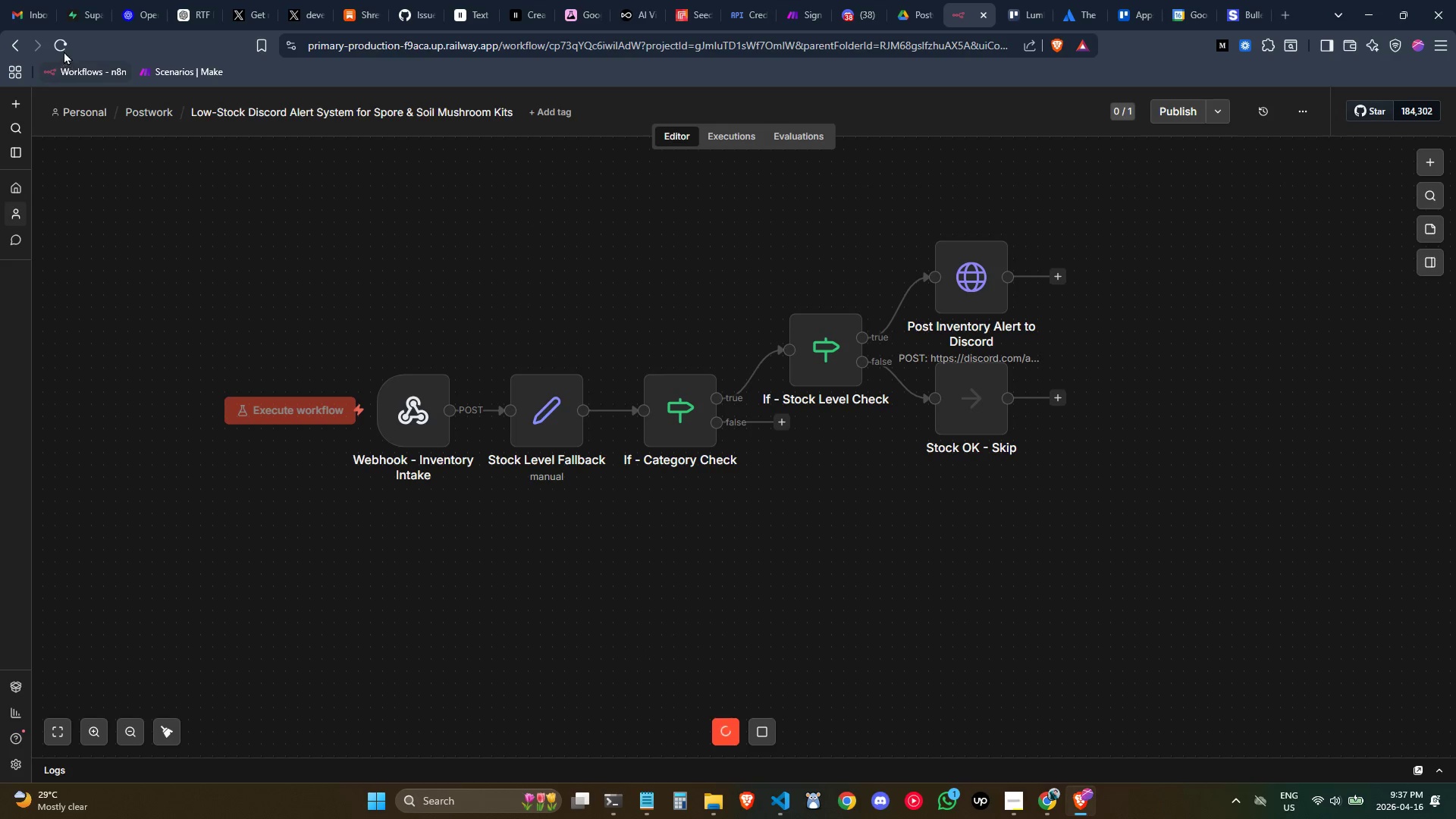 
left_click([60, 44])
 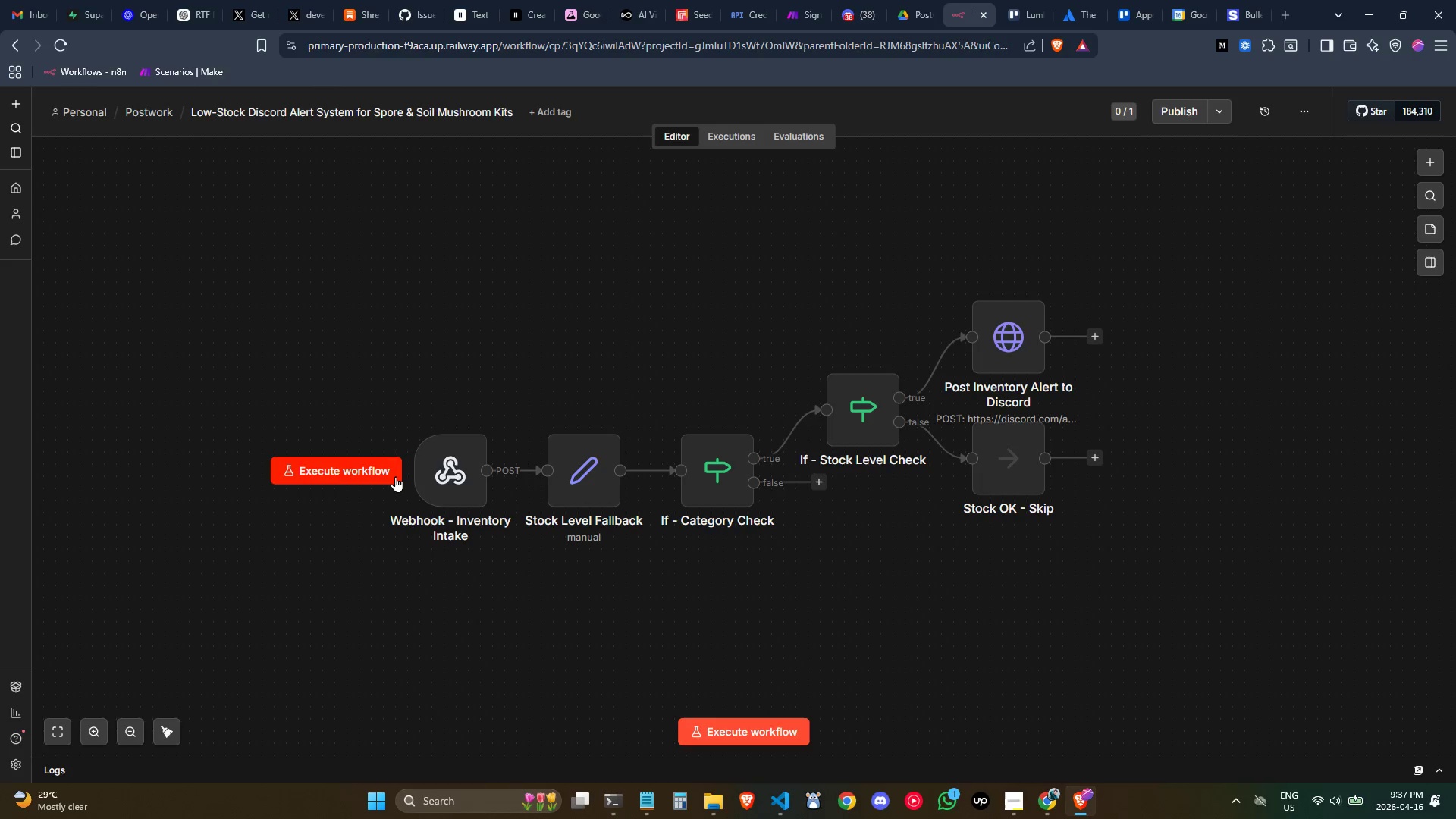 
wait(13.17)
 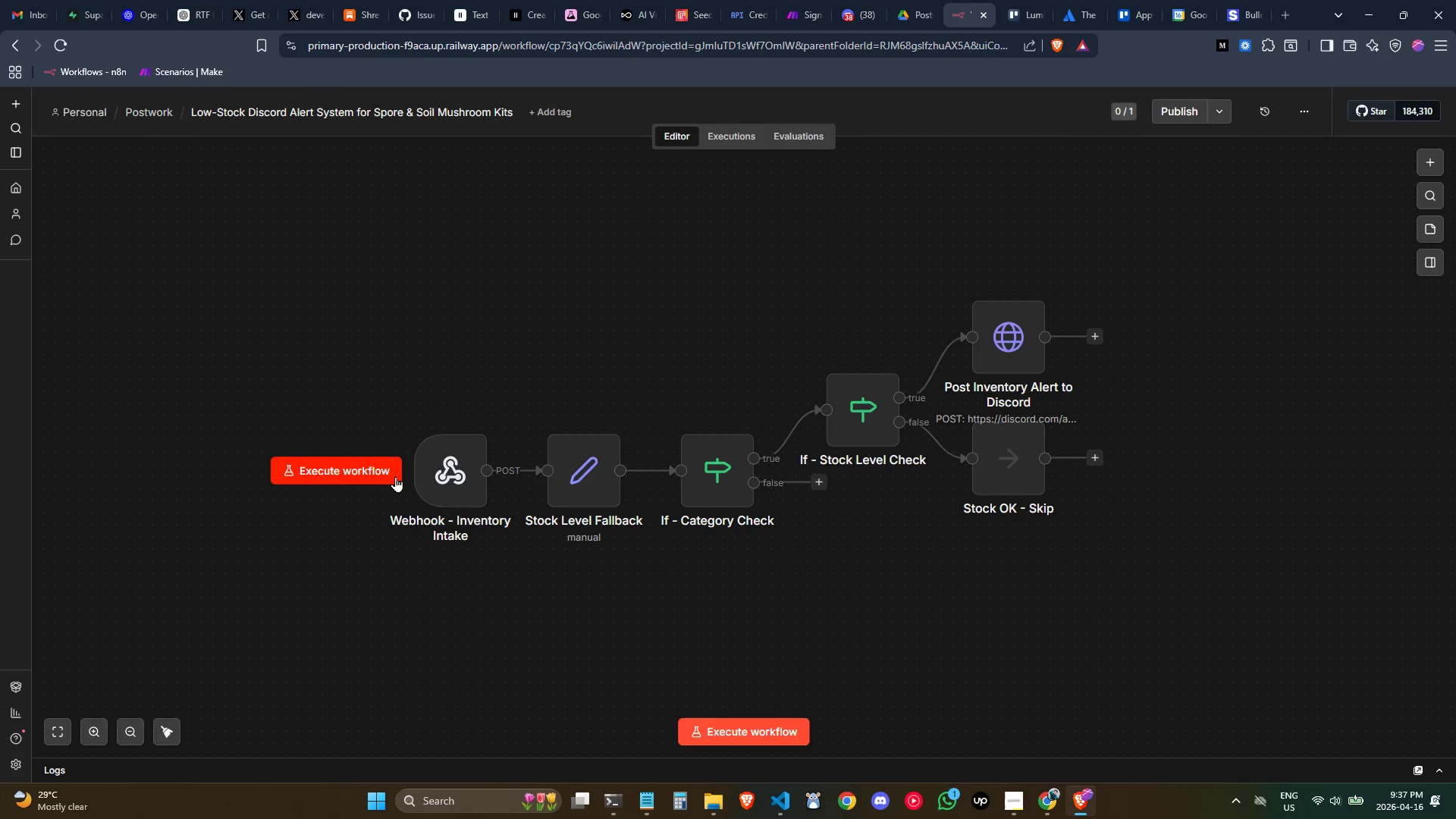 
left_click([574, 336])
 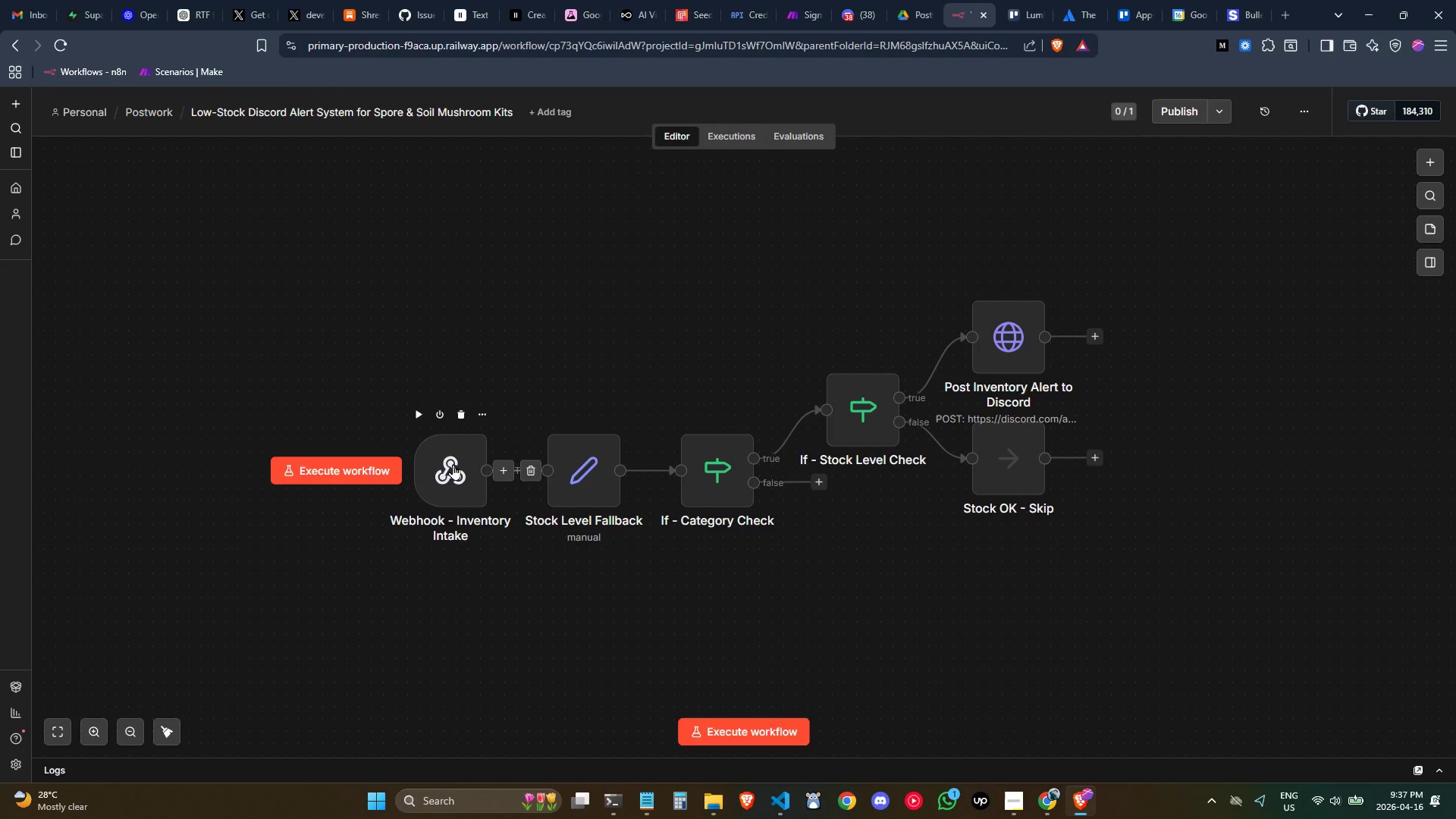 
left_click_drag(start_coordinate=[448, 463], to_coordinate=[438, 459])
 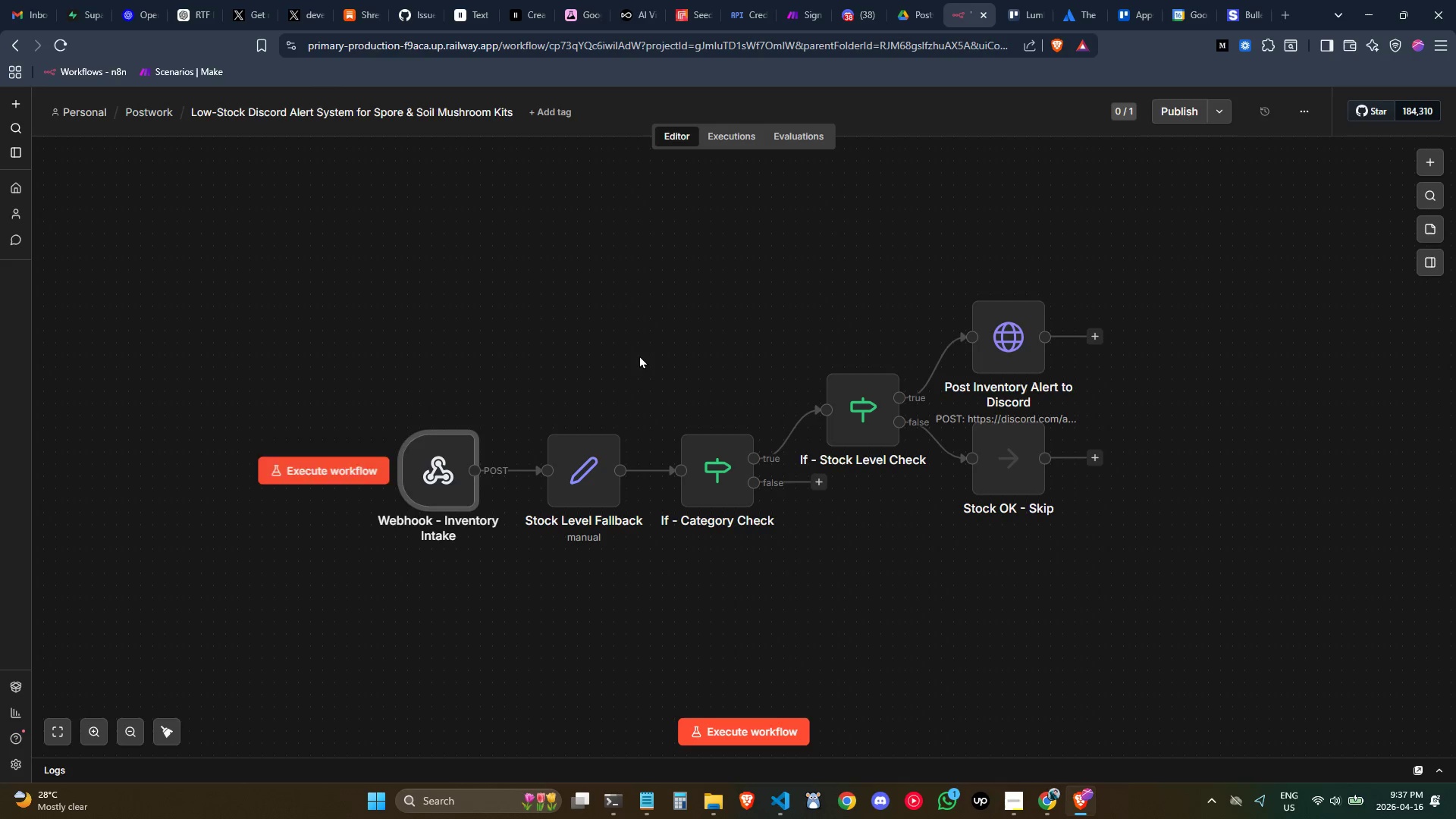 
left_click([639, 355])
 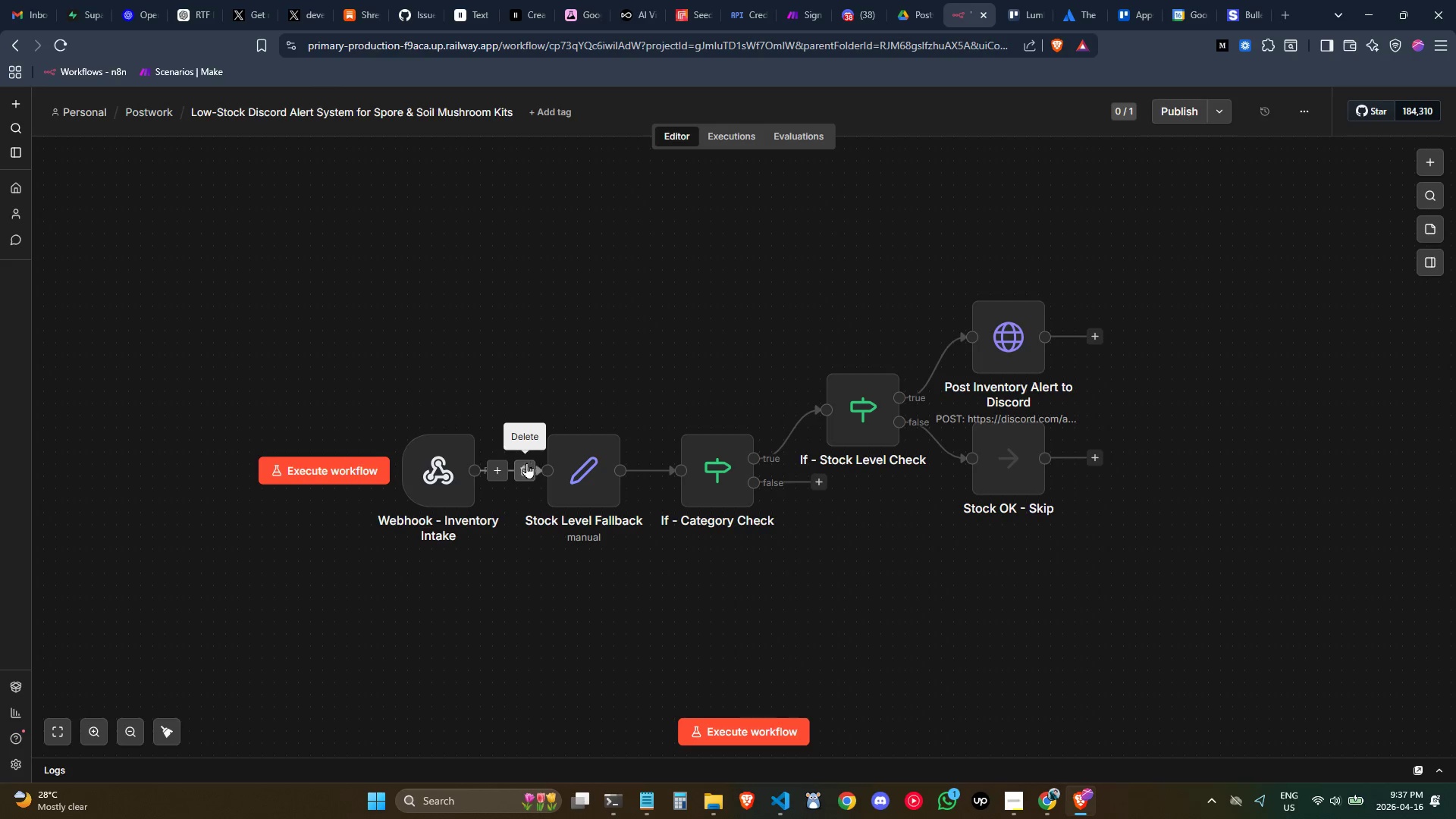 
left_click([526, 463])
 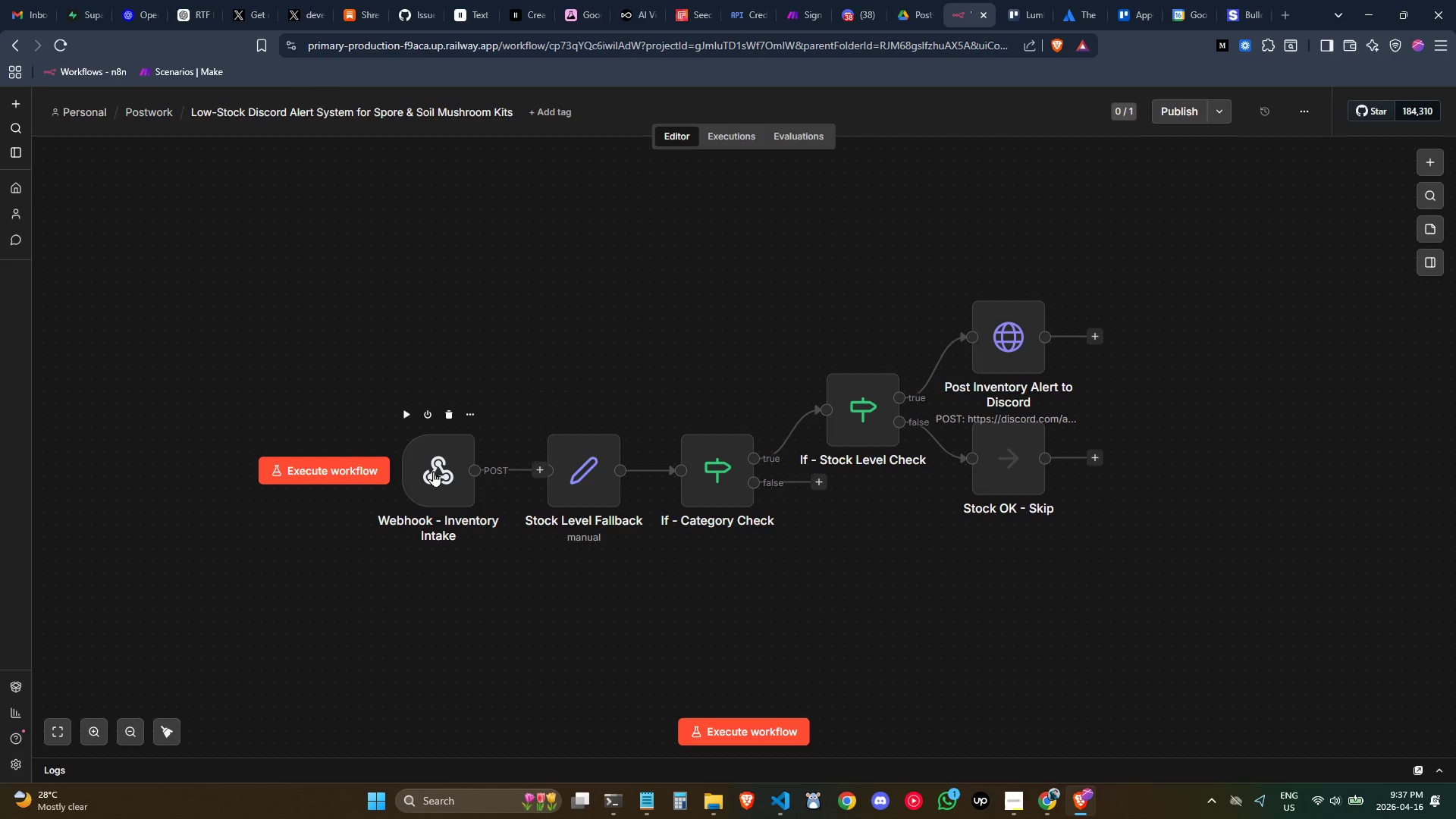 
double_click([433, 471])
 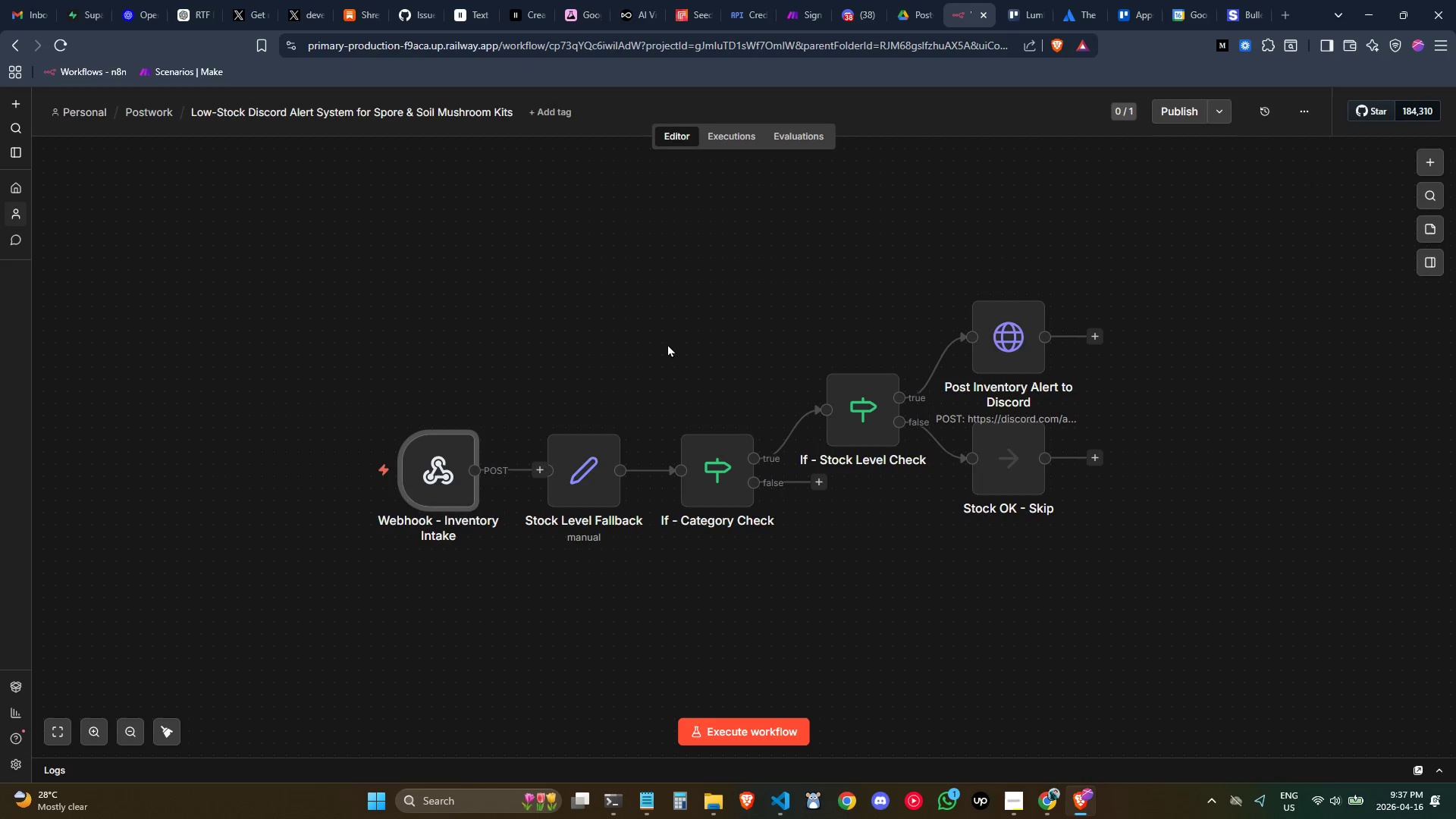 
left_click([339, 473])
 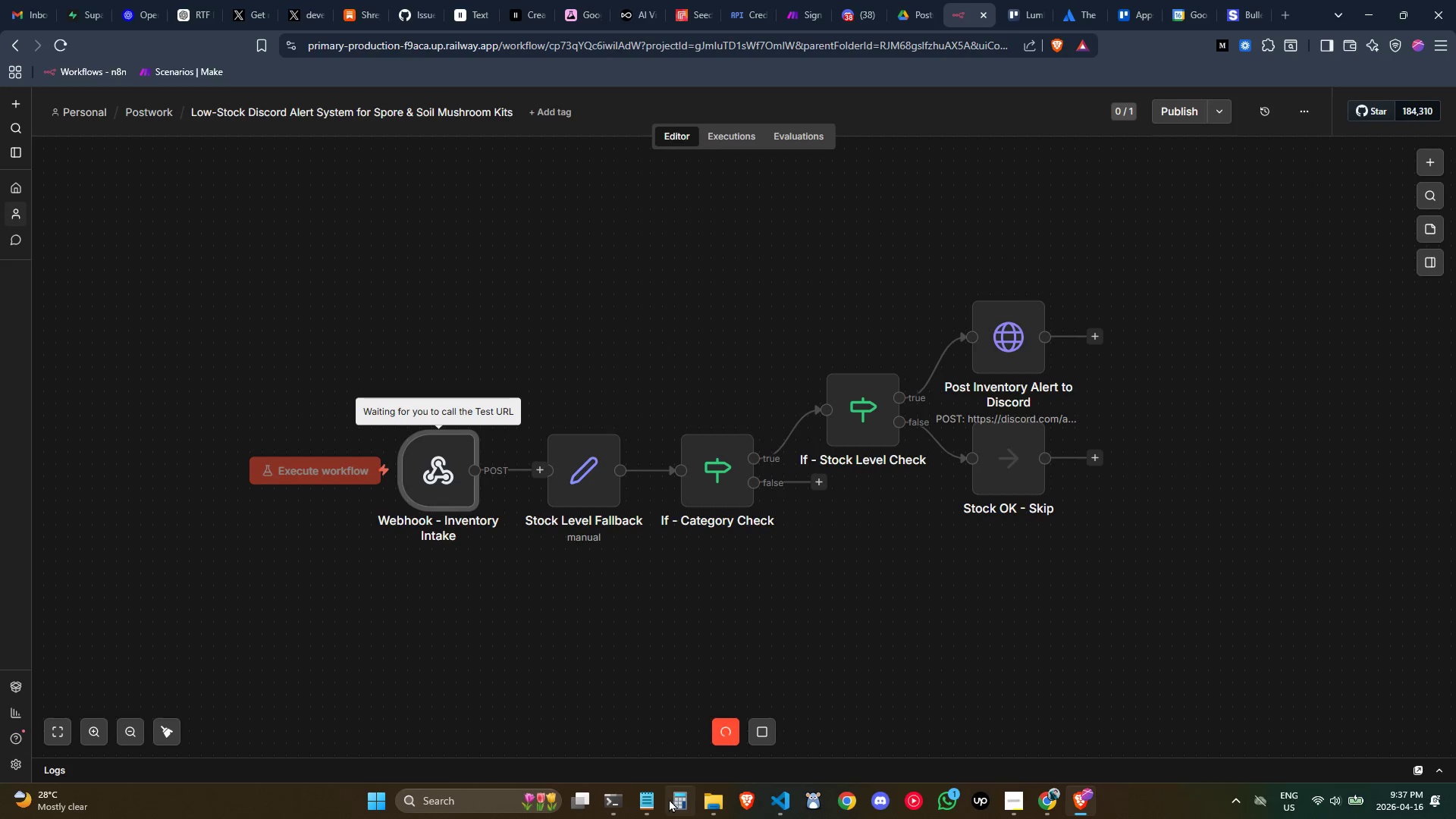 
left_click([610, 798])
 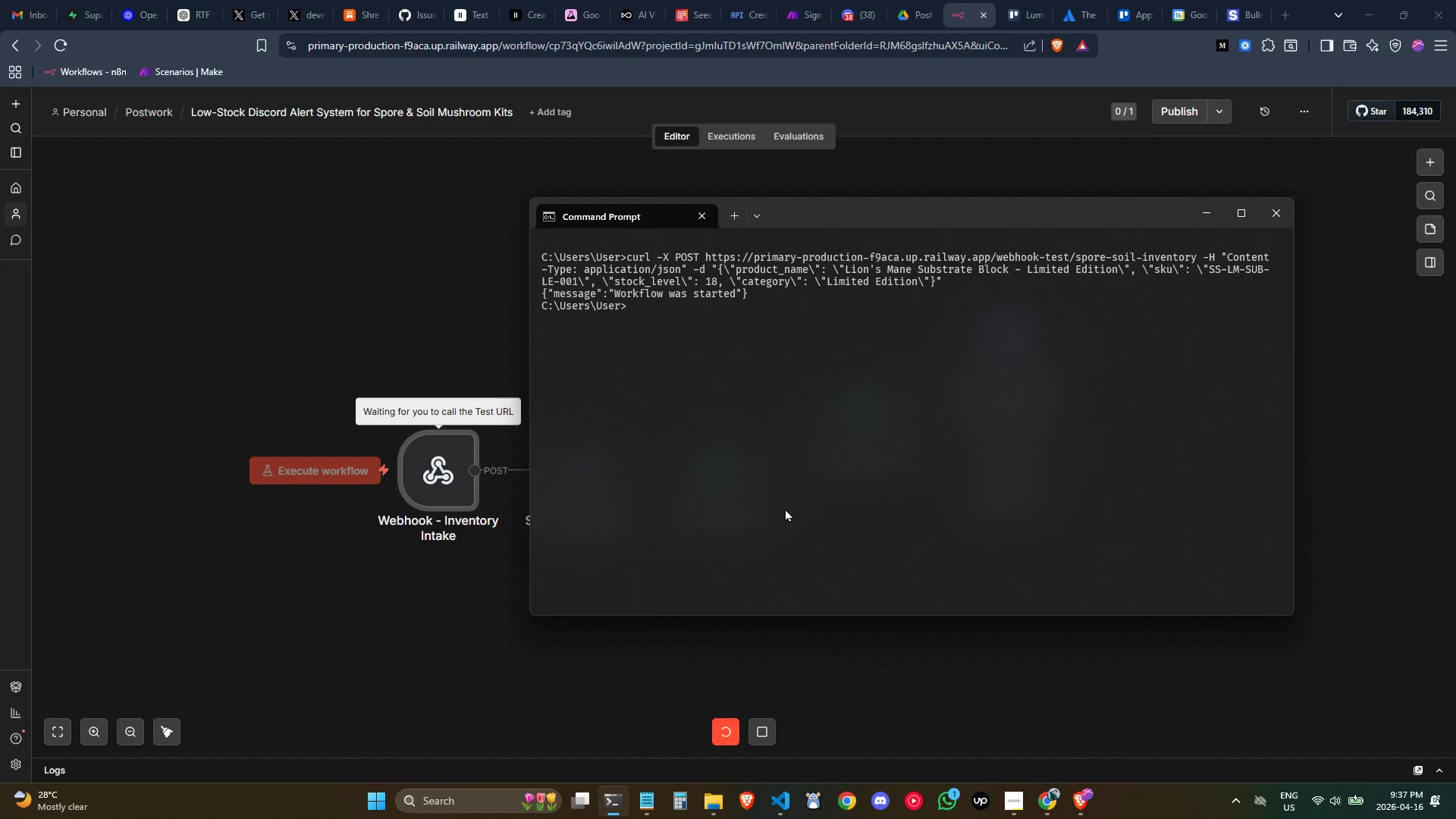 
left_click([780, 423])
 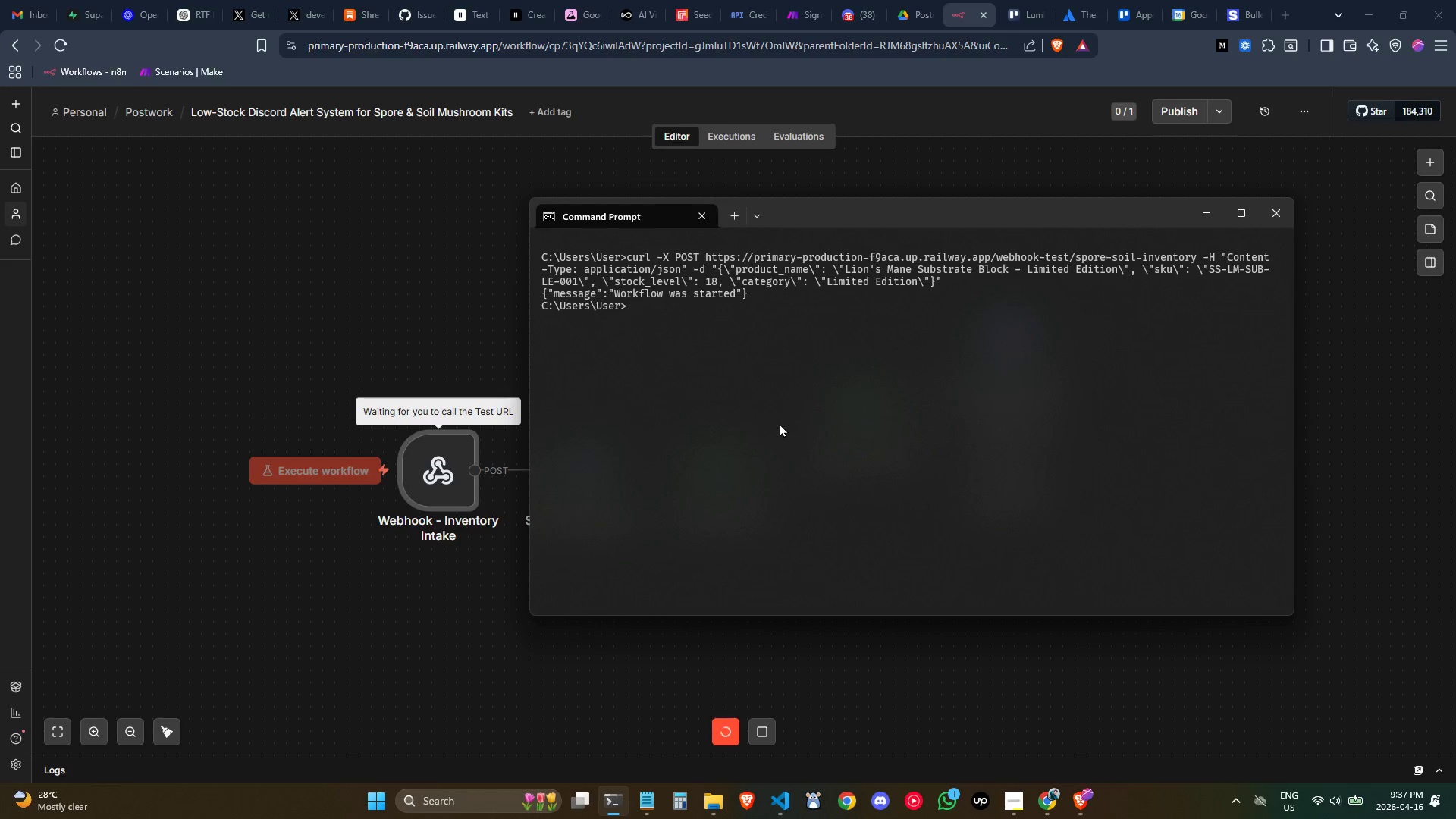 
key(ArrowUp)
 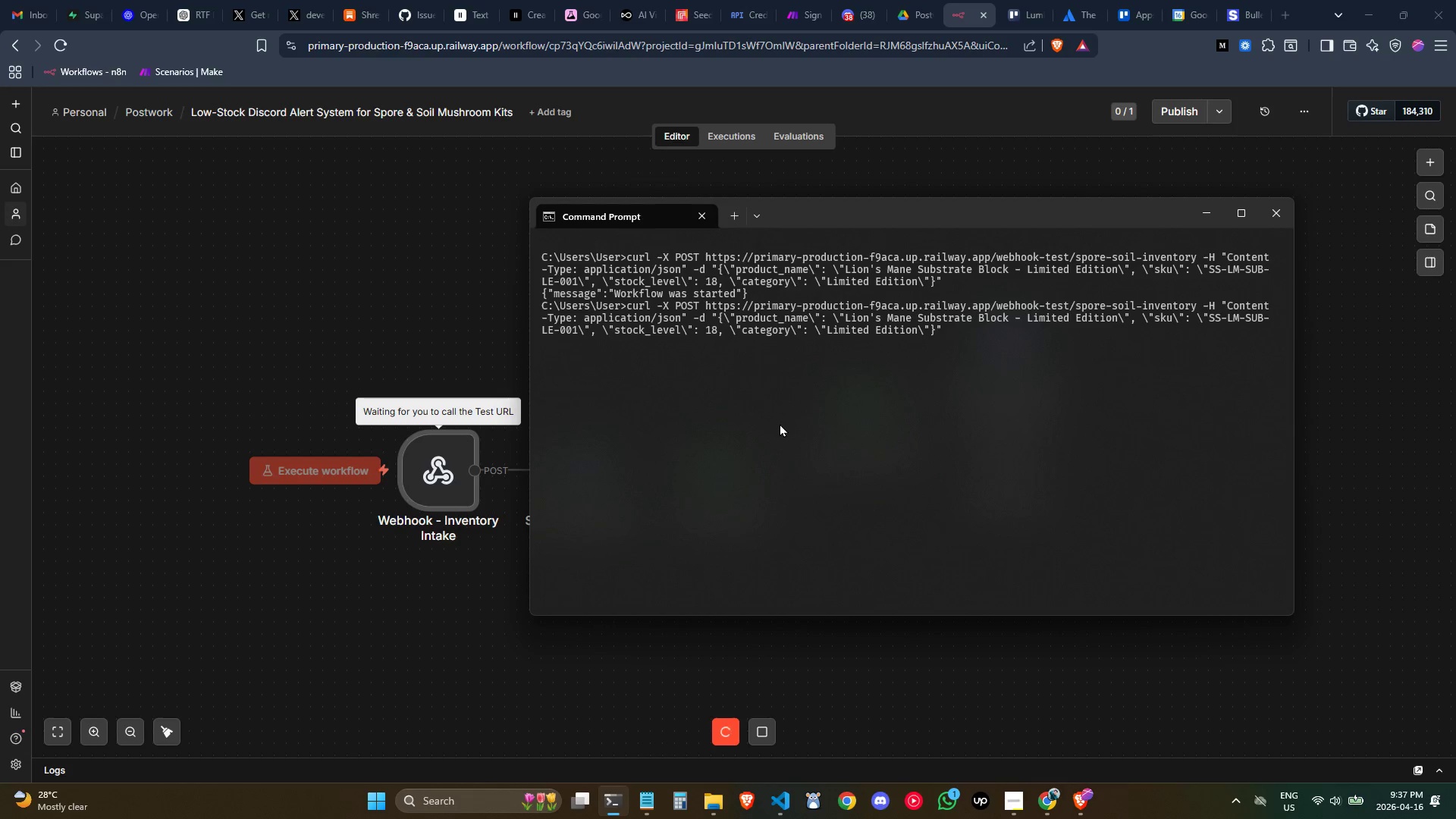 
key(ArrowLeft)
 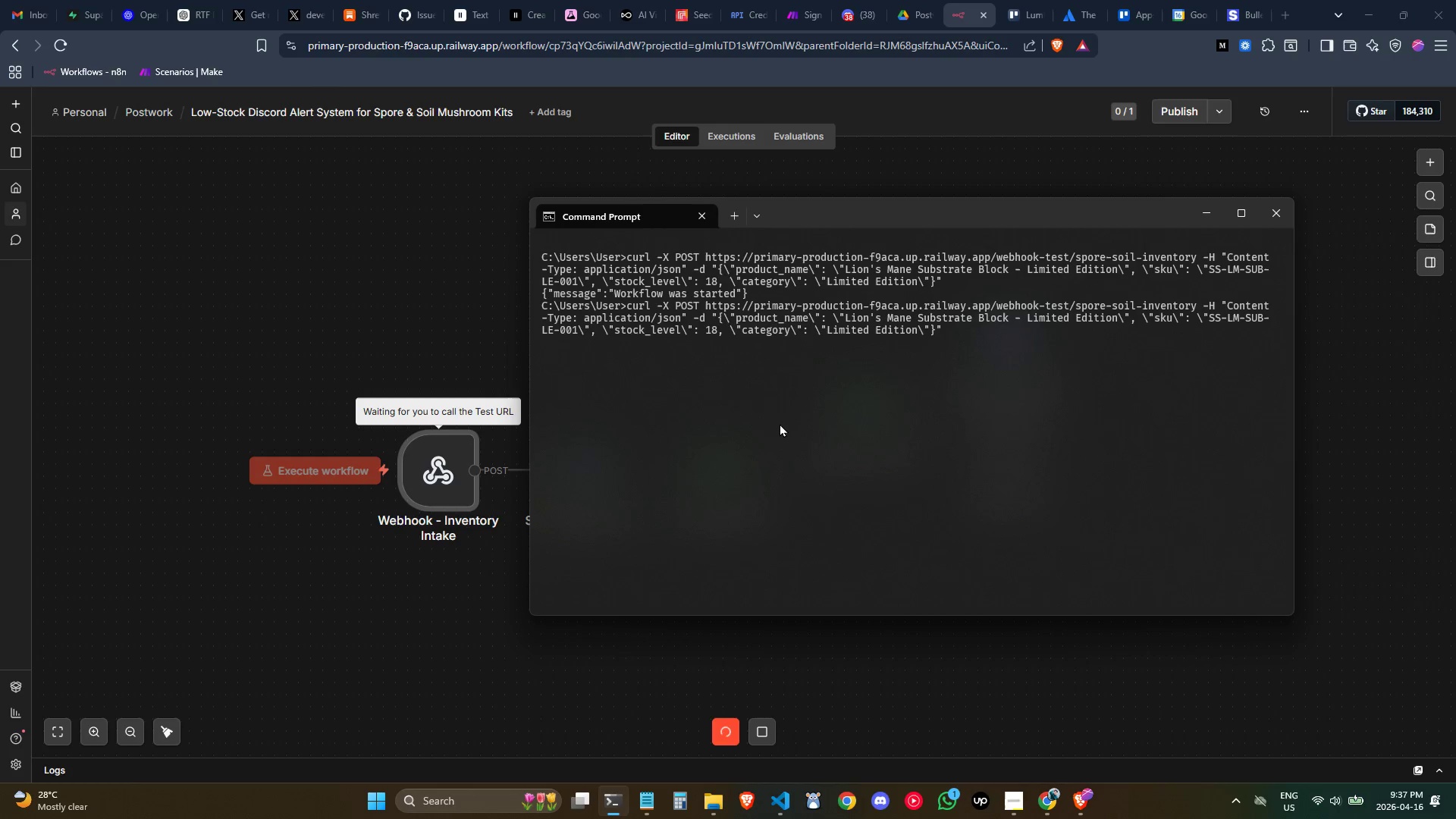 
hold_key(key=ArrowLeft, duration=0.69)
 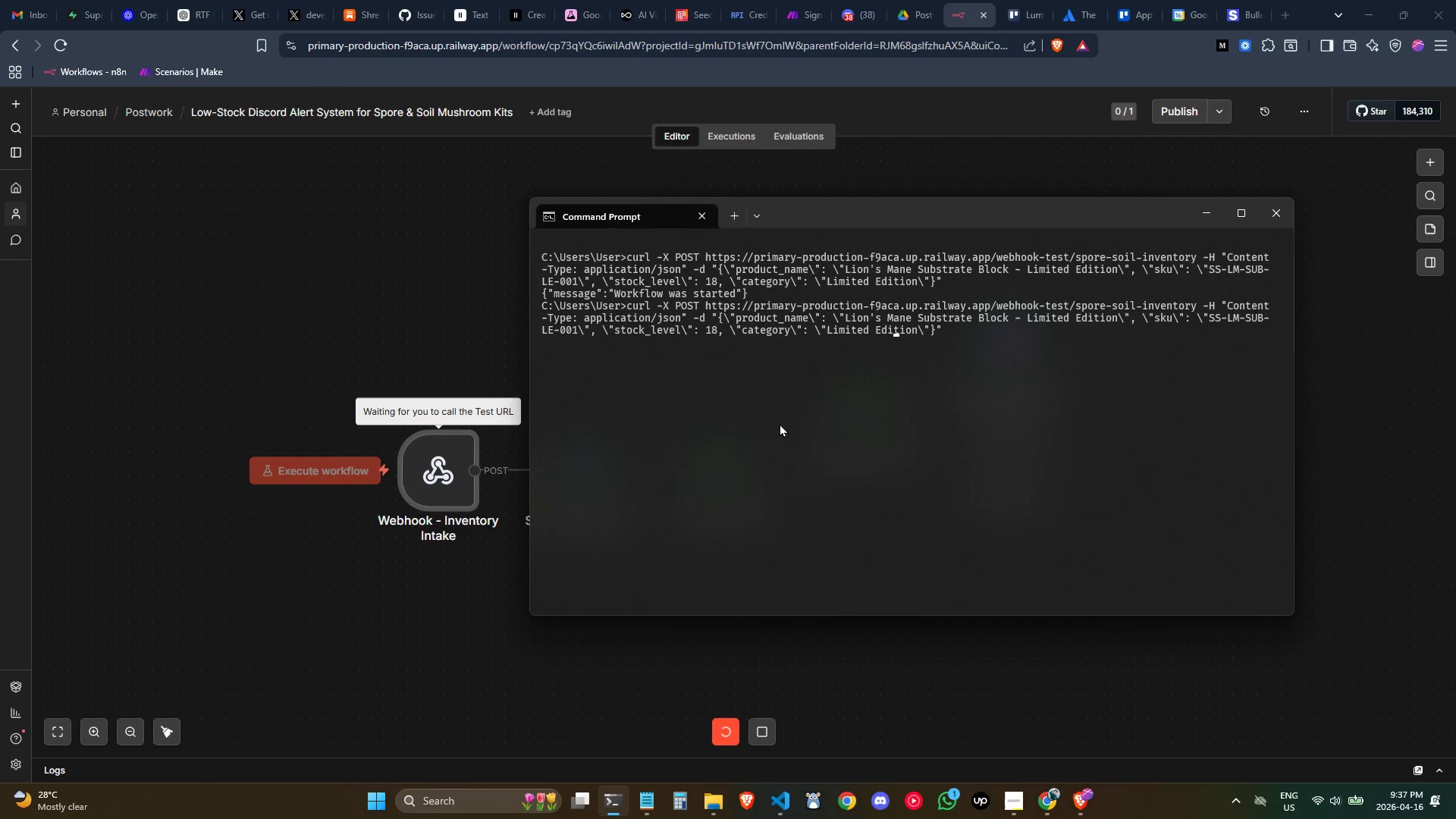 
hold_key(key=ArrowLeft, duration=0.42)
 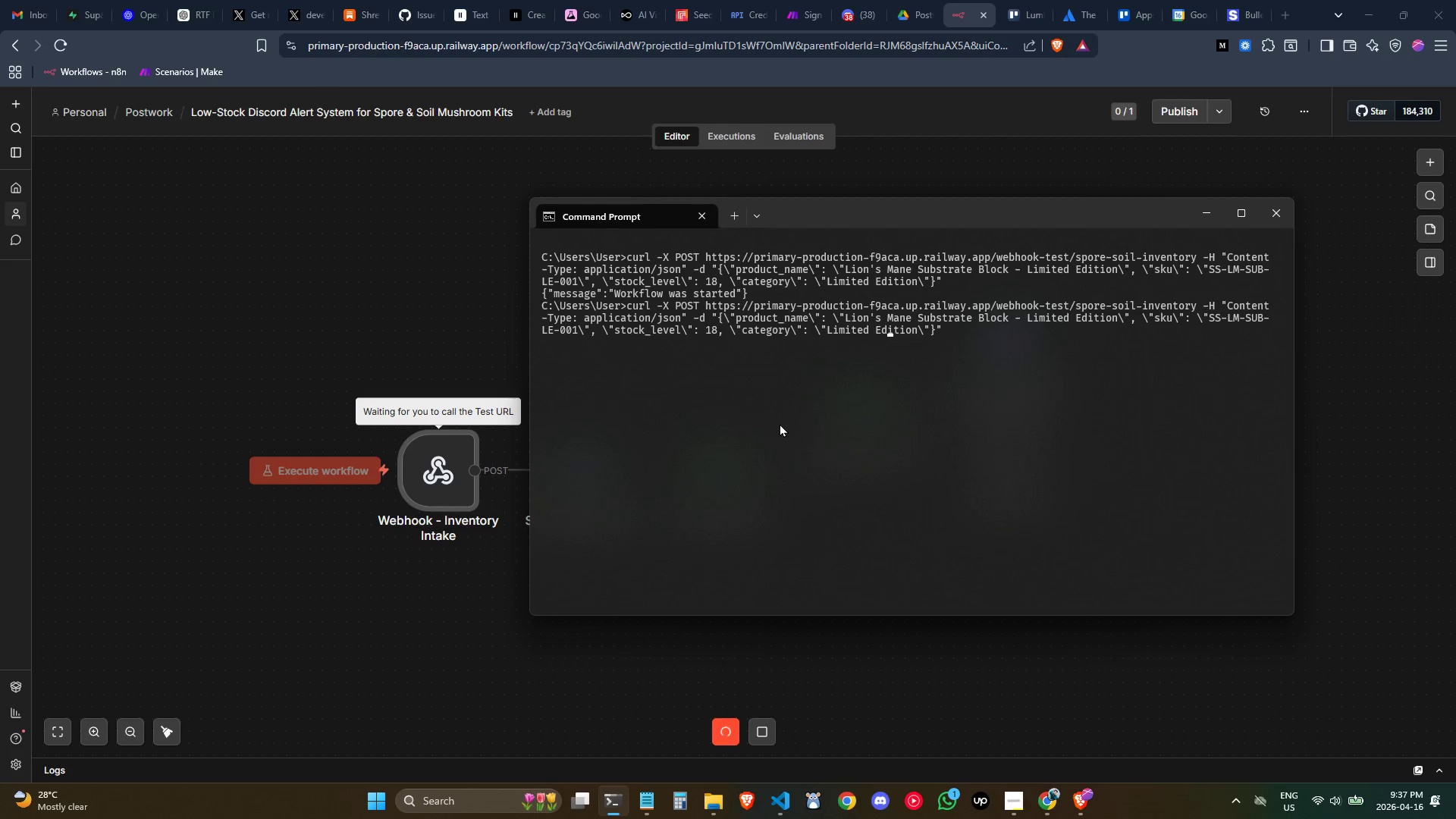 
hold_key(key=ArrowLeft, duration=0.78)
 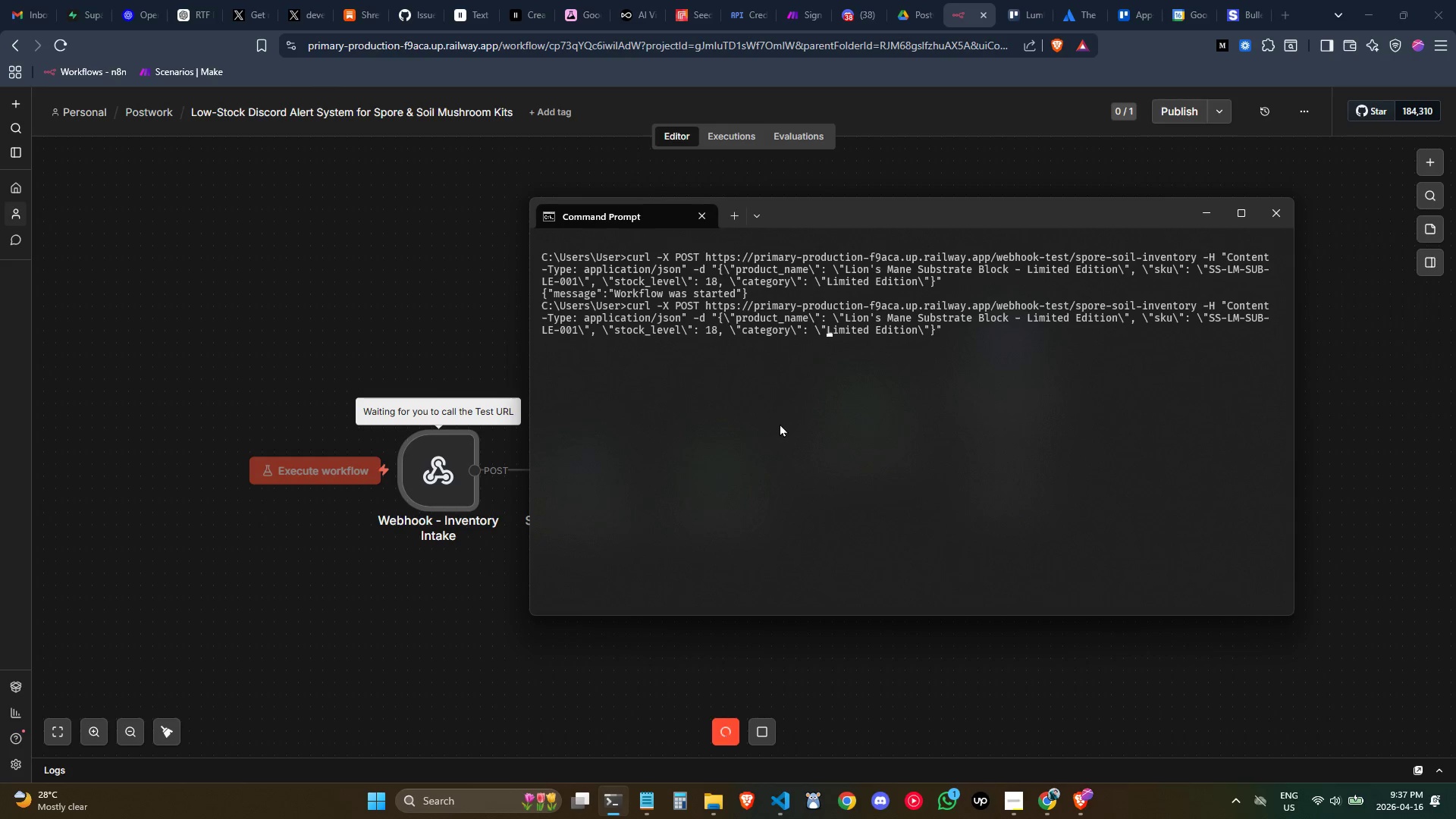 
key(ArrowLeft)
 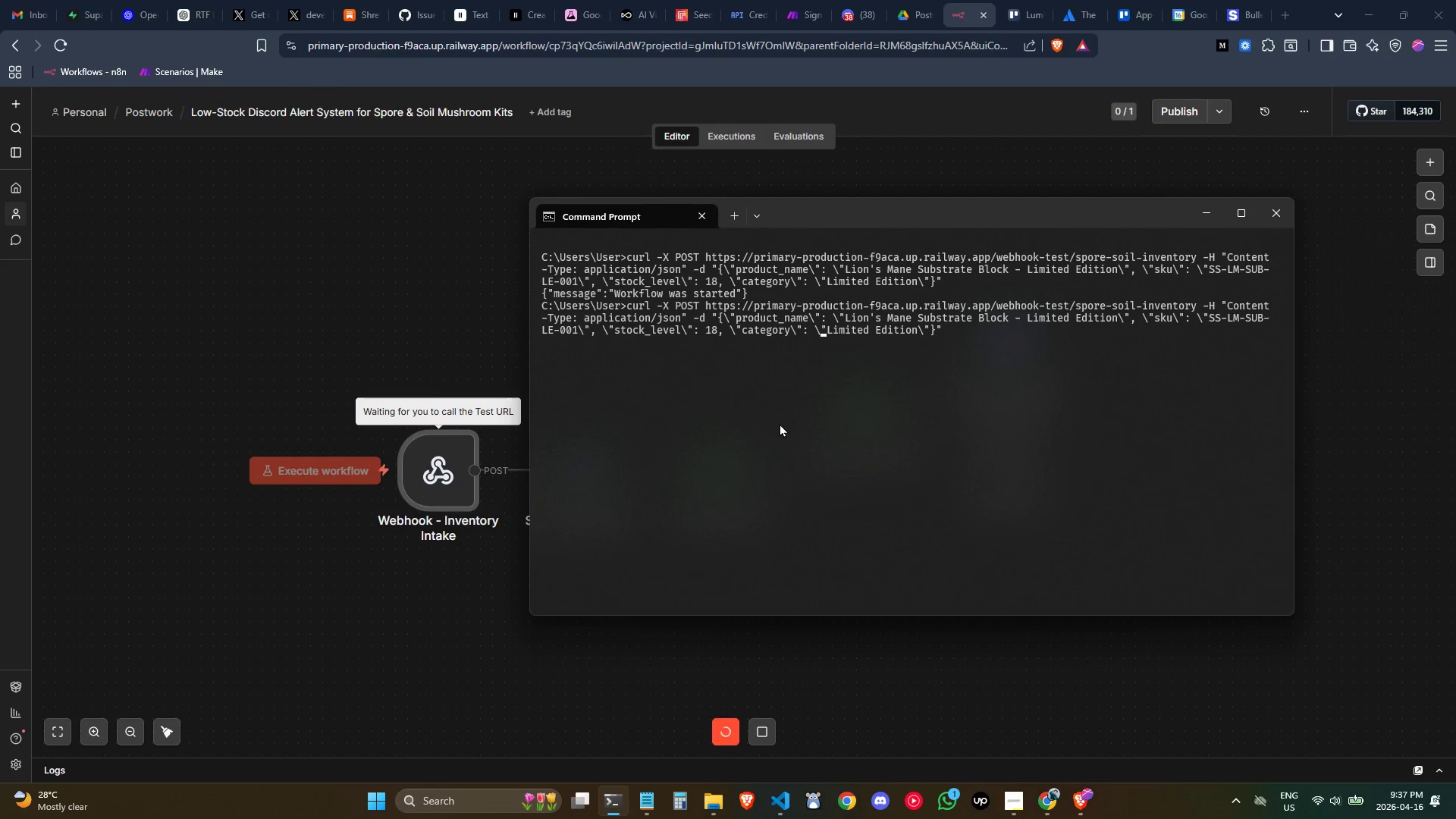 
key(ArrowLeft)
 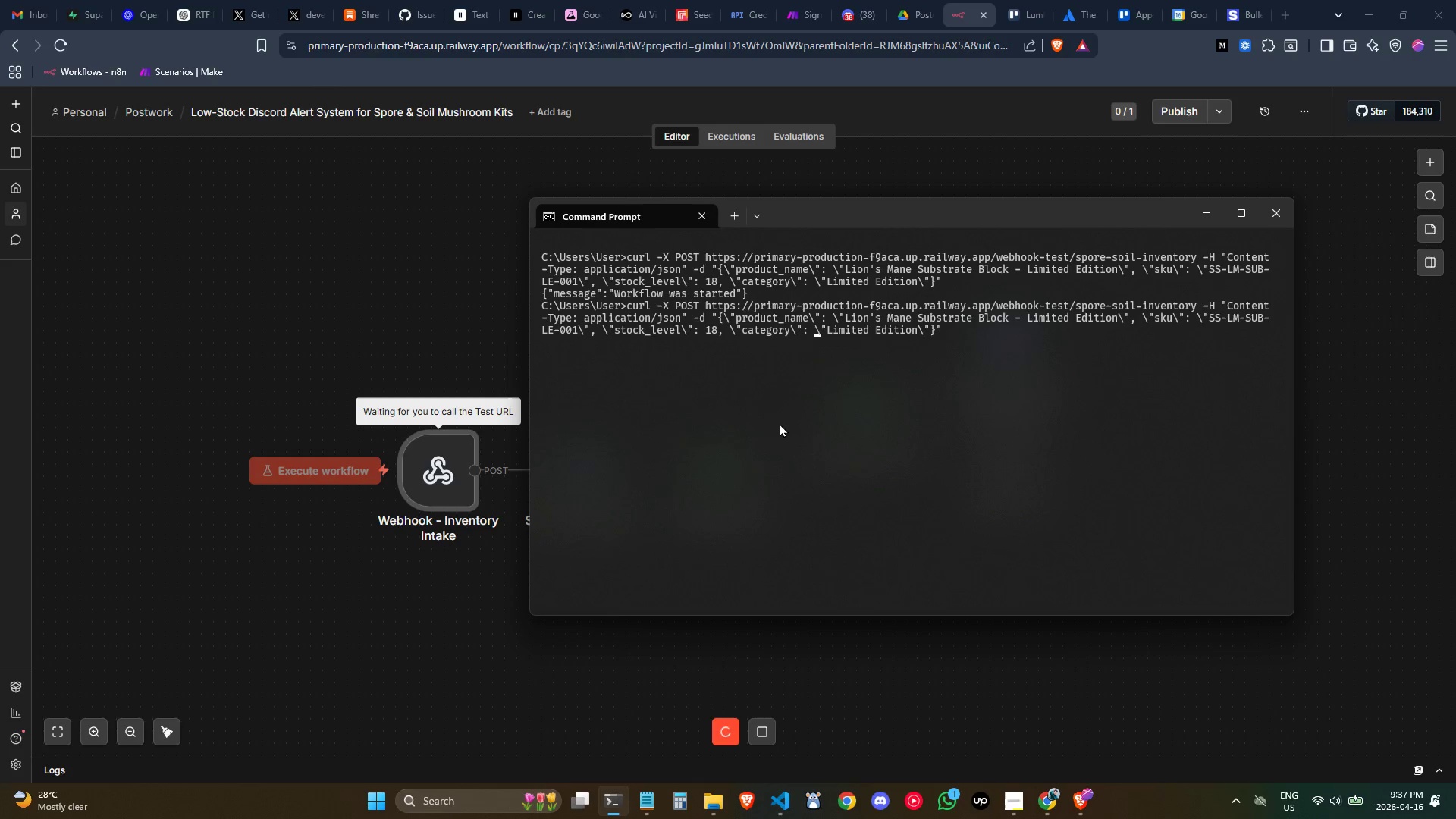 
key(ArrowLeft)
 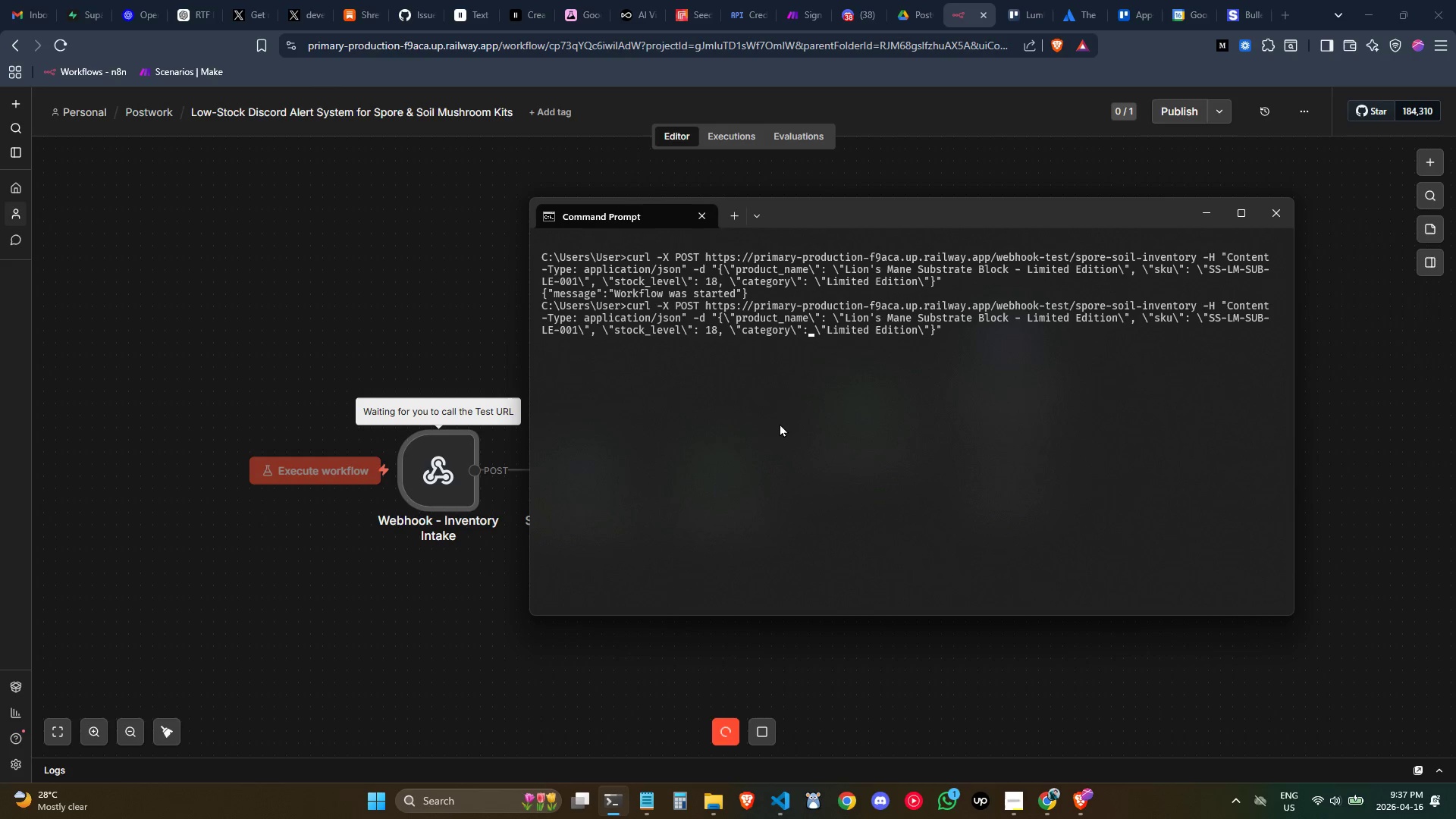 
hold_key(key=ArrowLeft, duration=1.25)
 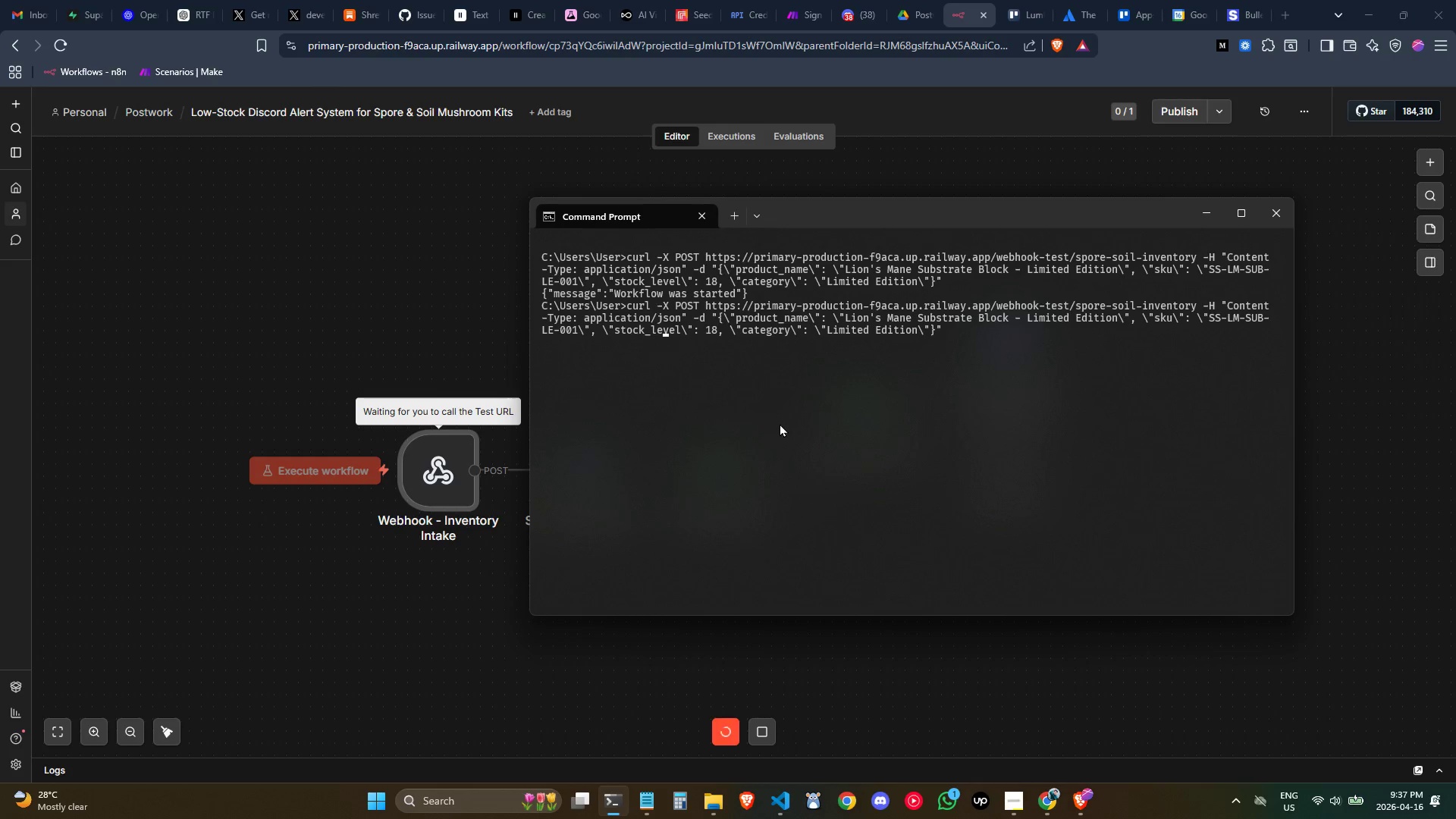 
hold_key(key=ArrowLeft, duration=0.78)
 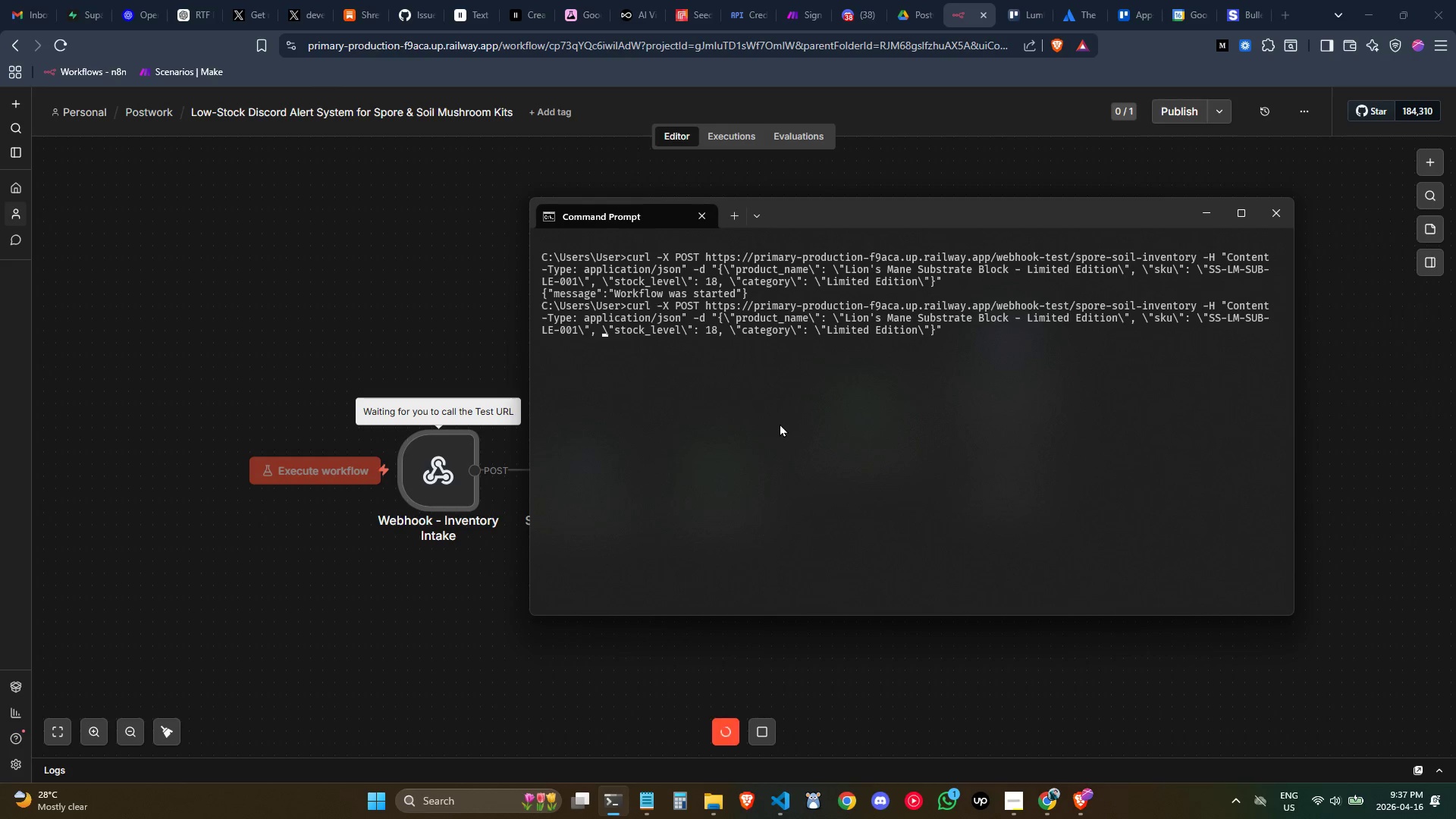 
hold_key(key=ArrowLeft, duration=0.69)
 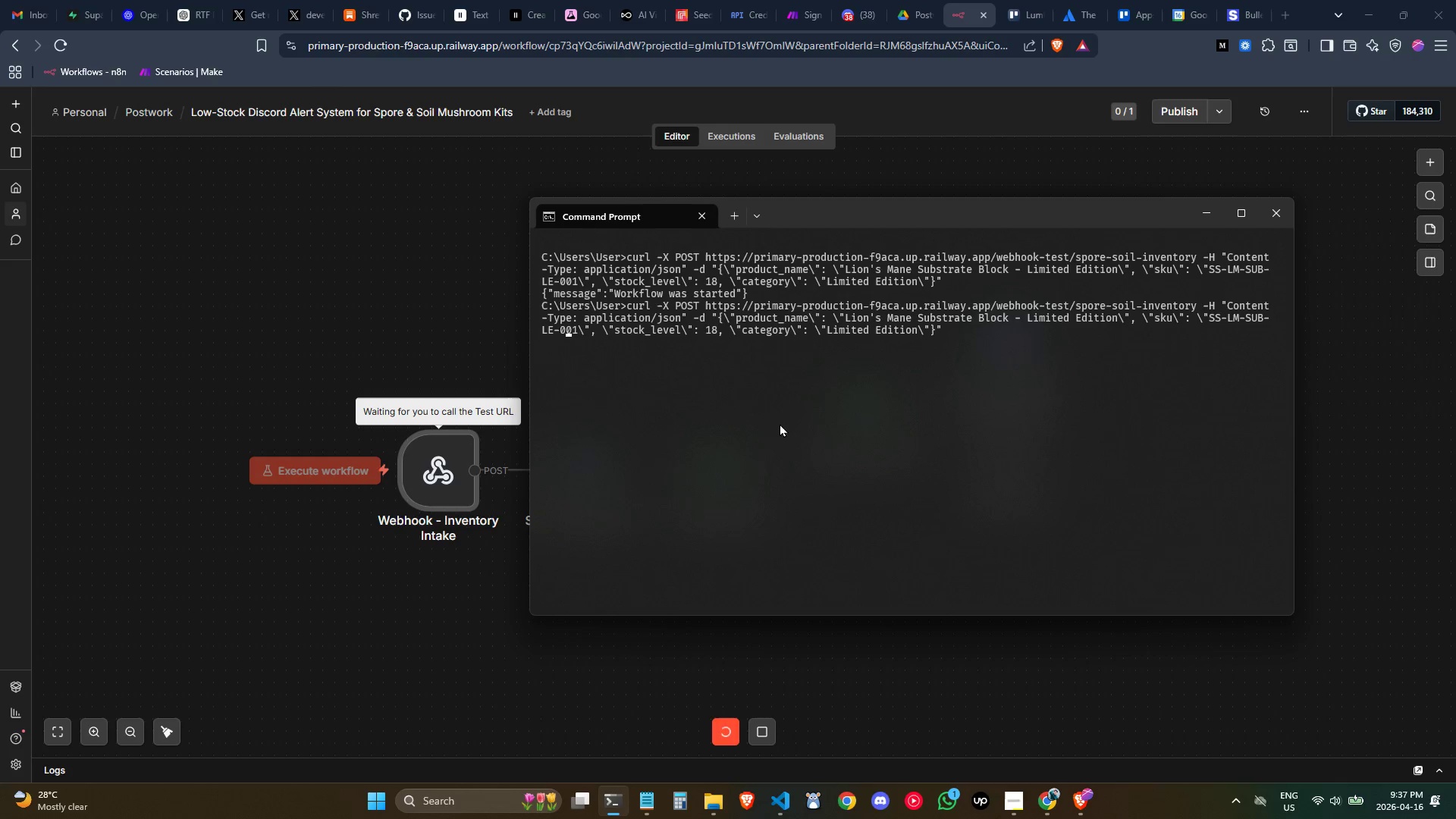 
hold_key(key=ArrowLeft, duration=0.58)
 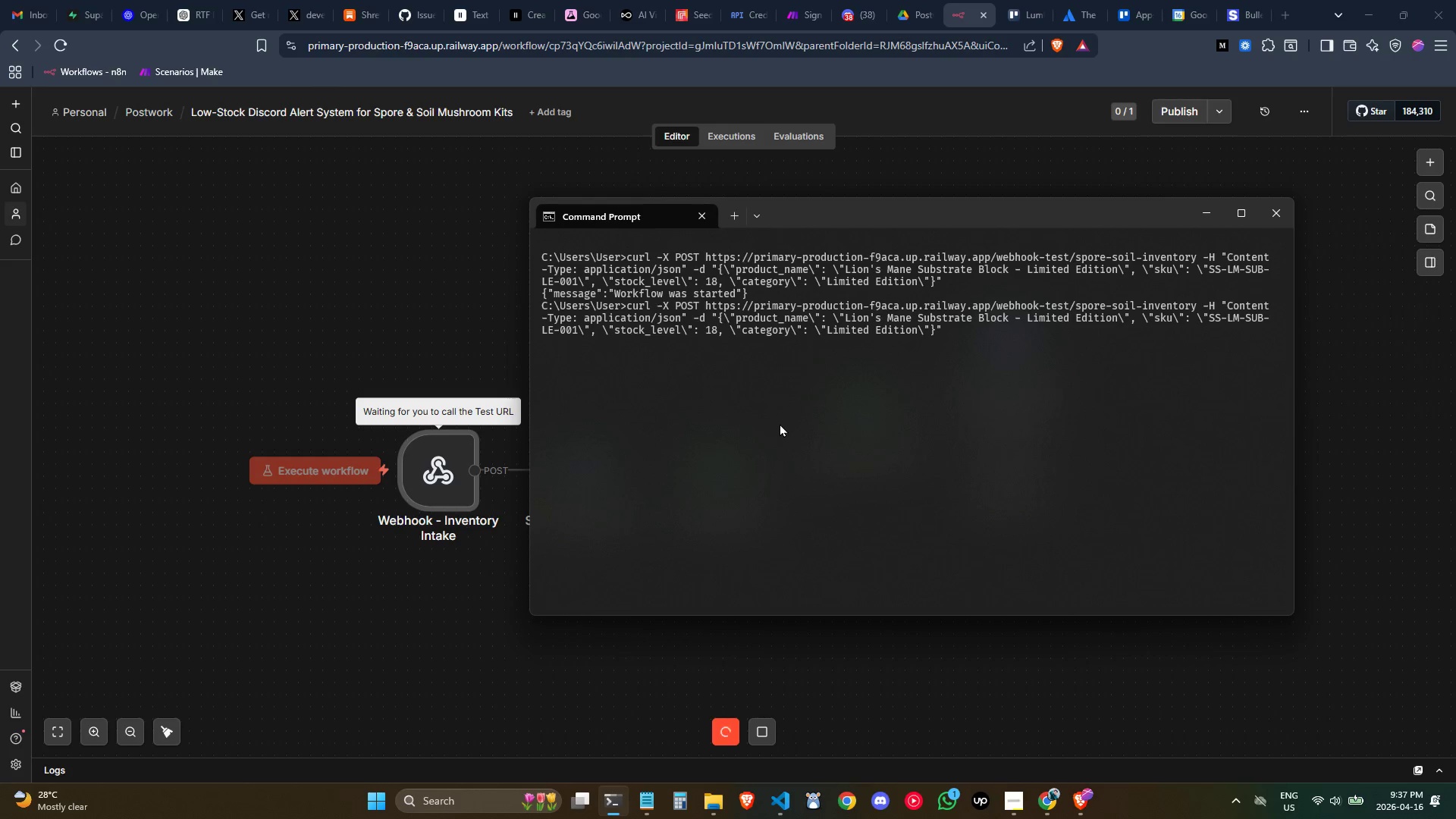 
hold_key(key=ArrowRight, duration=1.52)
 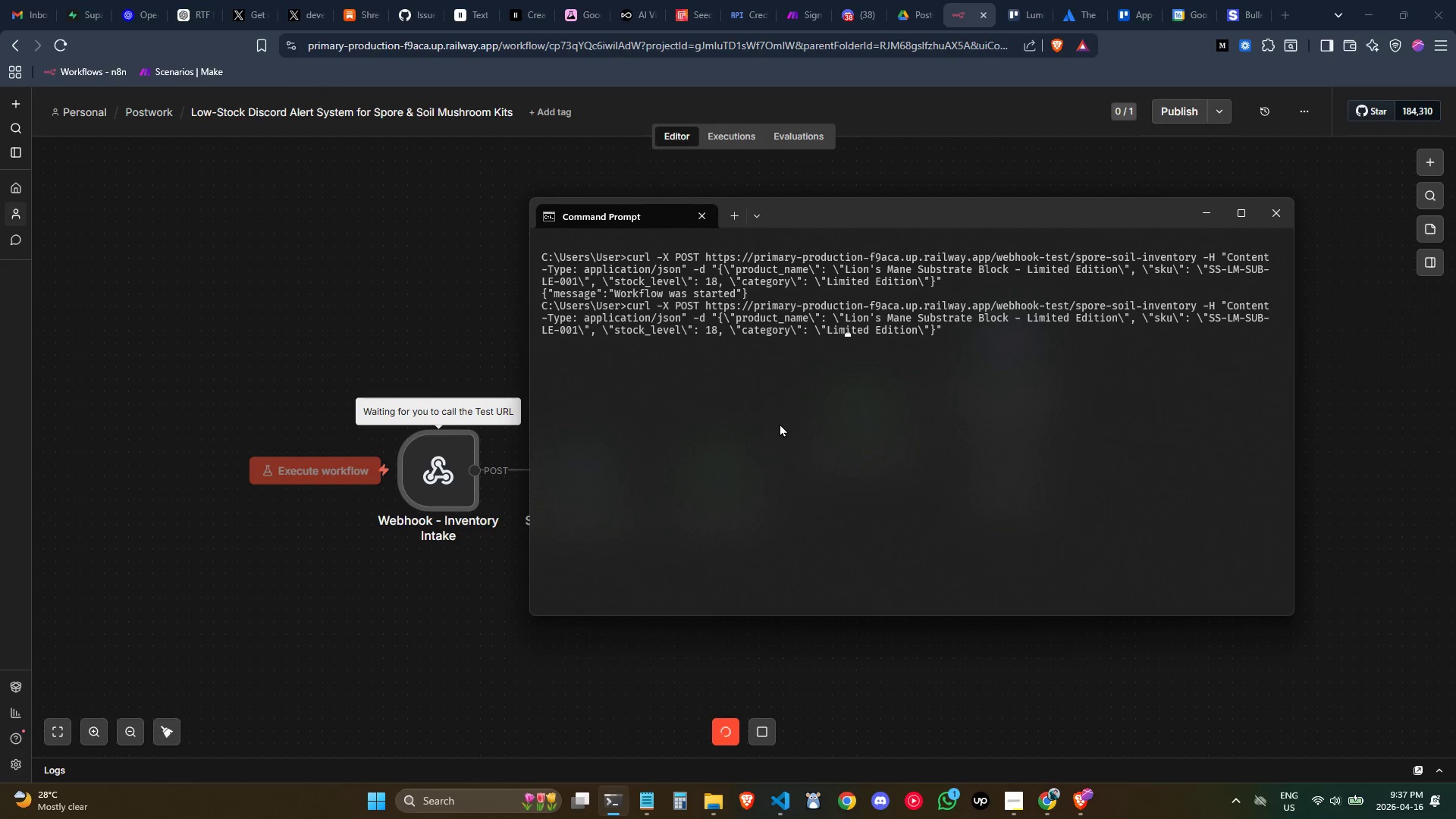 
hold_key(key=ArrowRight, duration=1.51)
 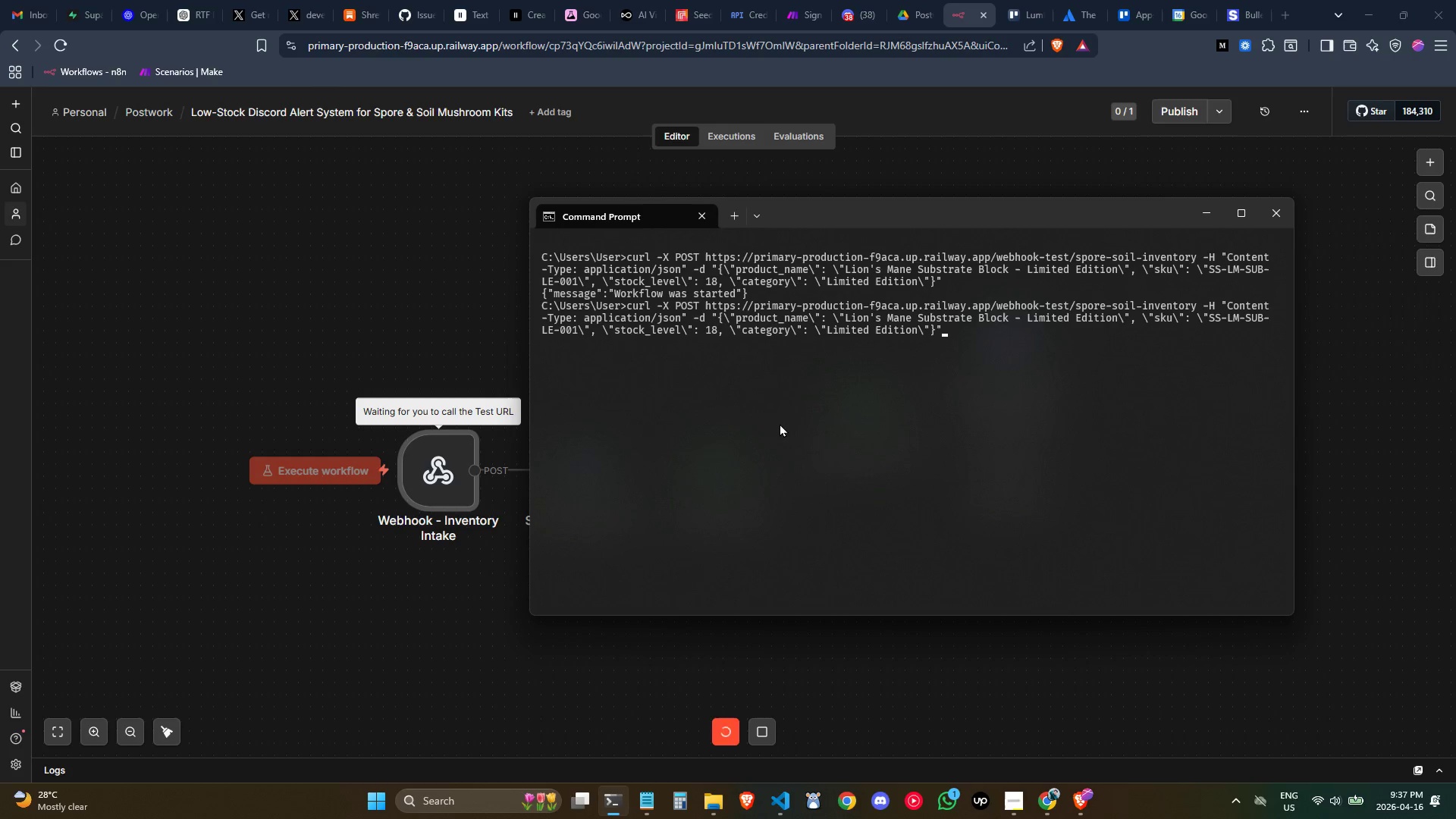 
key(ArrowDown)
 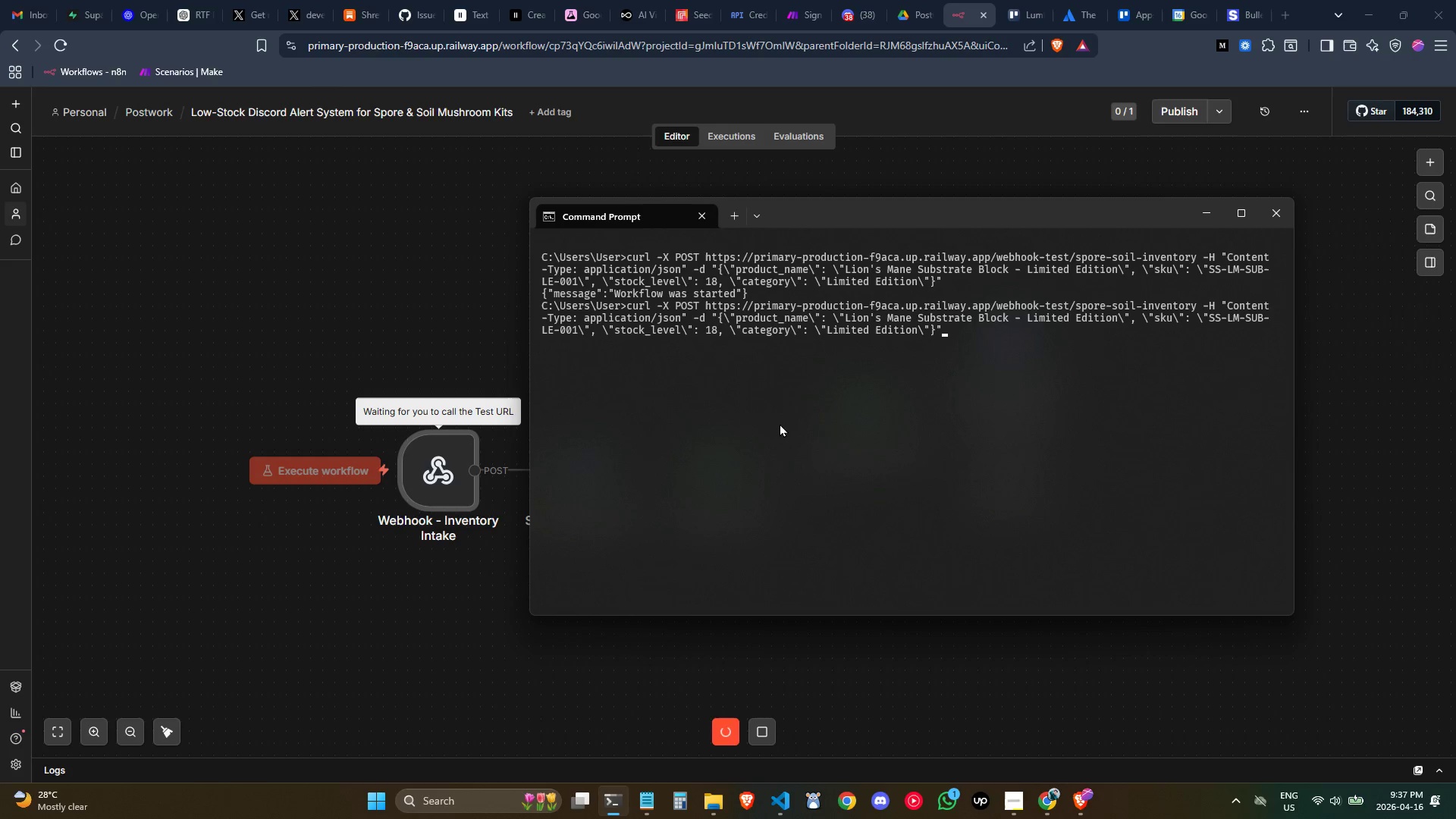 
key(ArrowDown)
 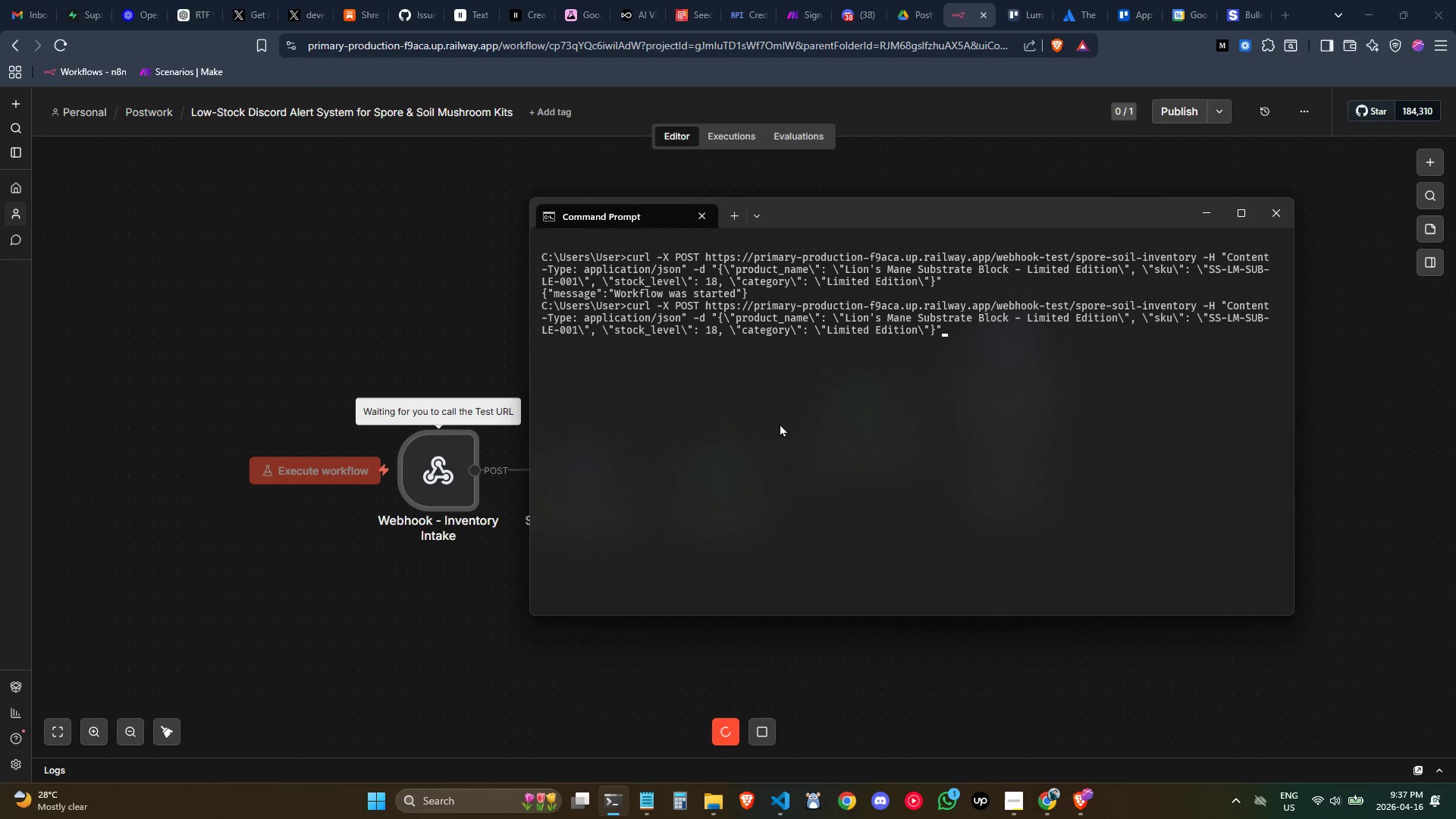 
key(ArrowDown)
 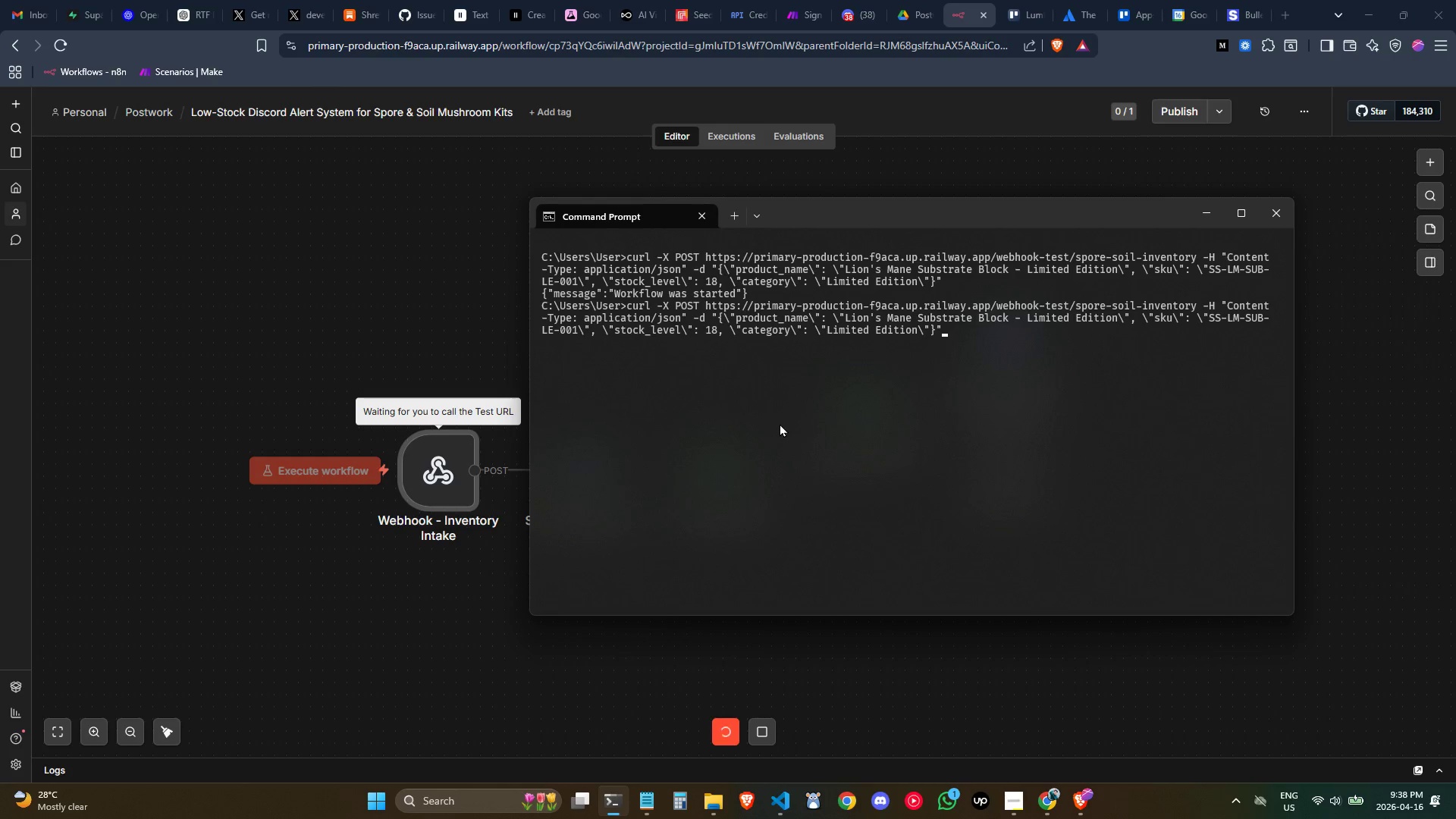 
key(ArrowUp)
 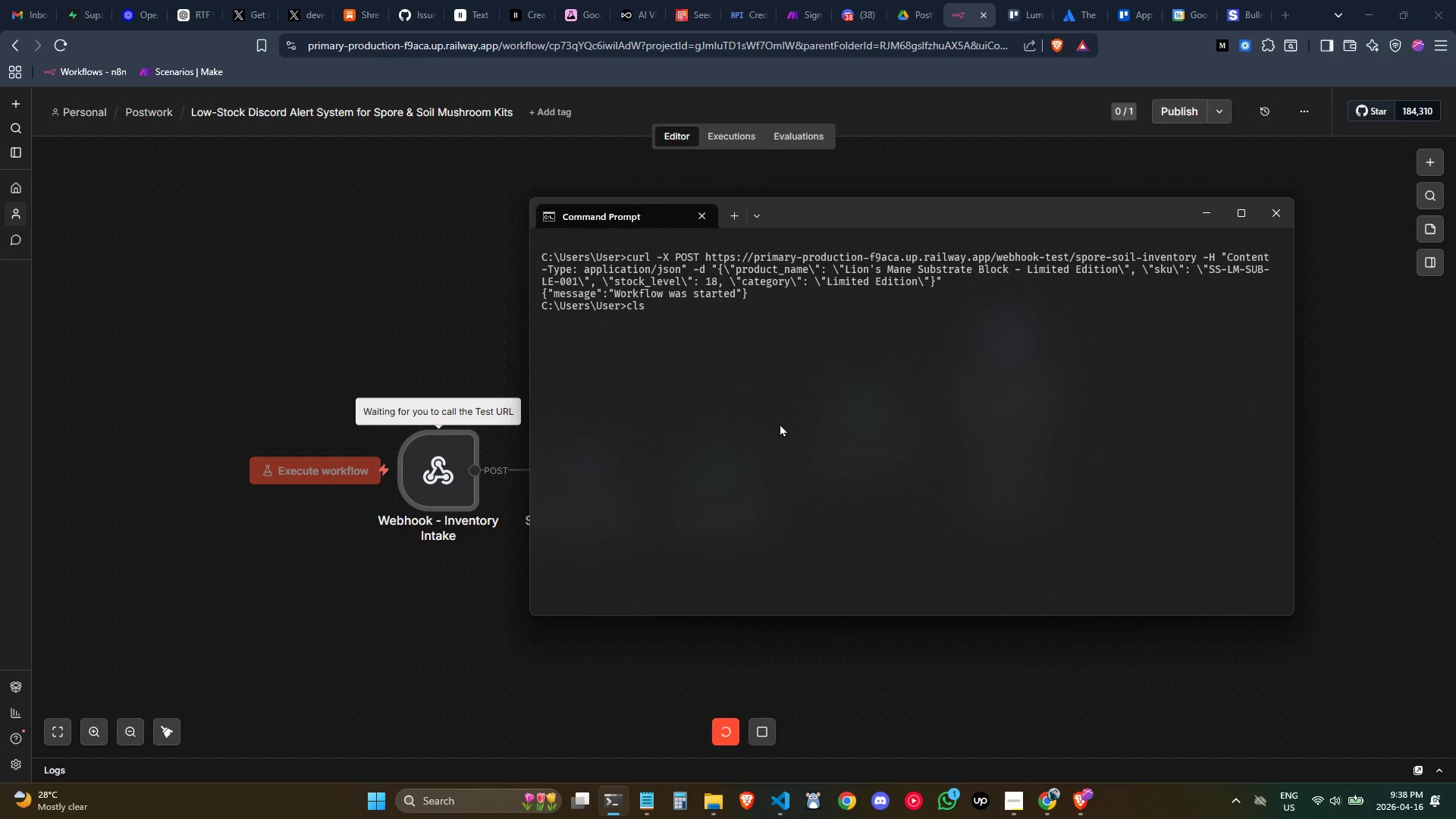 
key(Enter)
 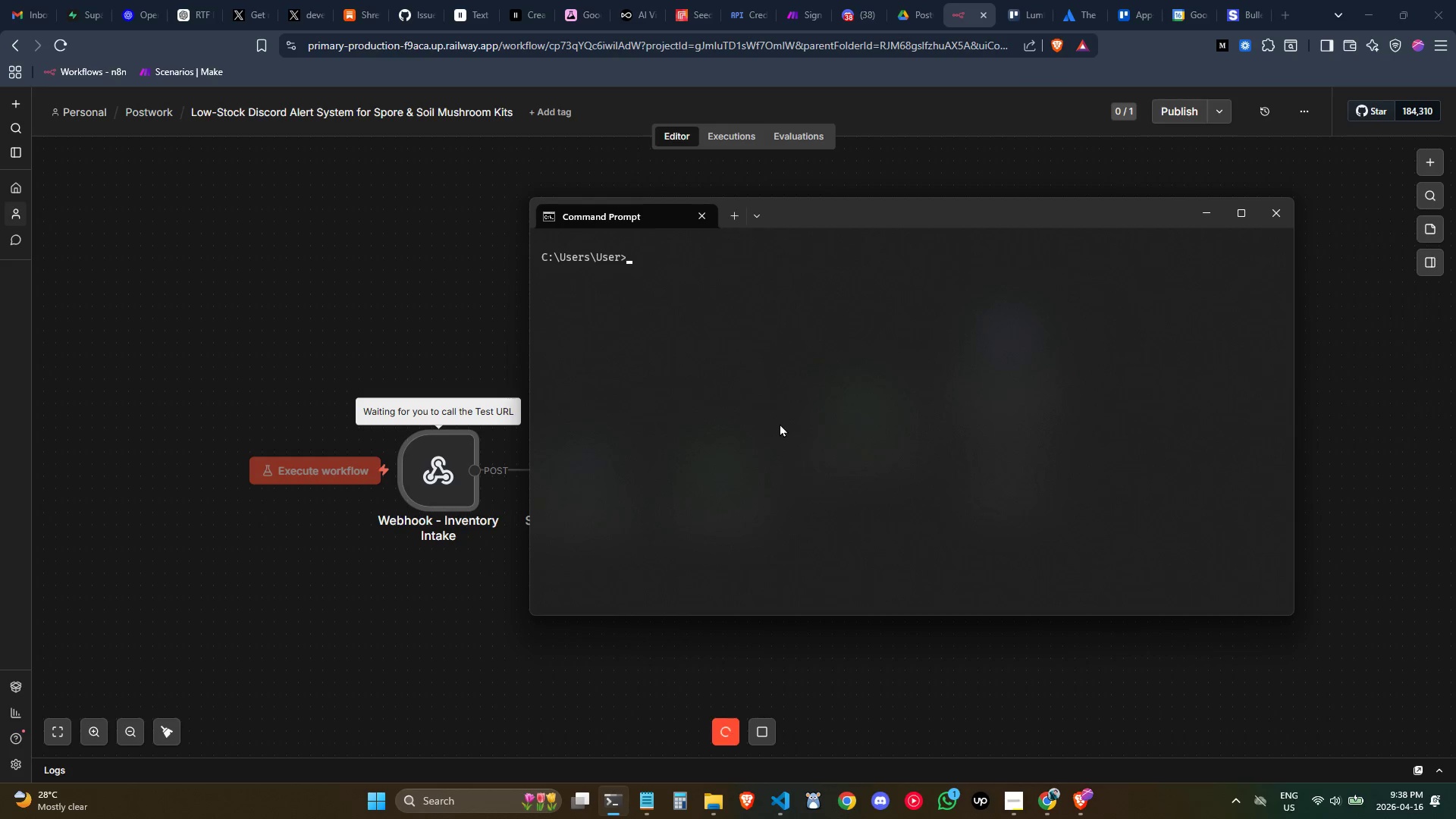 
key(ArrowUp)
 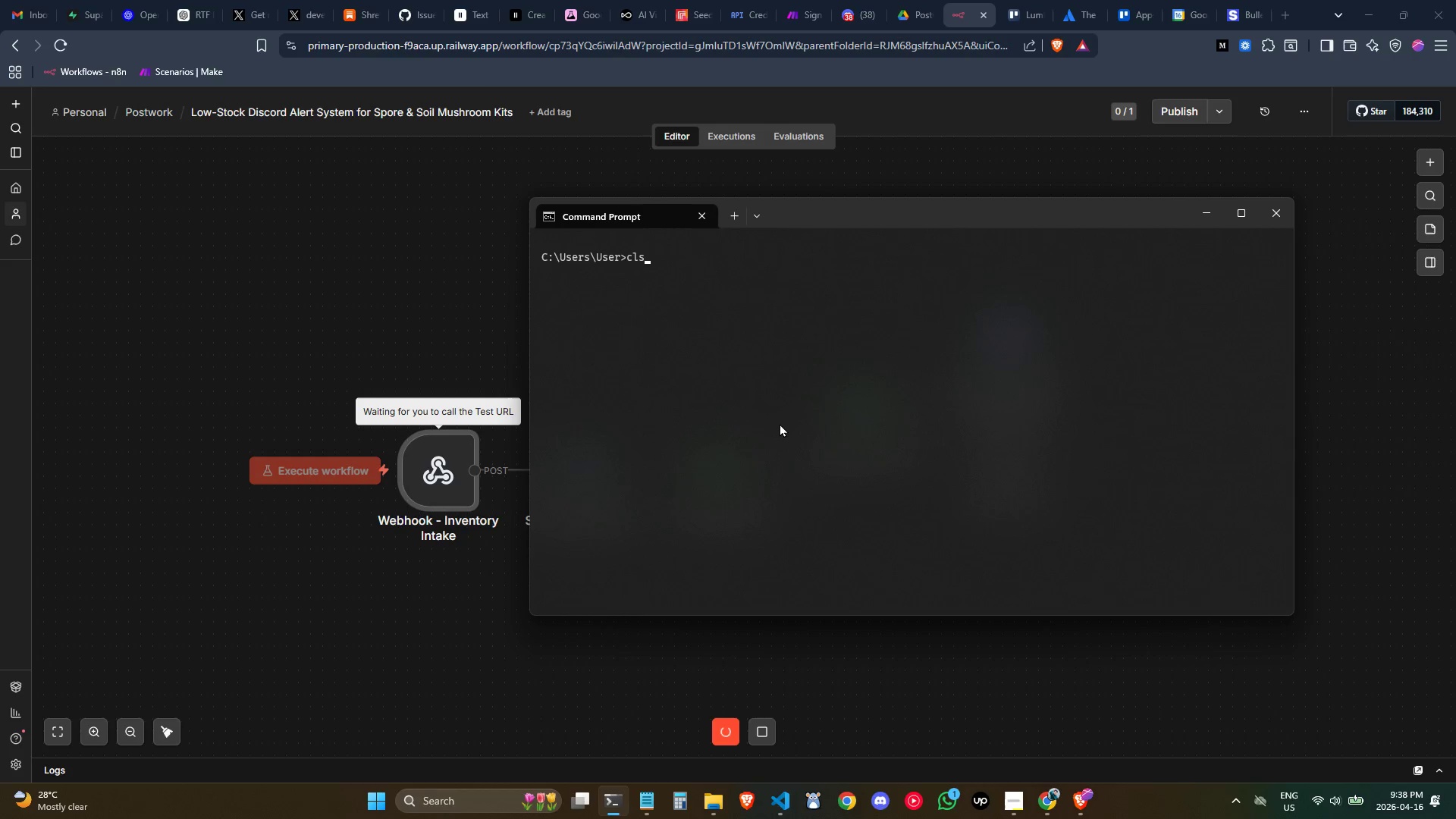 
key(ArrowUp)
 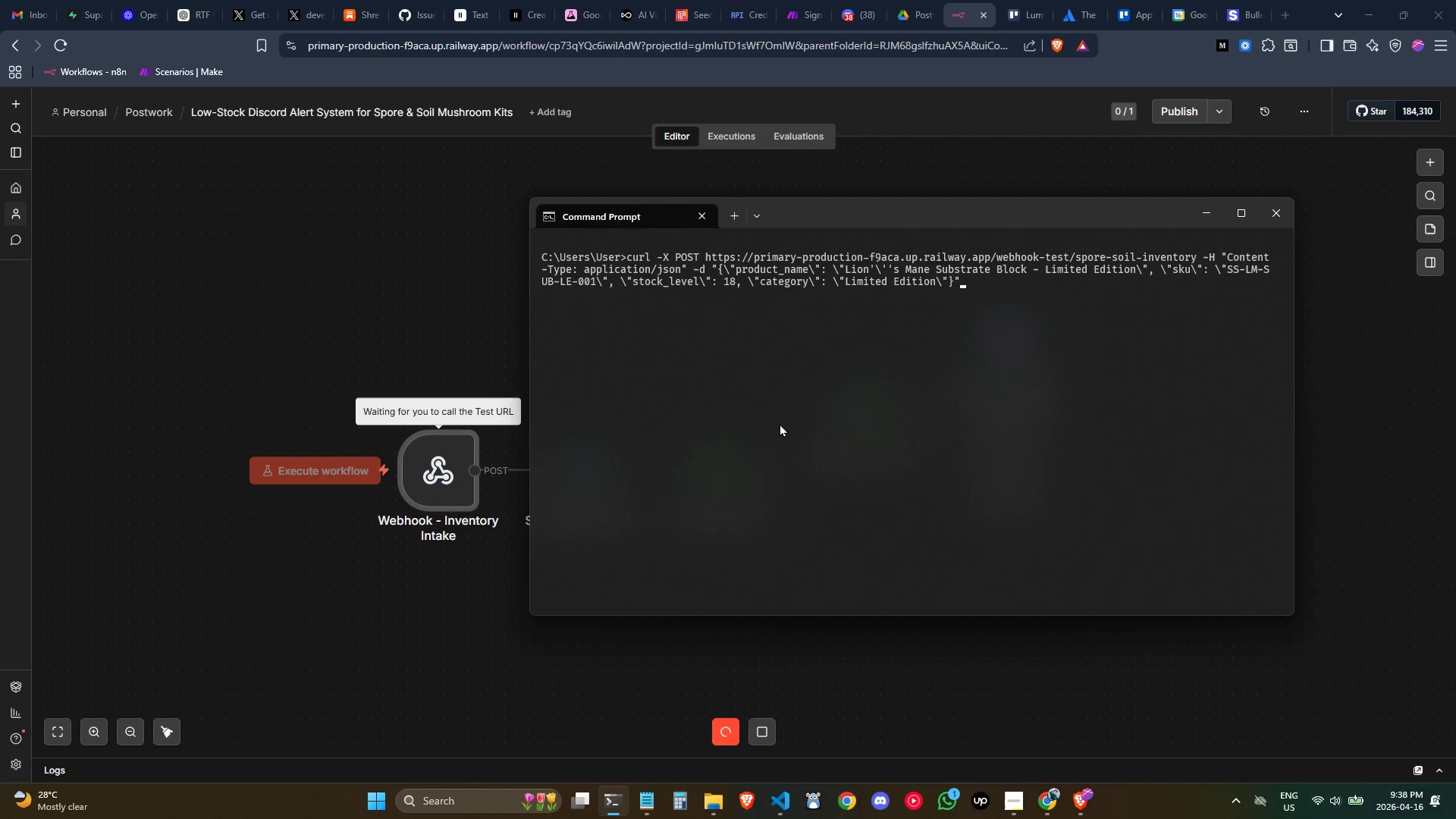 
key(Control+ArrowLeft)
 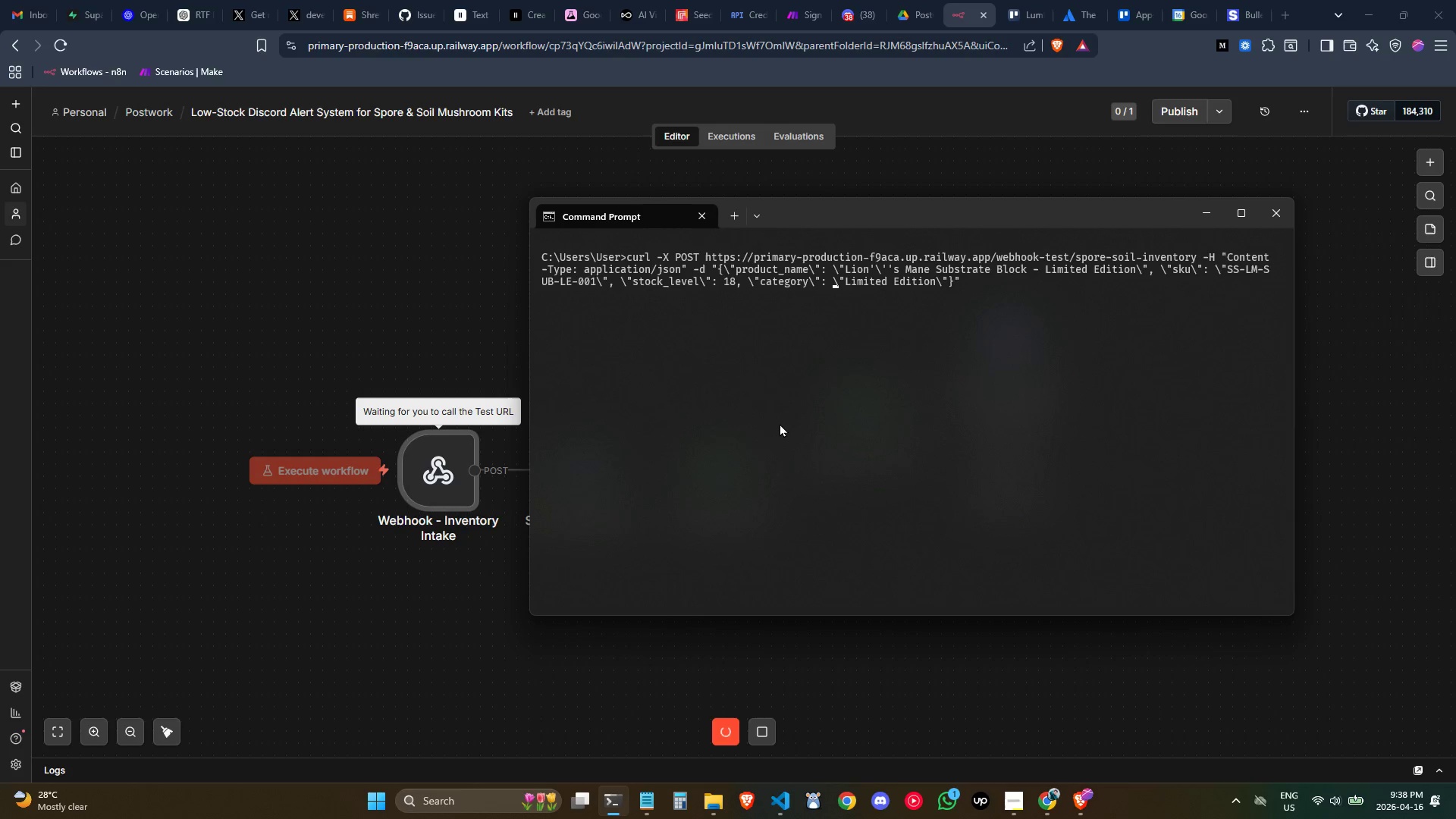 
hold_key(key=ArrowLeft, duration=1.11)
 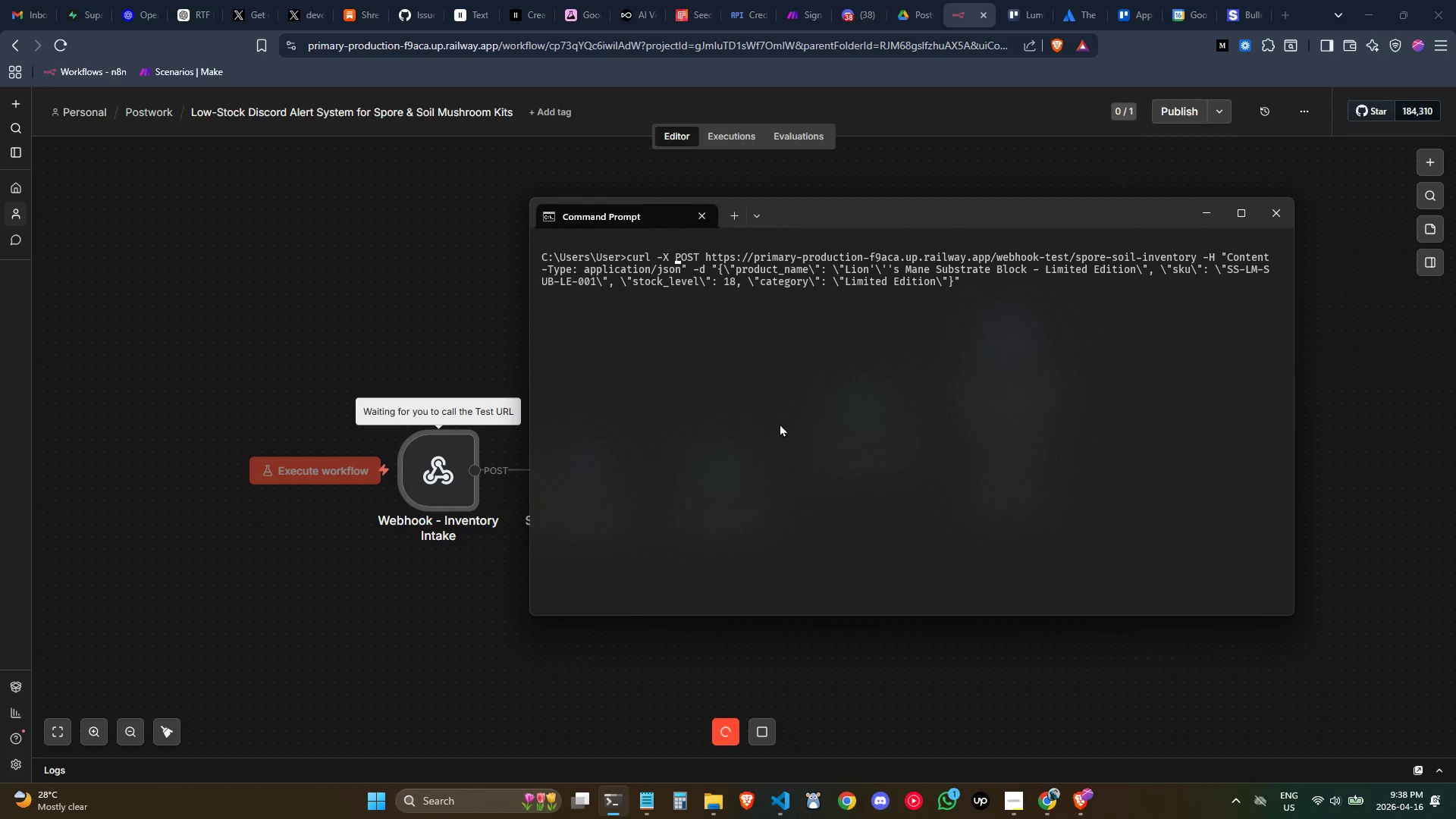 
key(Control+ArrowRight)
 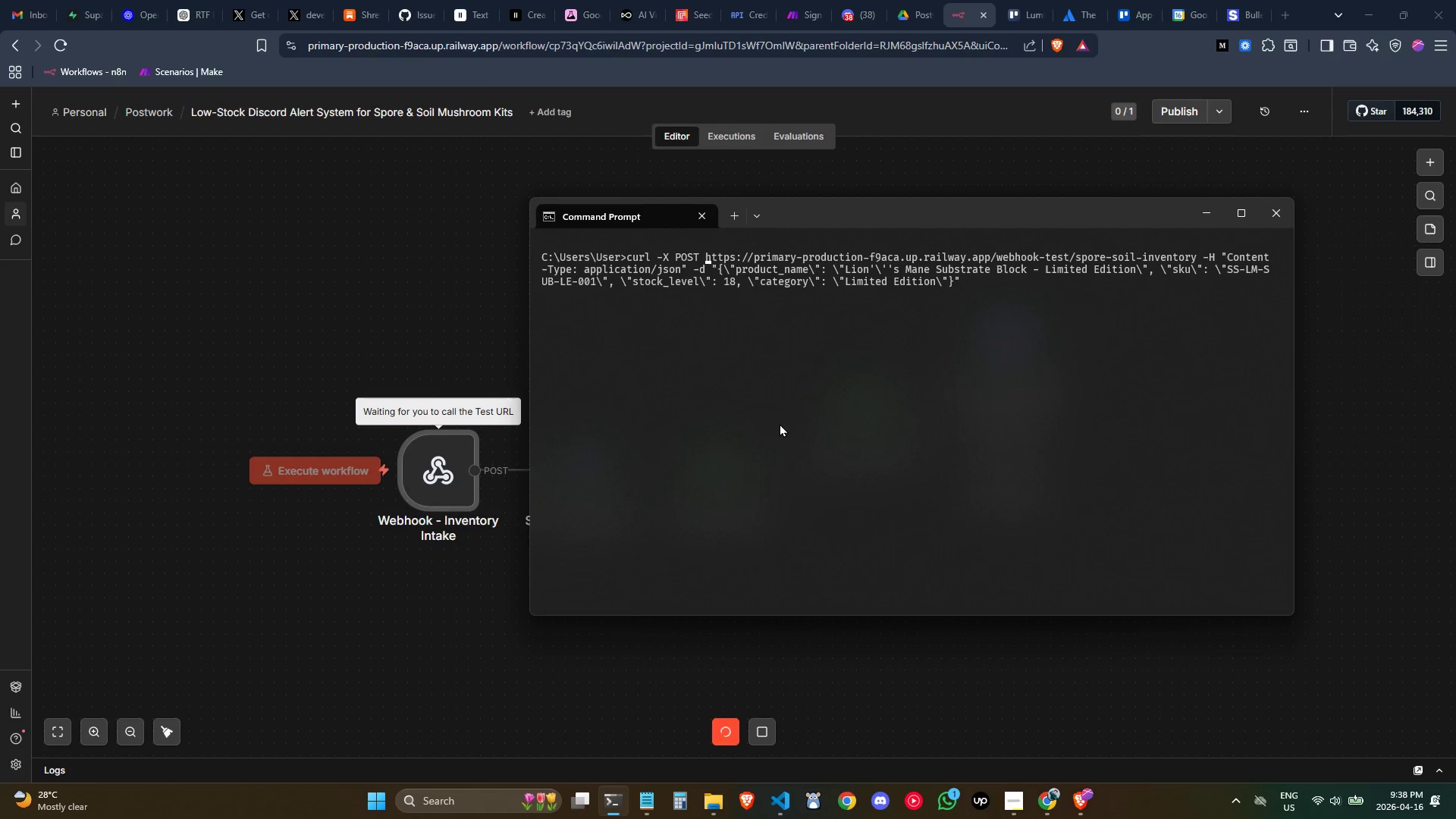 
key(Control+ArrowRight)
 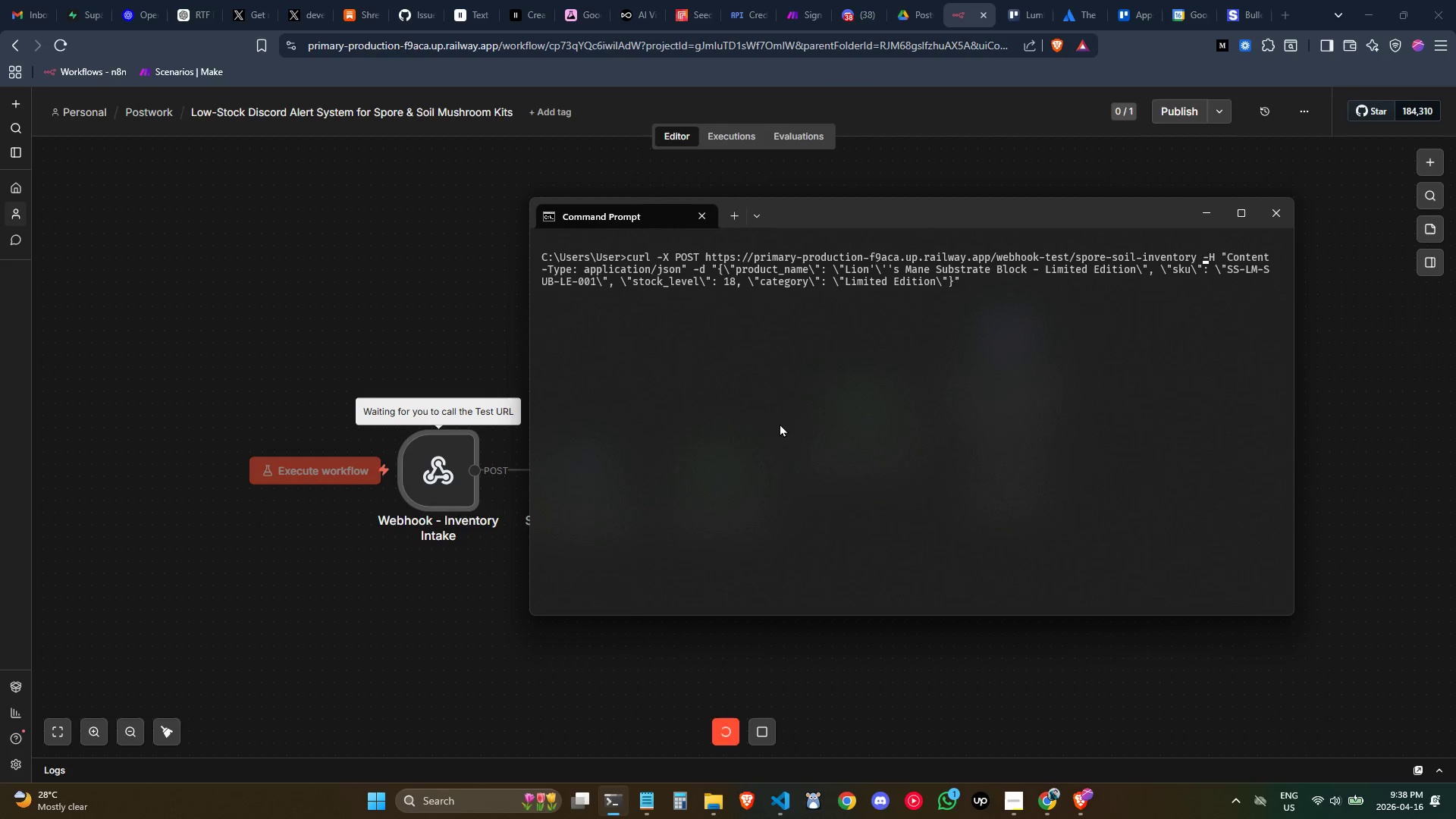 
key(Control+ArrowRight)
 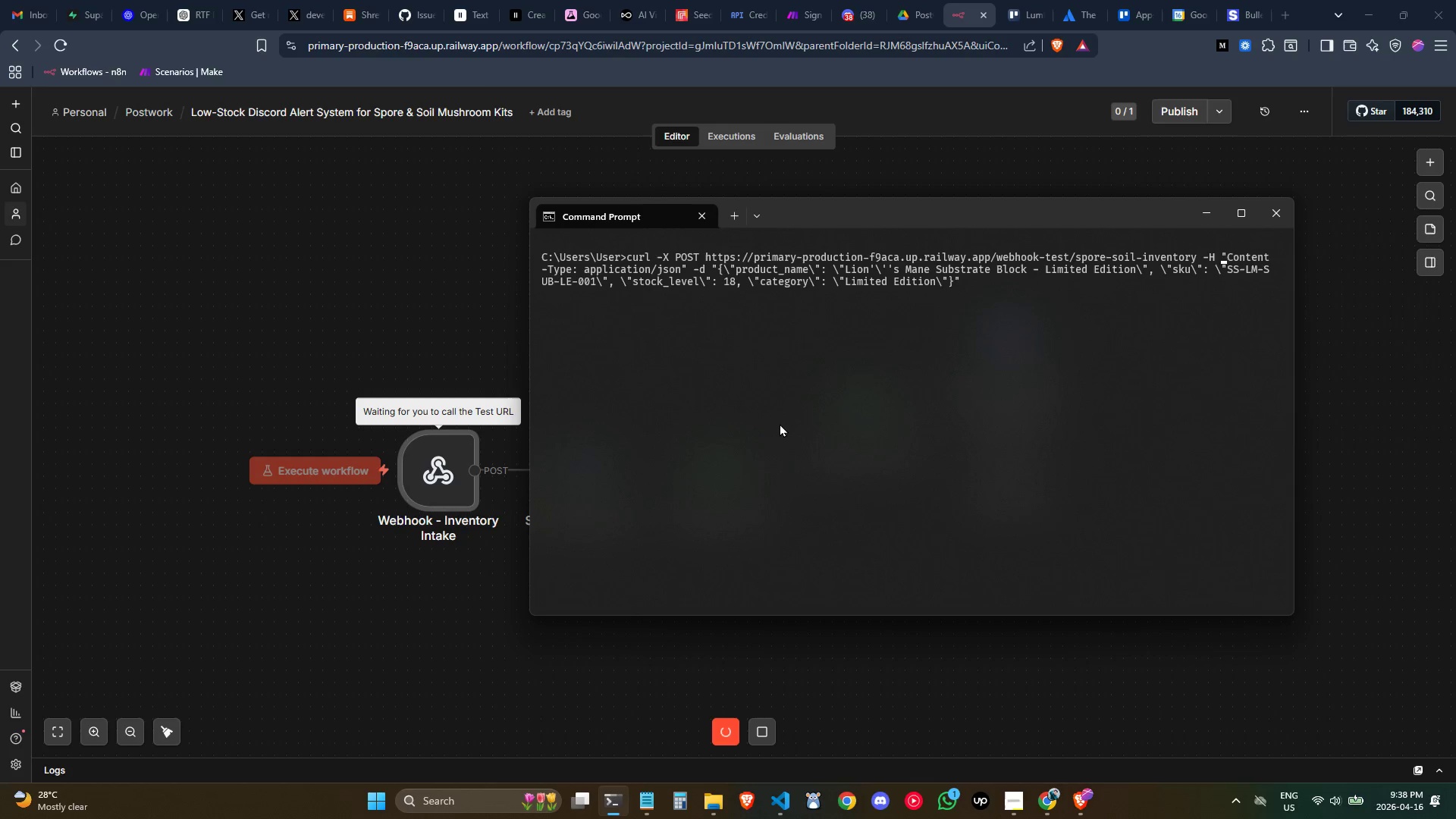 
key(Control+ArrowRight)
 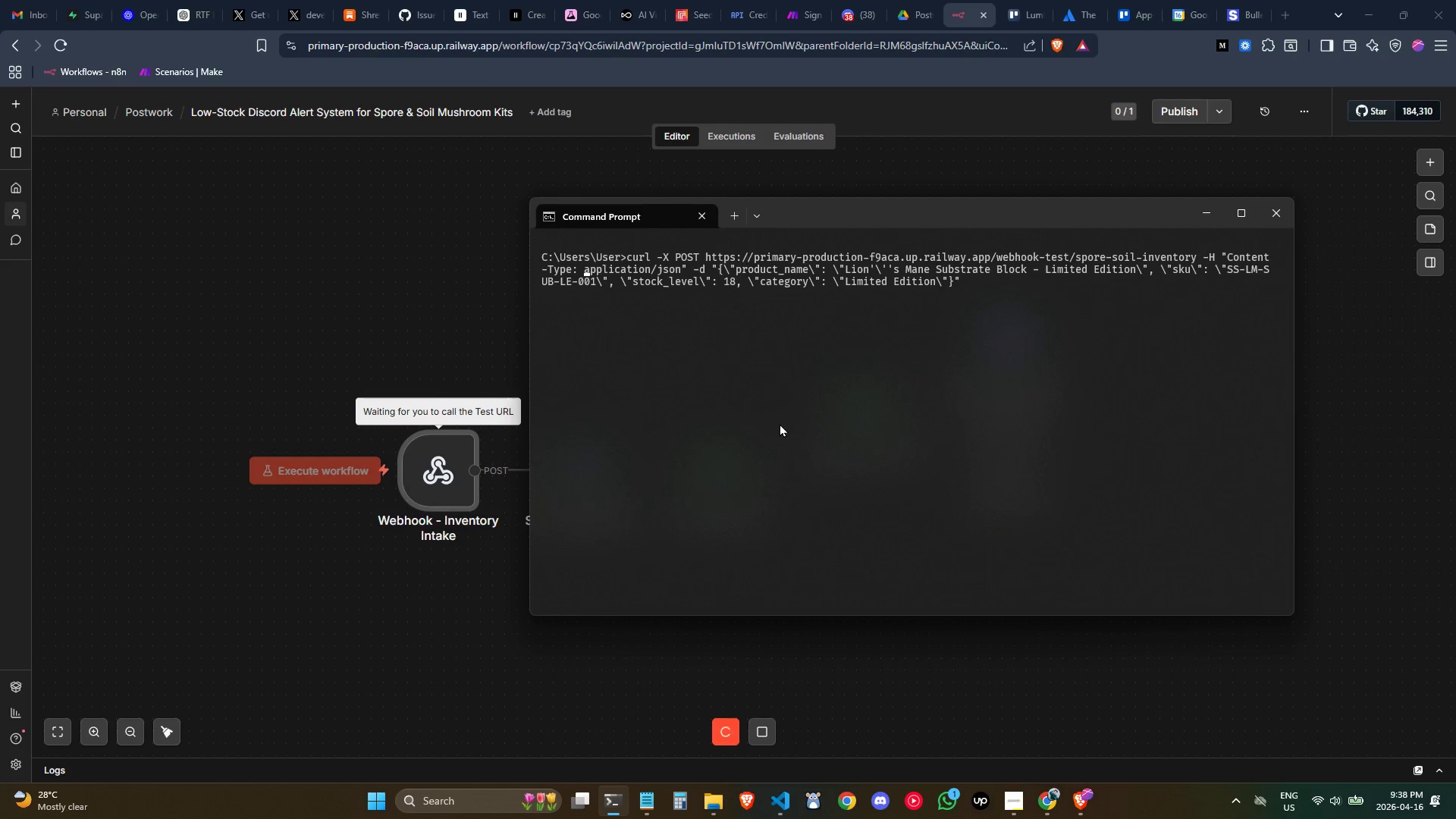 
key(Control+ArrowRight)
 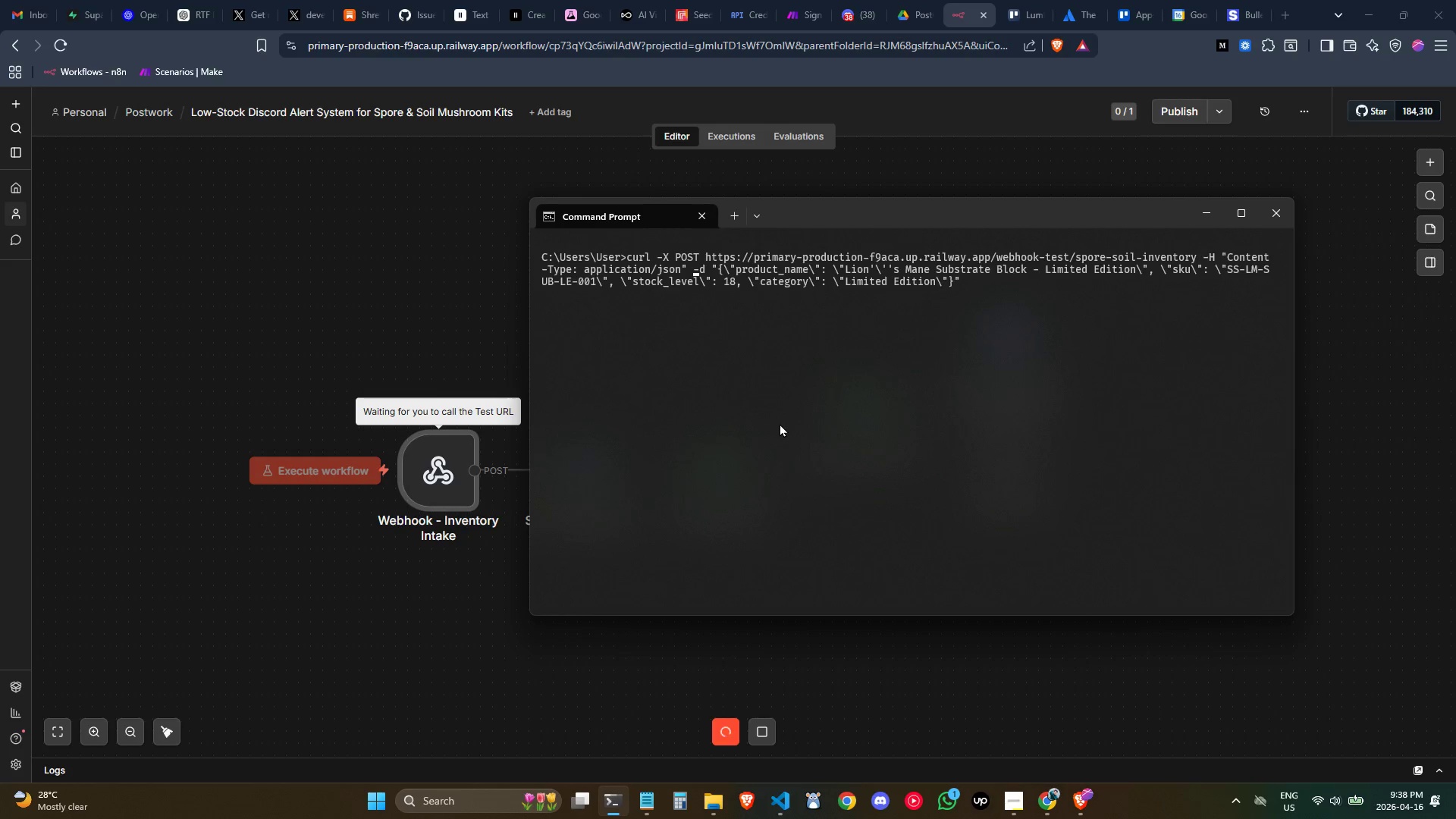 
key(Control+ArrowRight)
 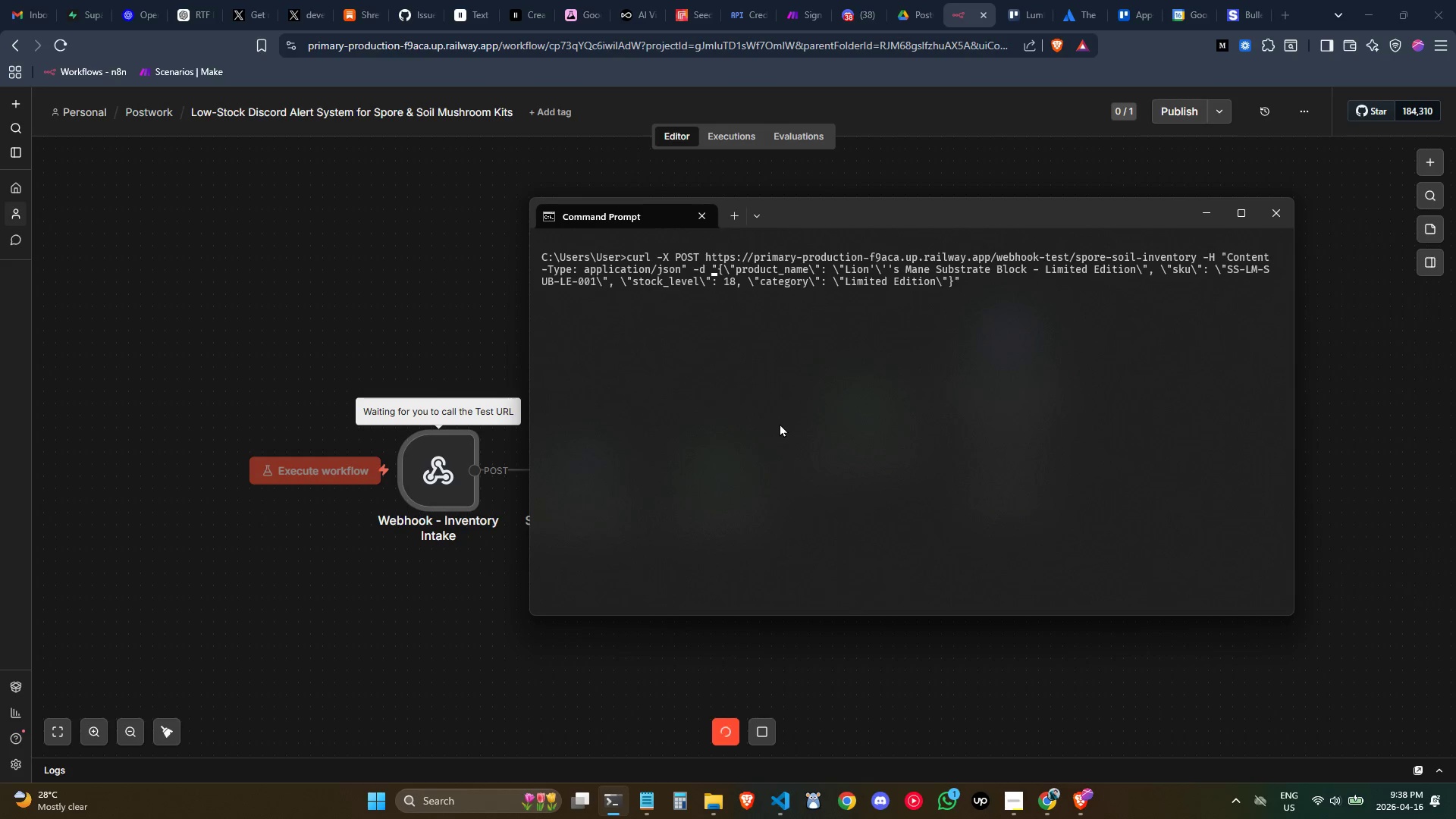 
key(Control+ArrowRight)
 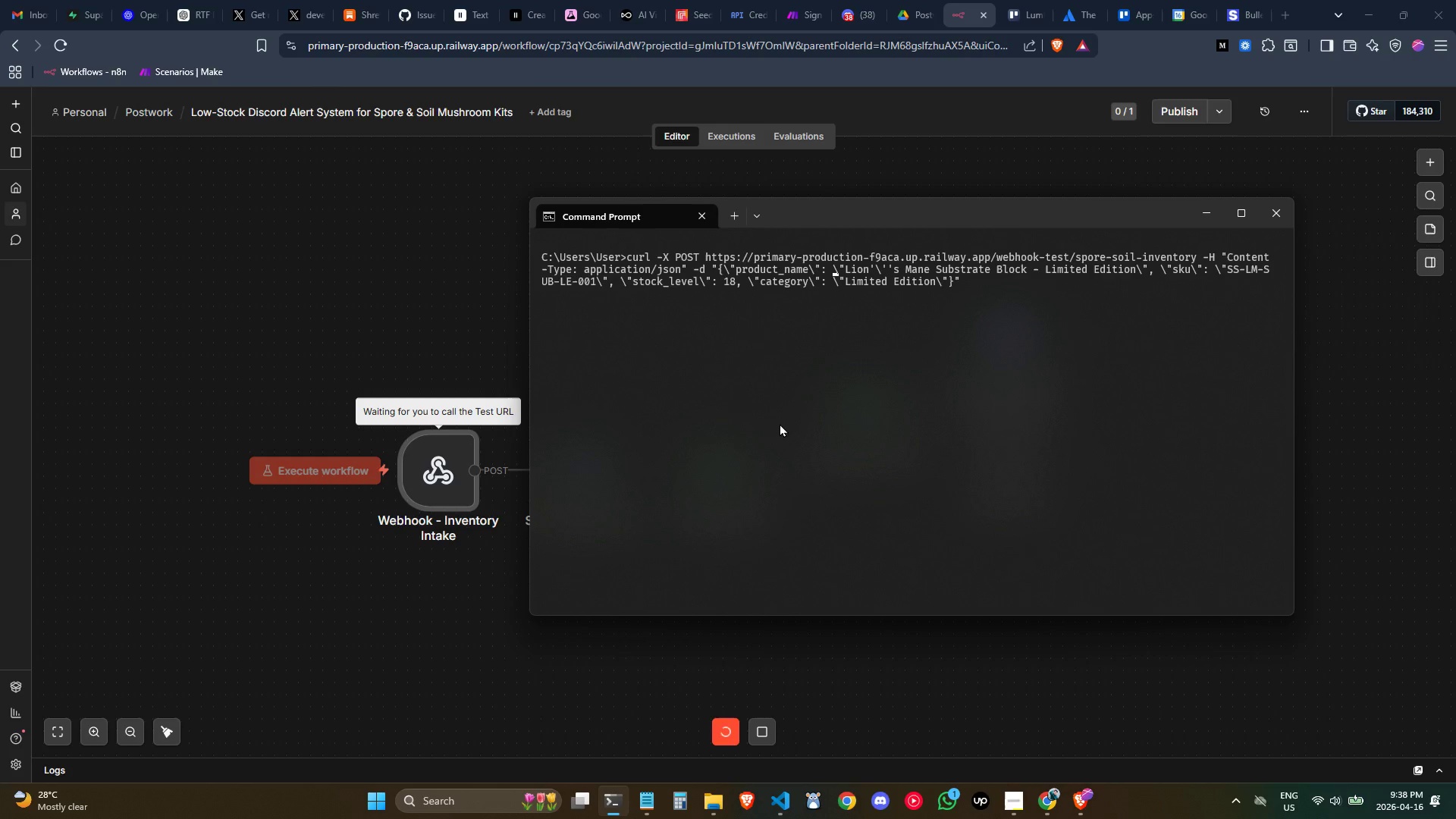 
key(Control+ArrowRight)
 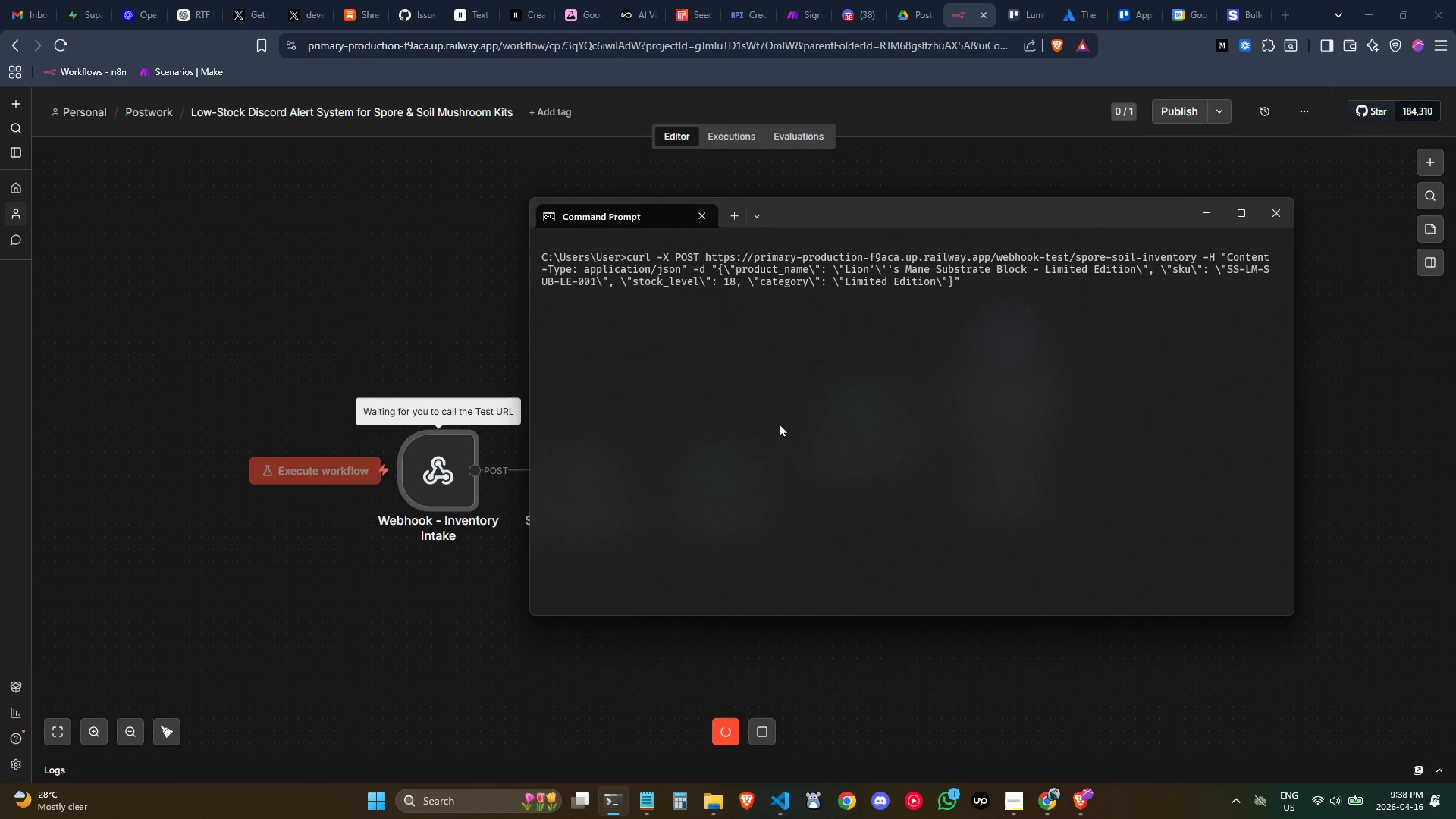 
key(ArrowUp)
 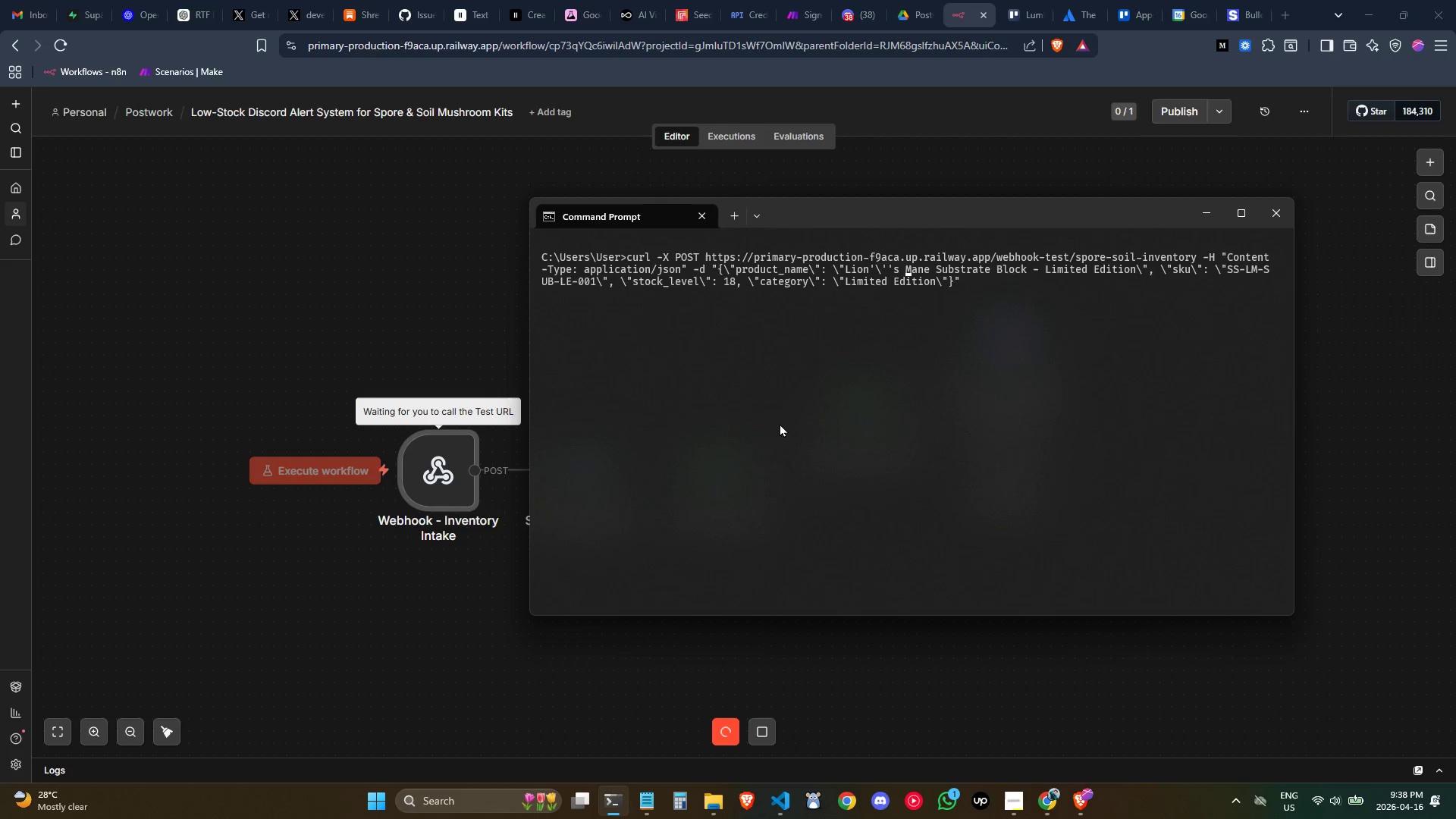 
key(ArrowDown)
 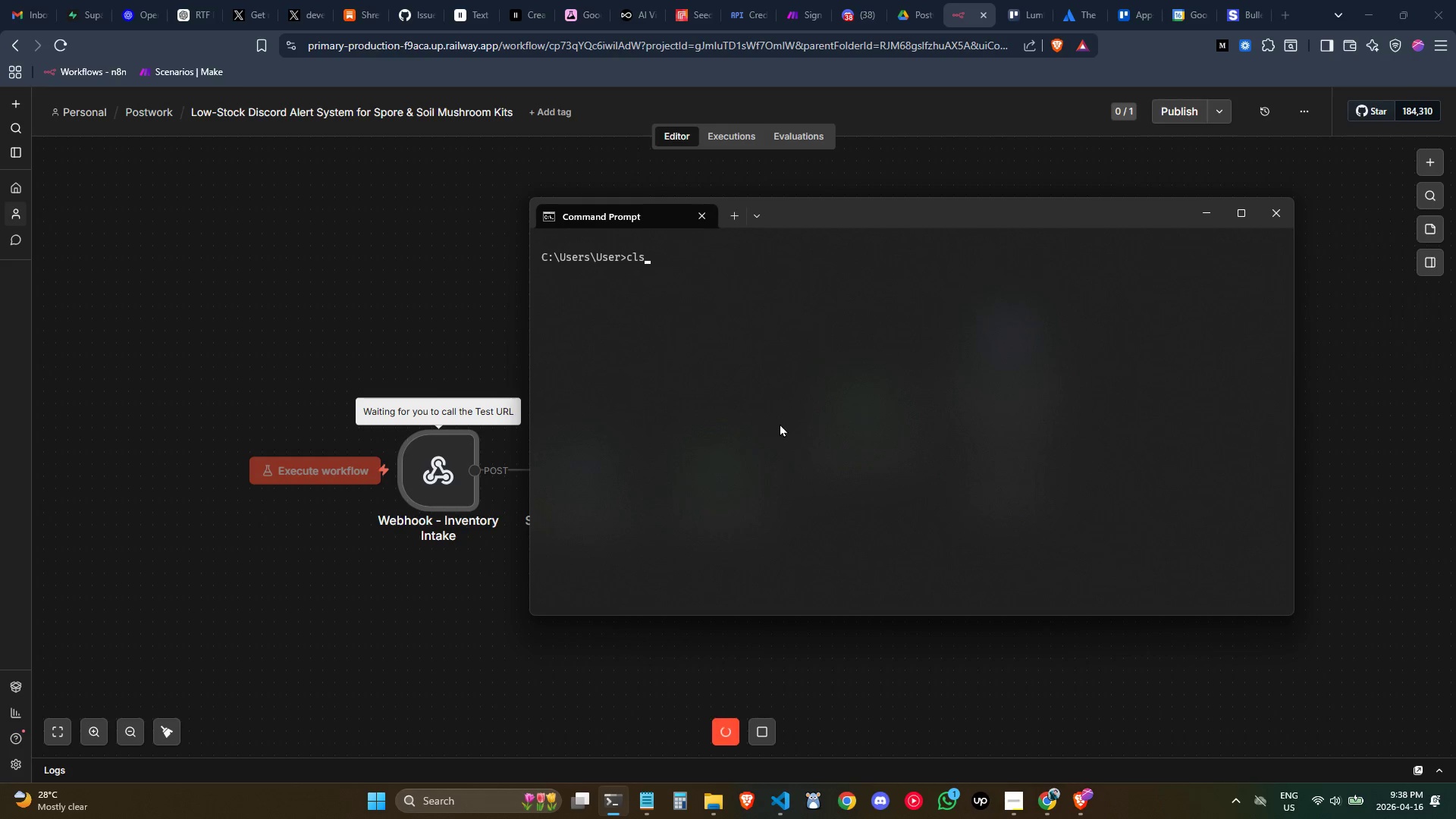 
key(ArrowUp)
 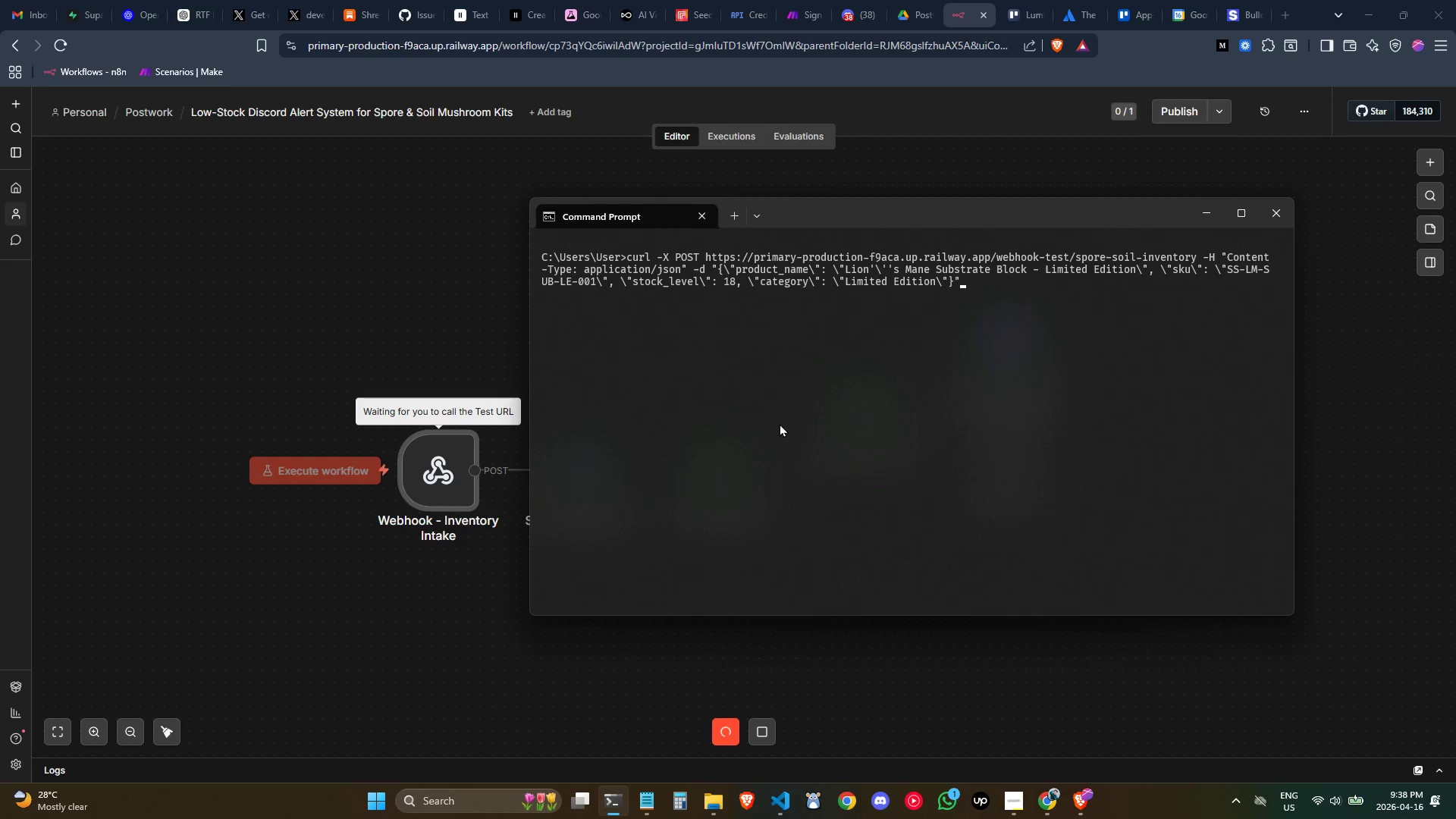 
hold_key(key=ArrowLeft, duration=0.38)
 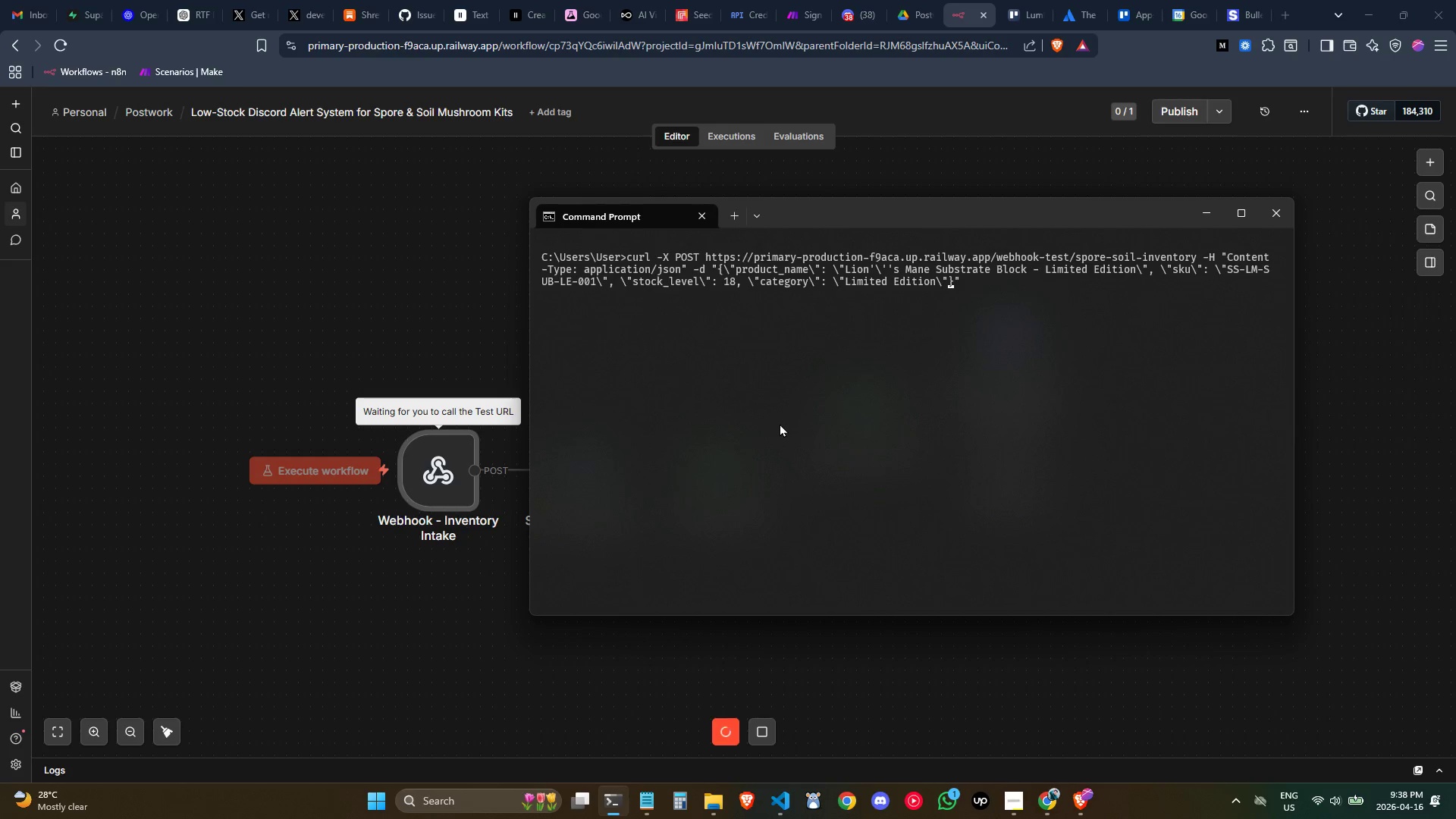 
key(ArrowLeft)
 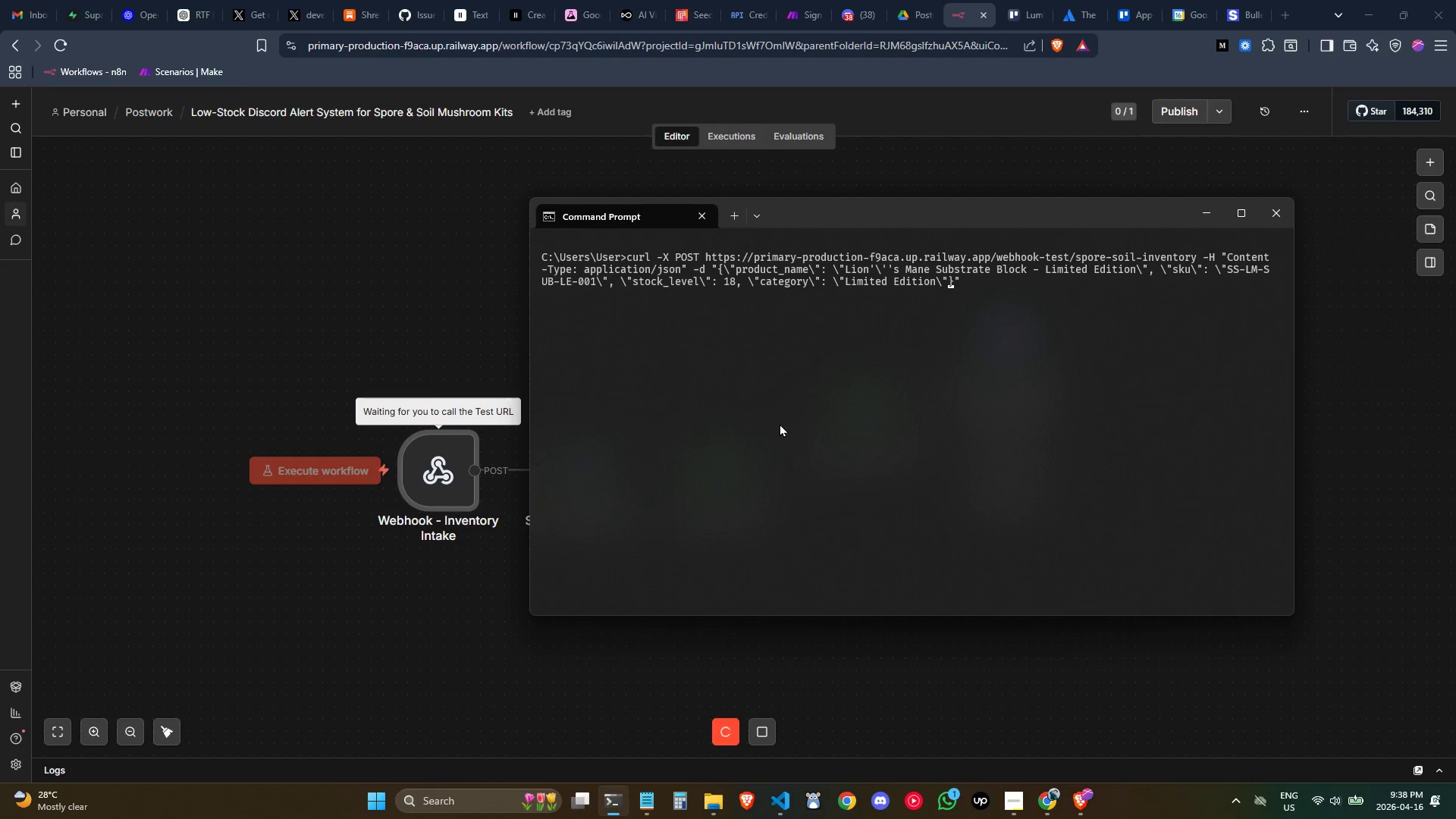 
key(ArrowUp)
 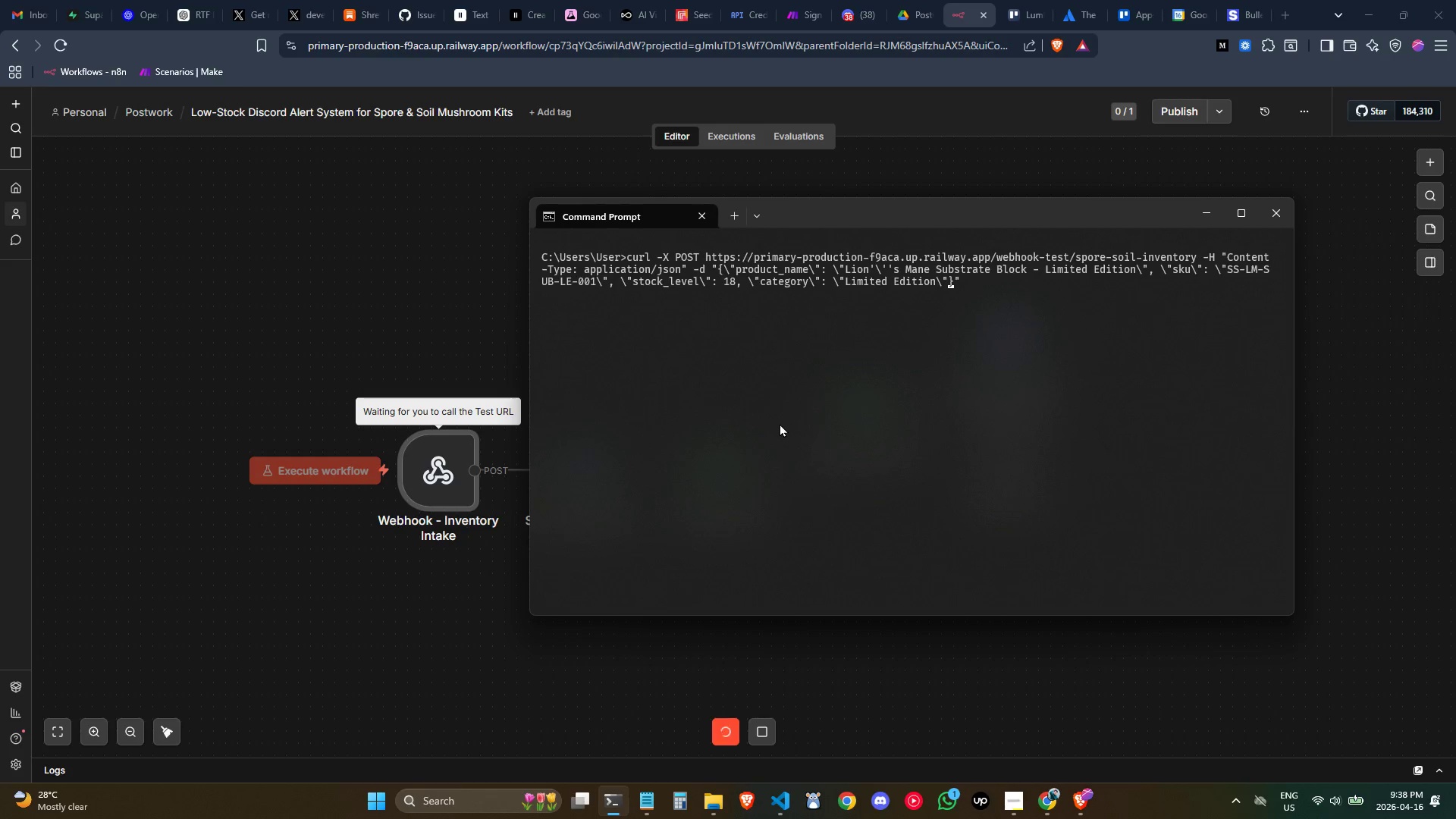 
key(ArrowLeft)
 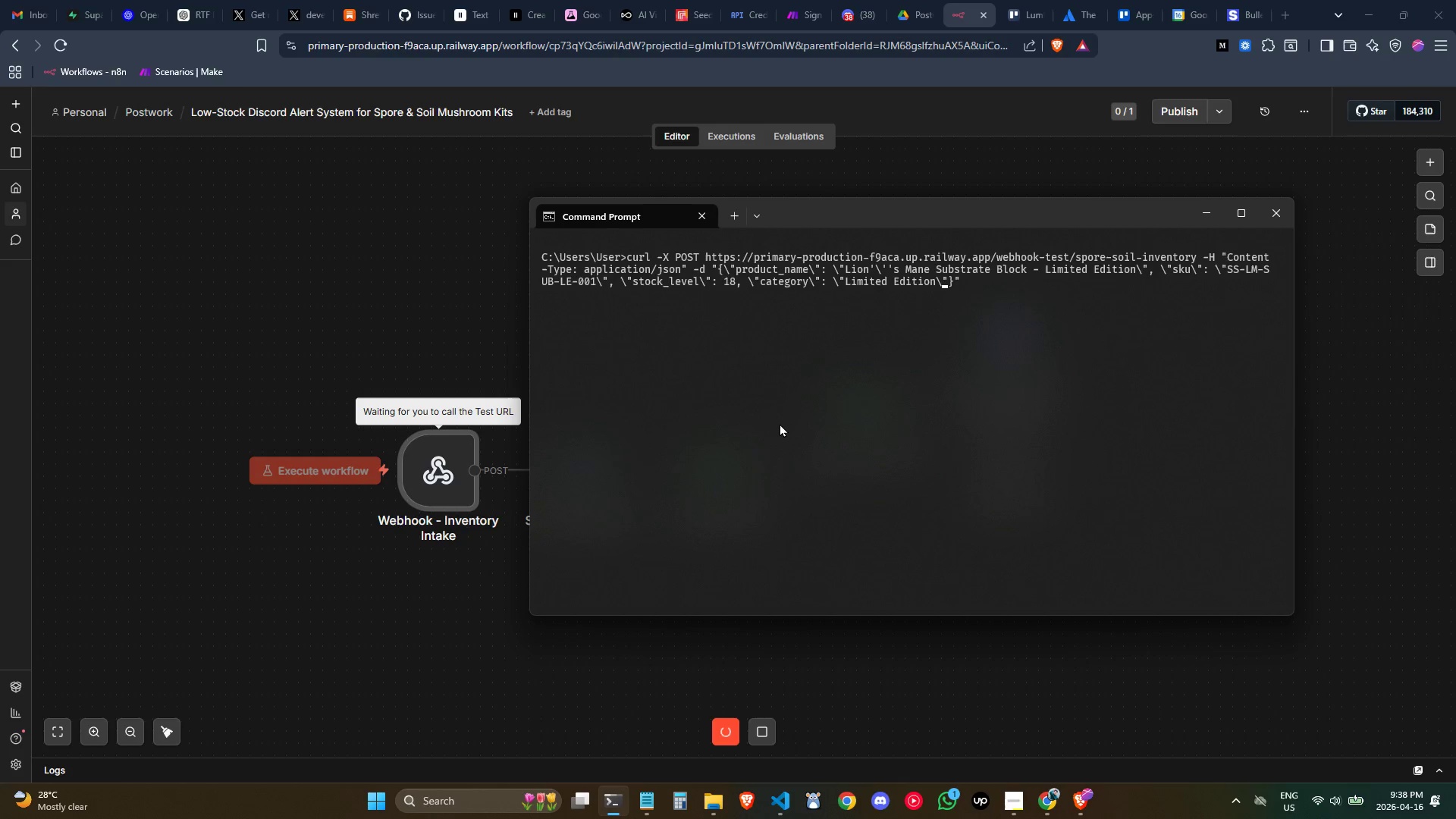 
hold_key(key=ArrowLeft, duration=1.23)
 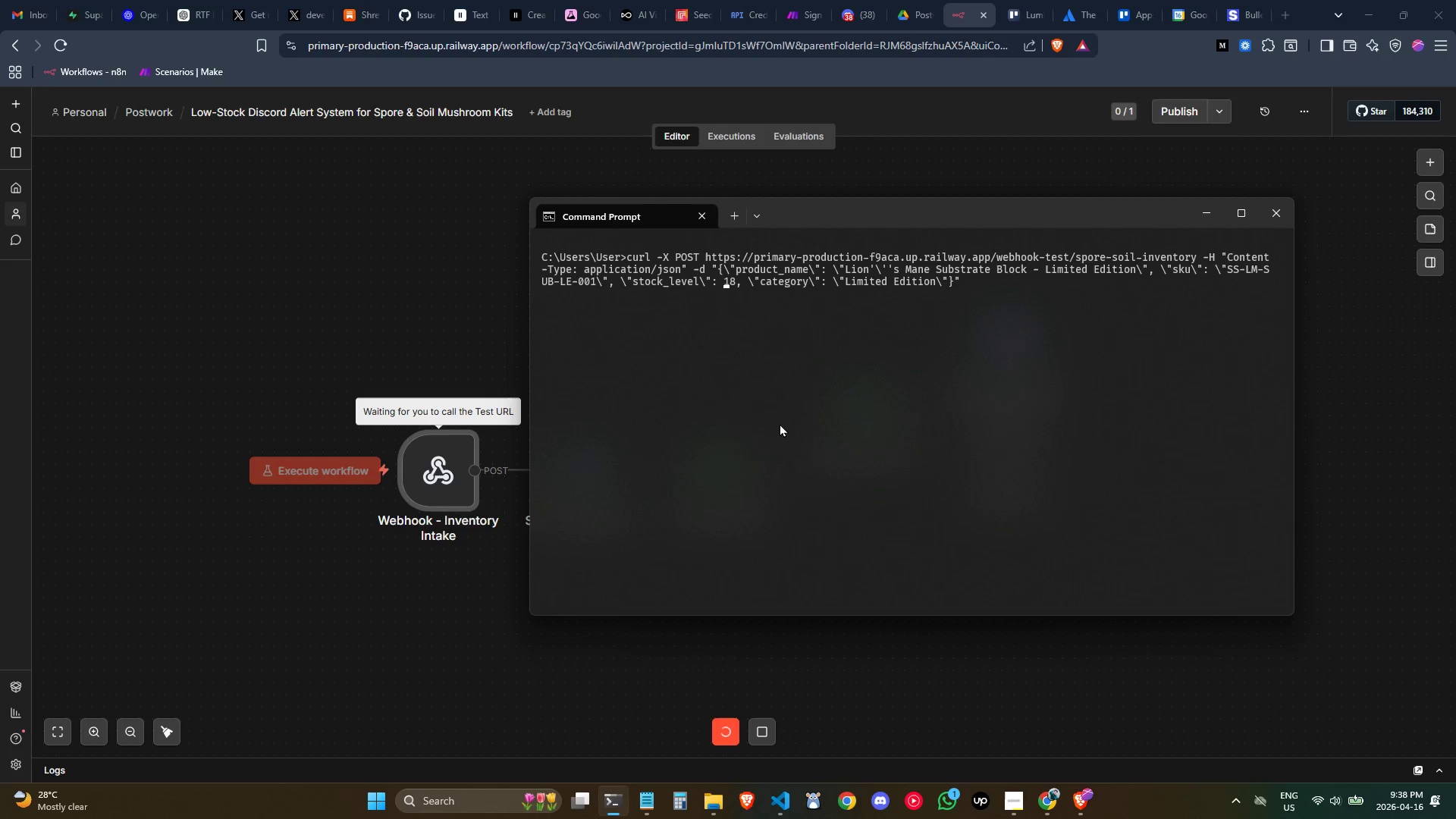 
key(Control+ArrowLeft)
 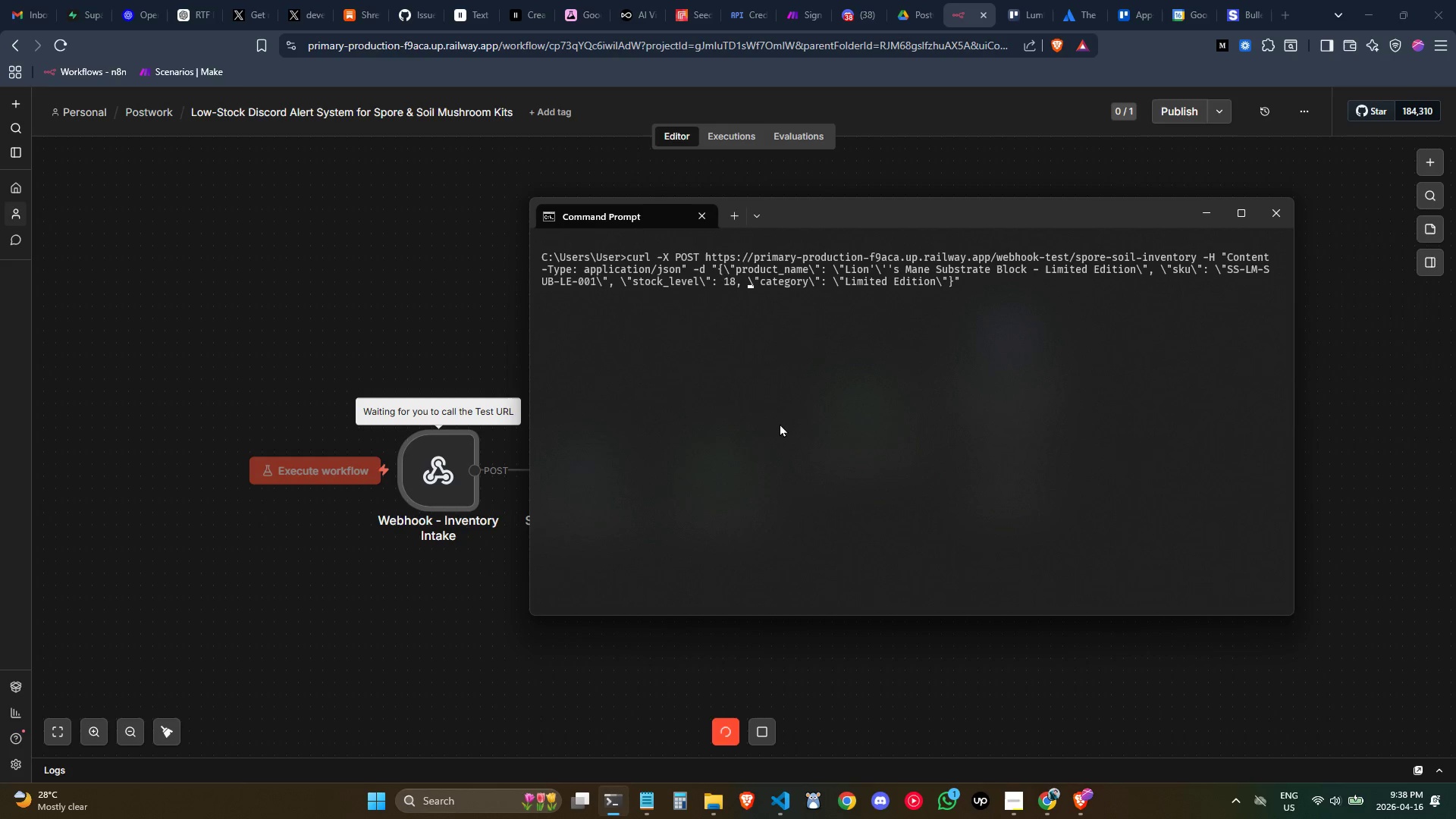 
hold_key(key=ArrowLeft, duration=0.89)
 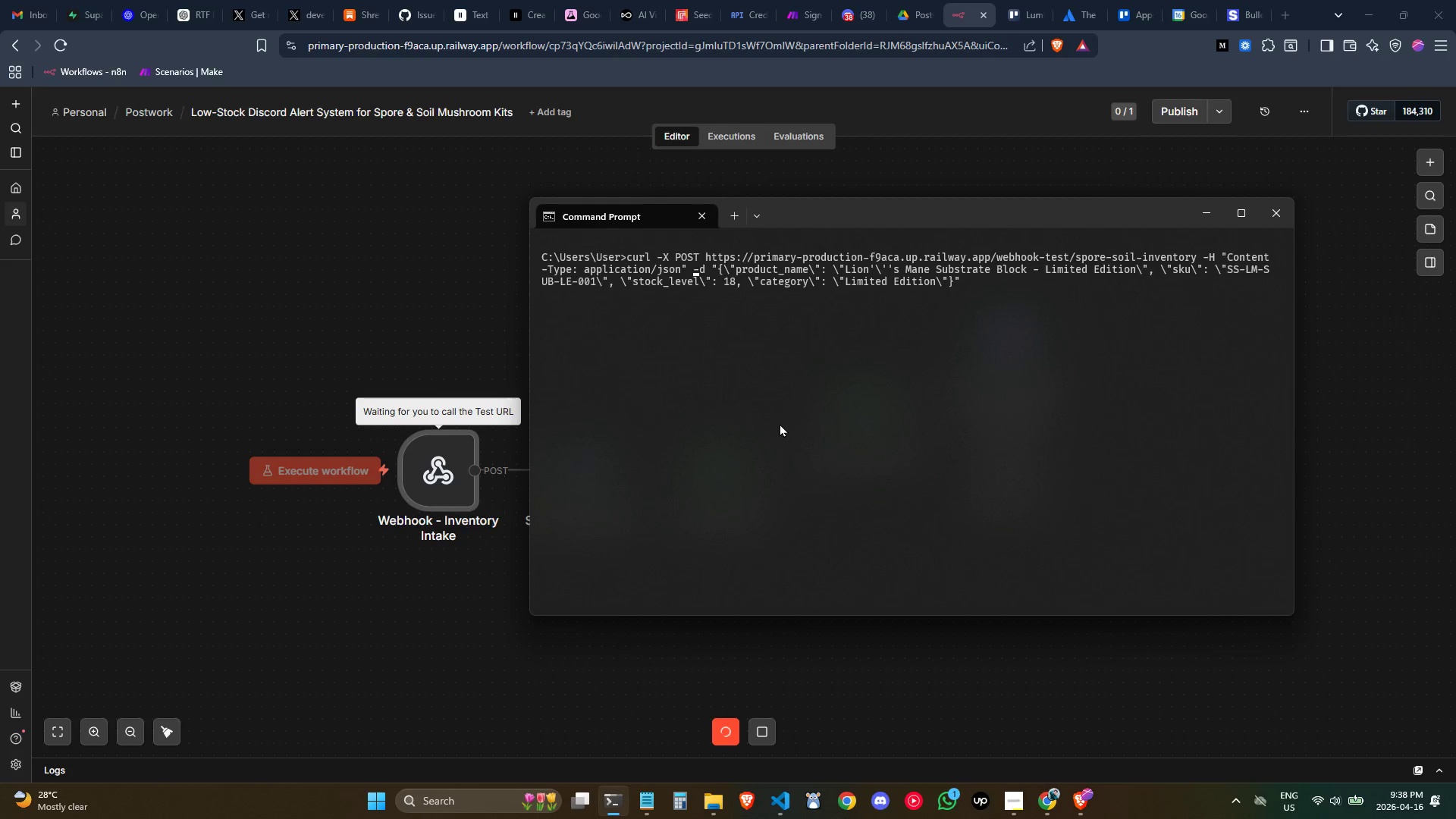 
key(Control+ArrowRight)
 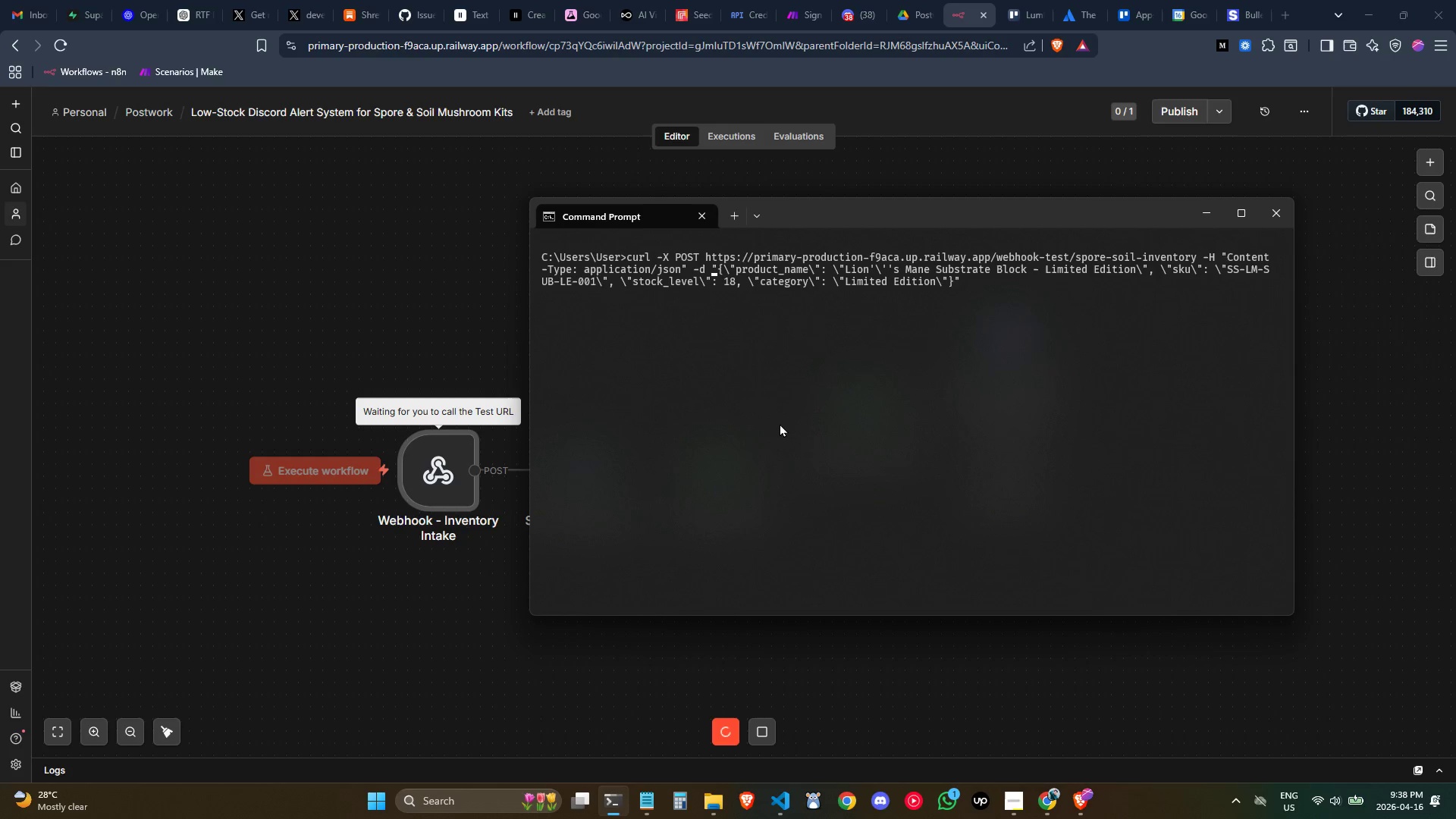 
key(Control+ArrowRight)
 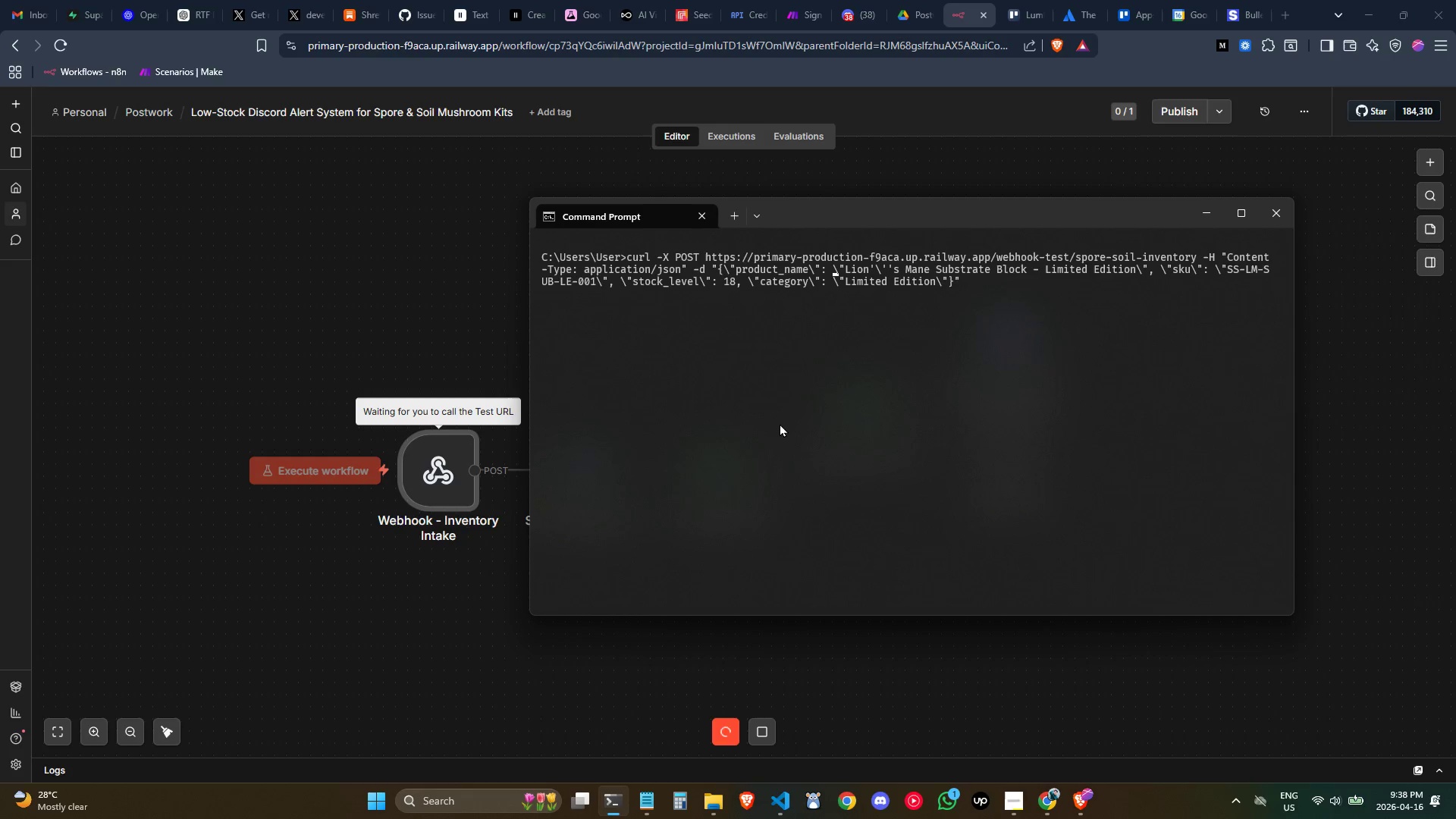 
key(Control+ArrowRight)
 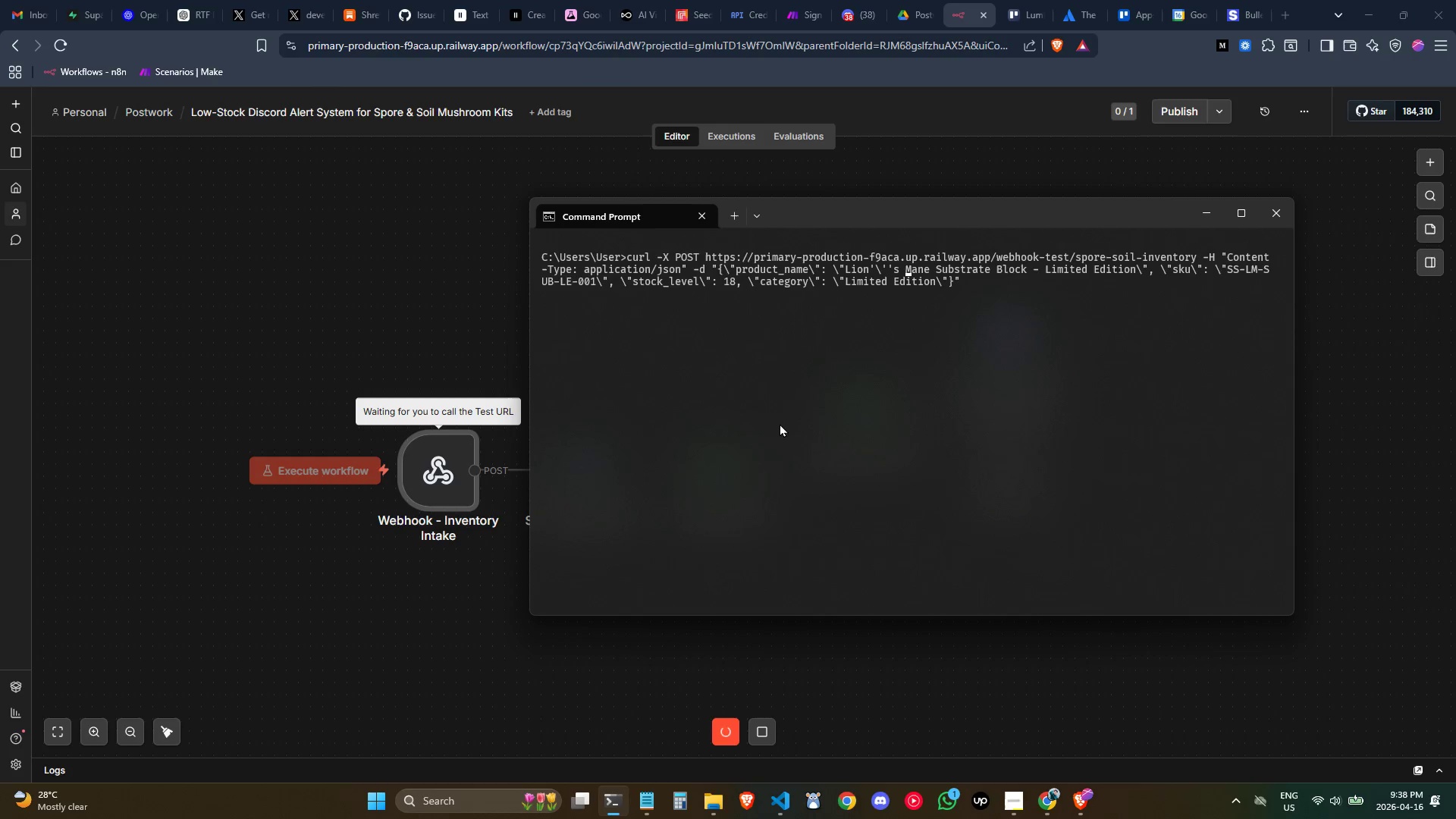 
key(ArrowLeft)
 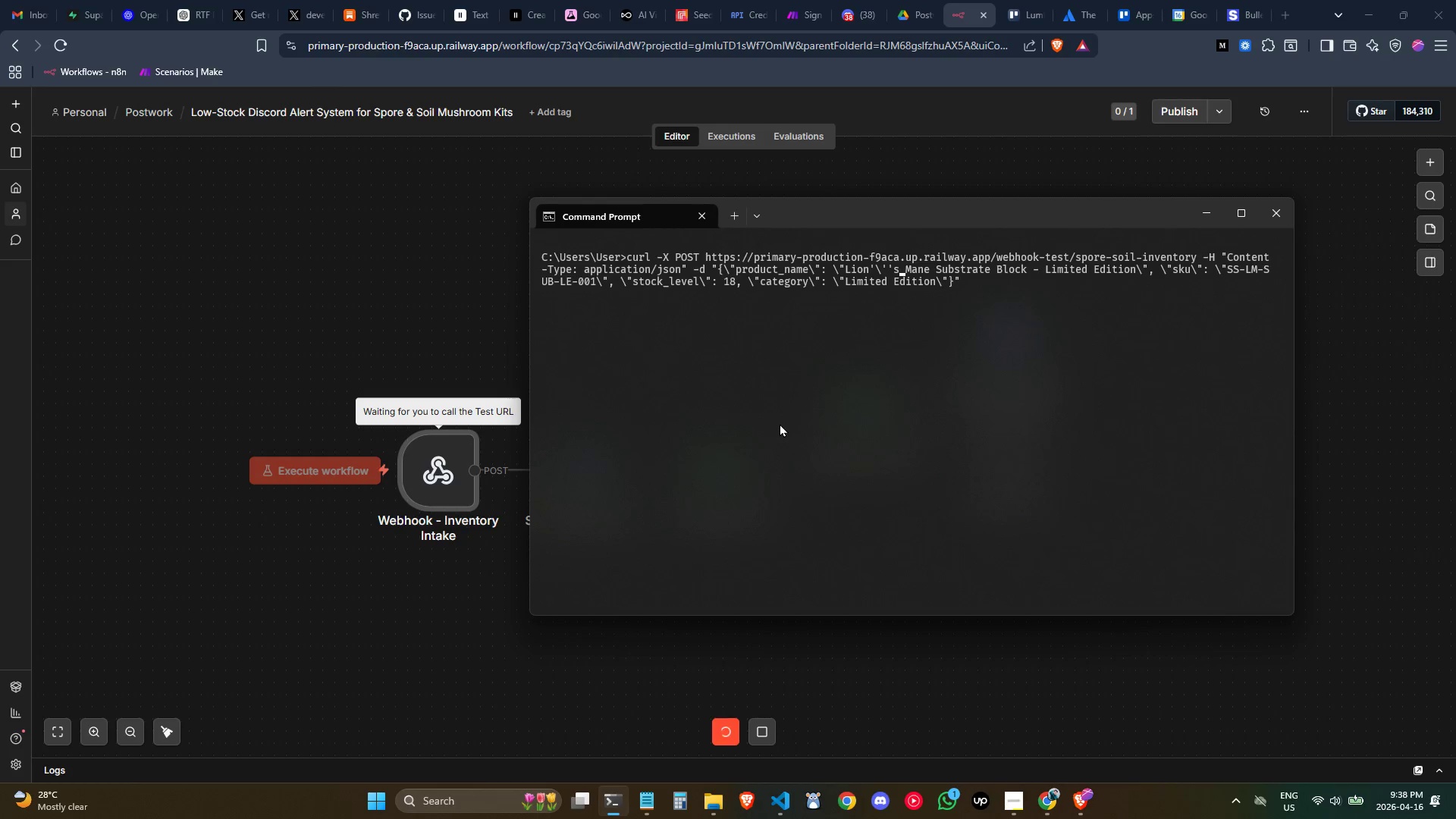 
key(ArrowLeft)
 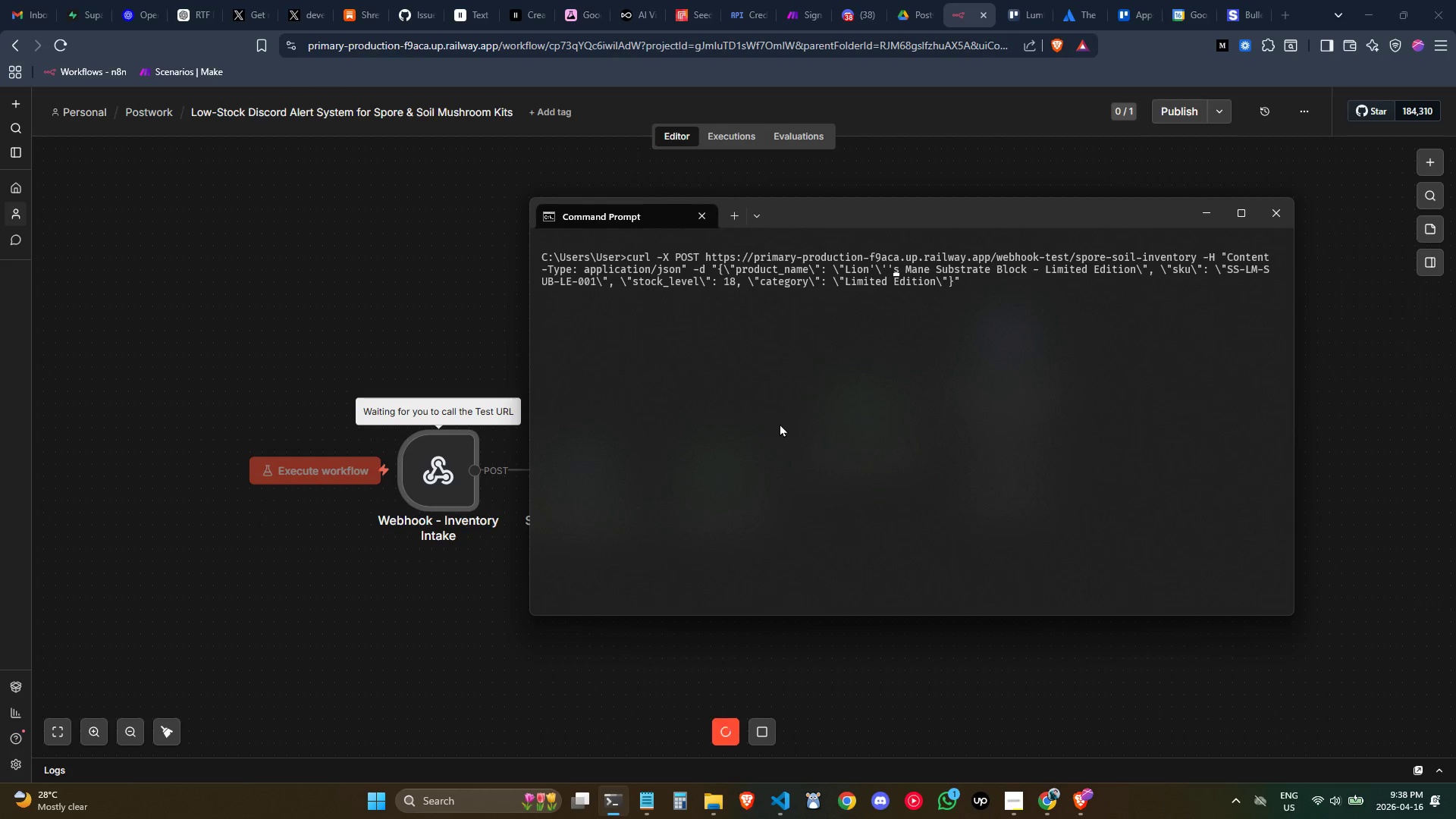 
key(ArrowRight)
 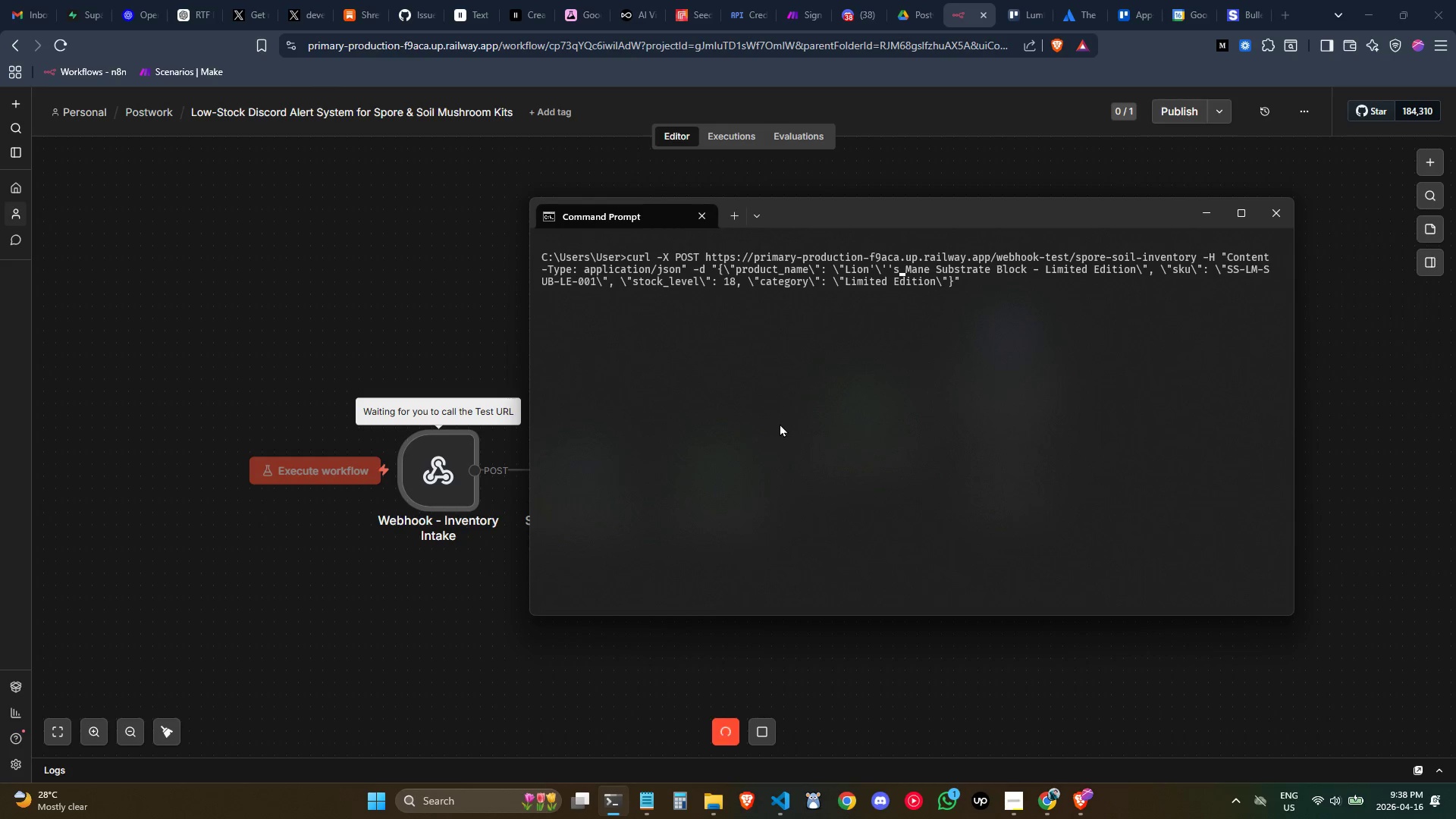 
key(ArrowLeft)
 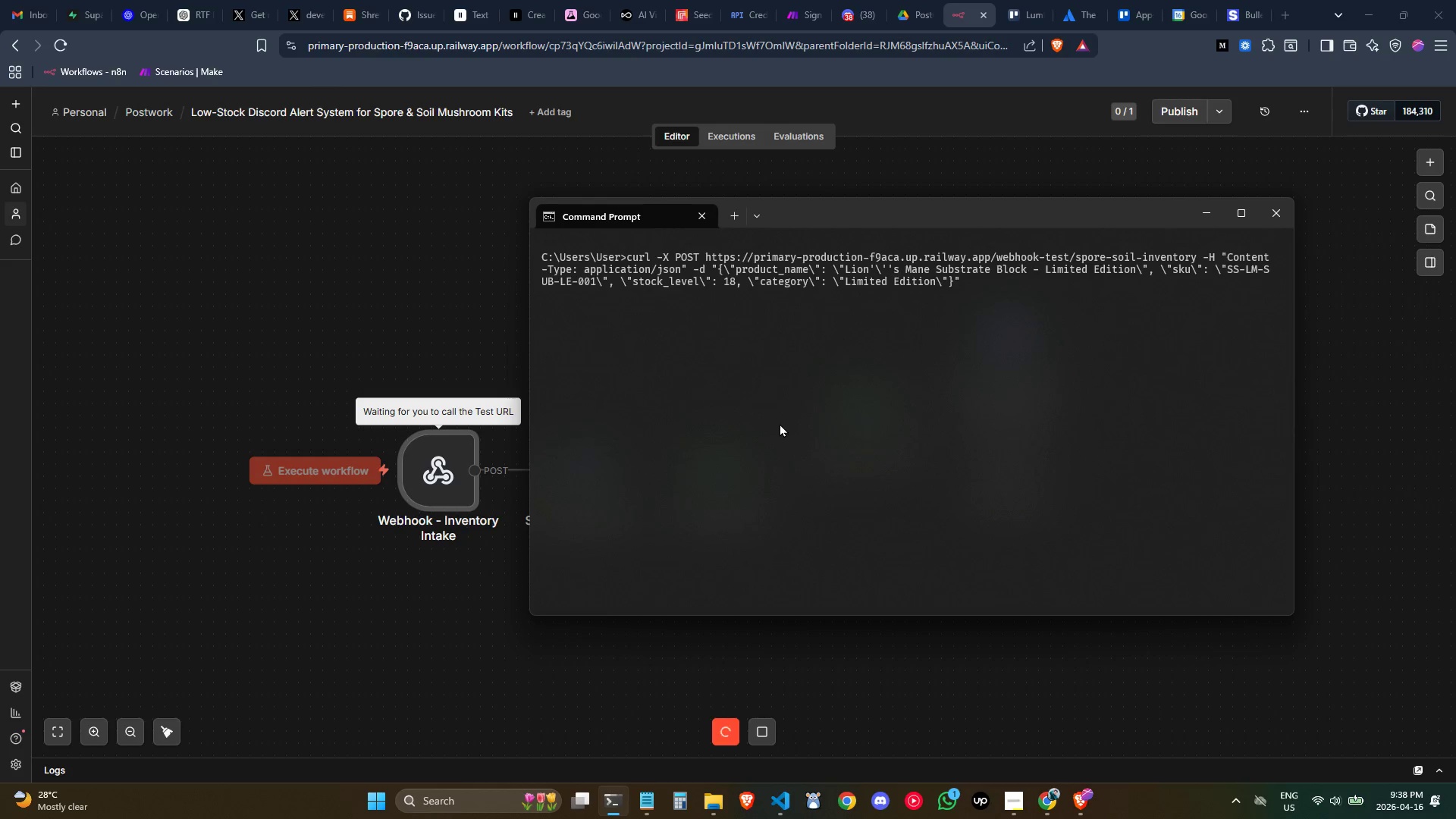 
key(Backspace)
 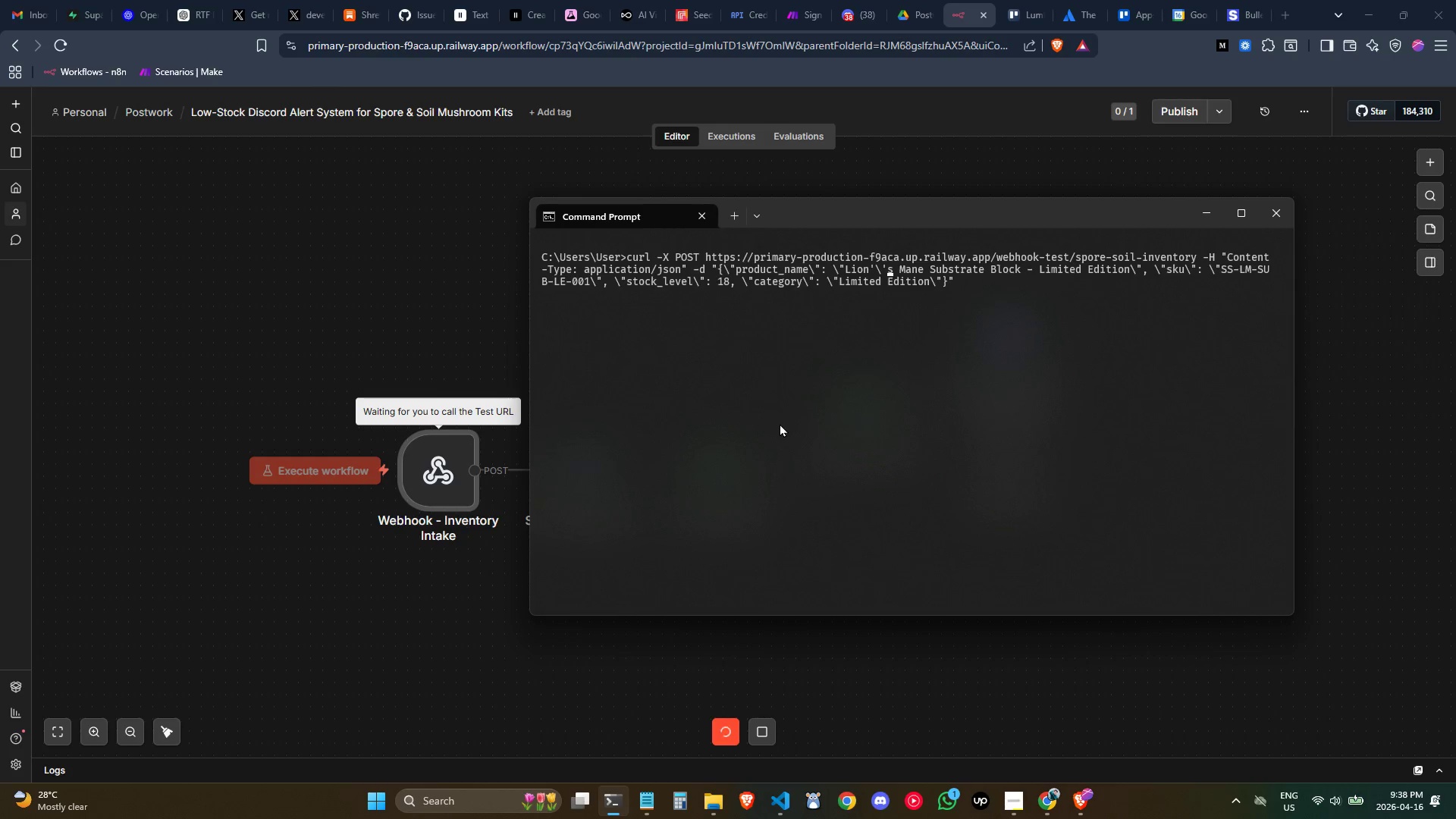 
key(Backspace)
 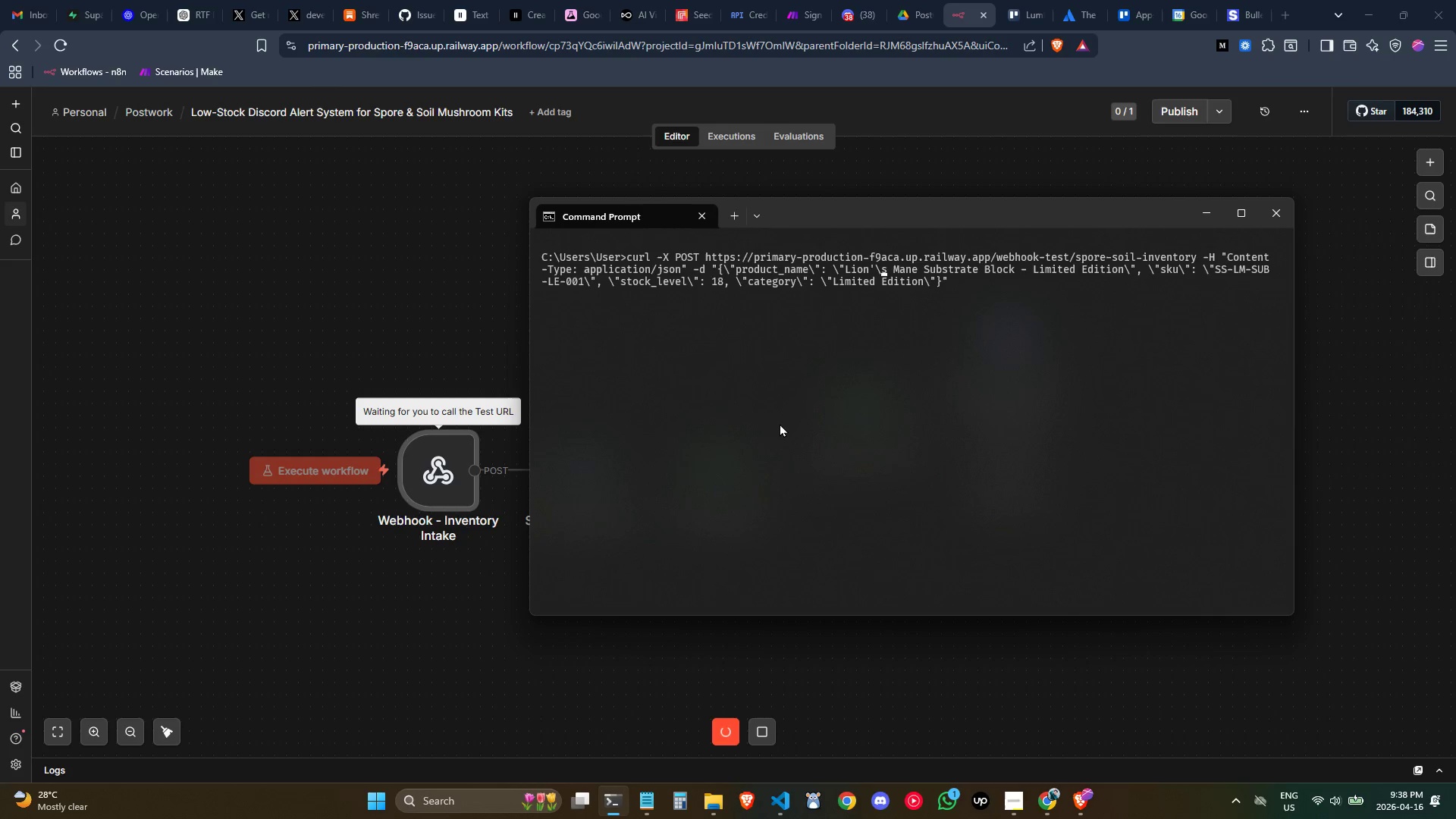 
key(Backspace)
 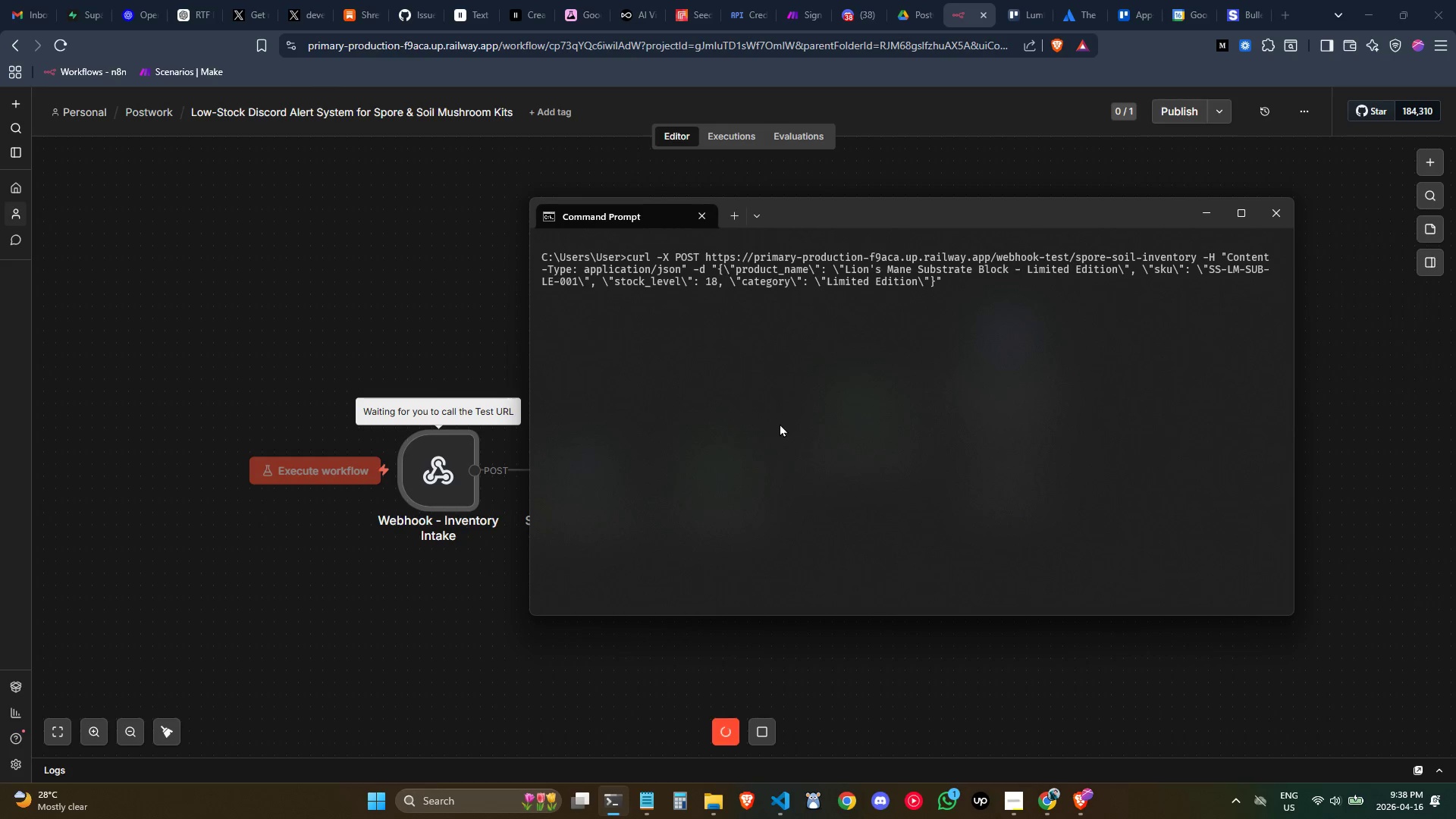 
hold_key(key=ArrowRight, duration=1.08)
 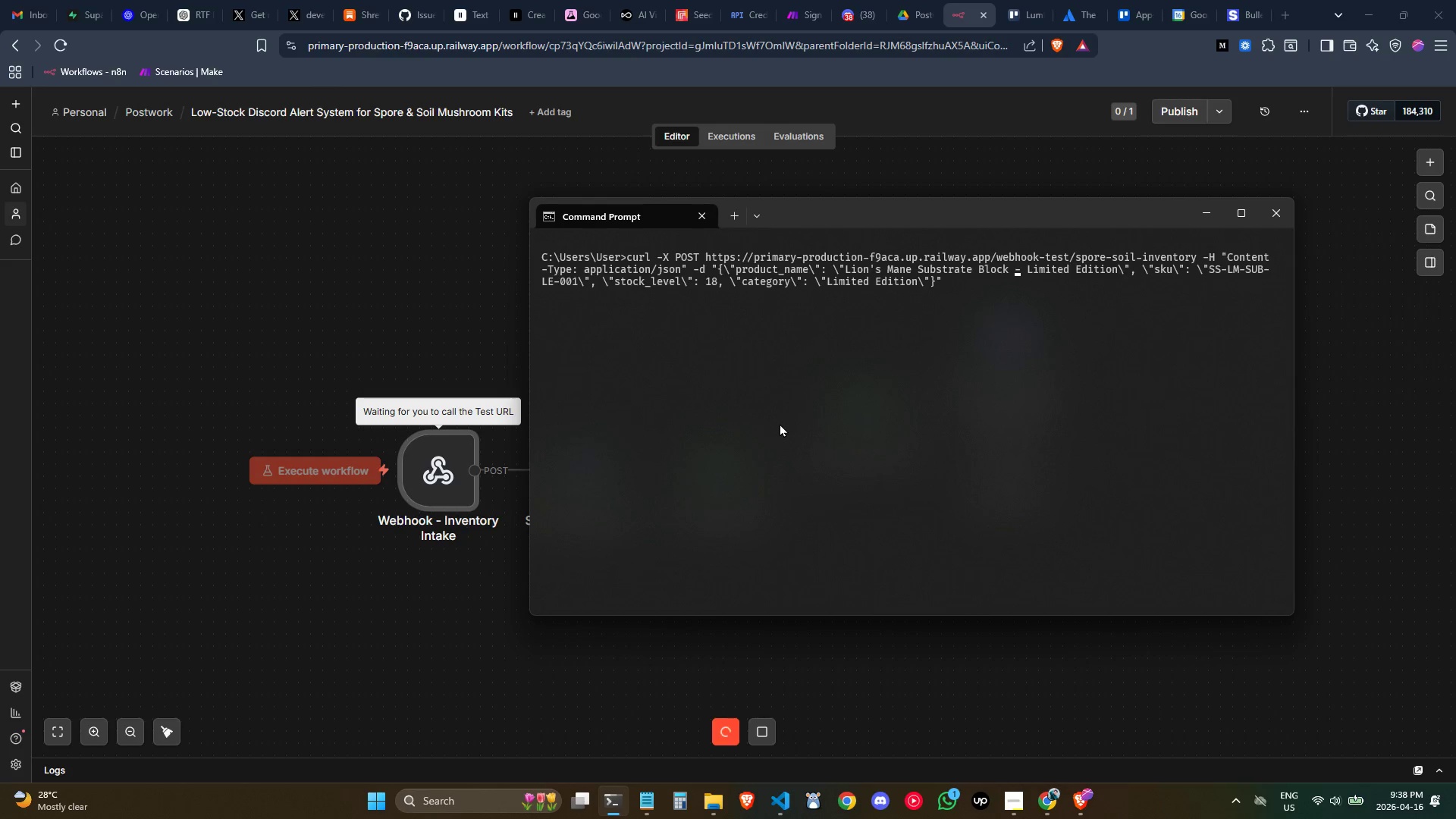 
hold_key(key=ControlLeft, duration=1.58)
 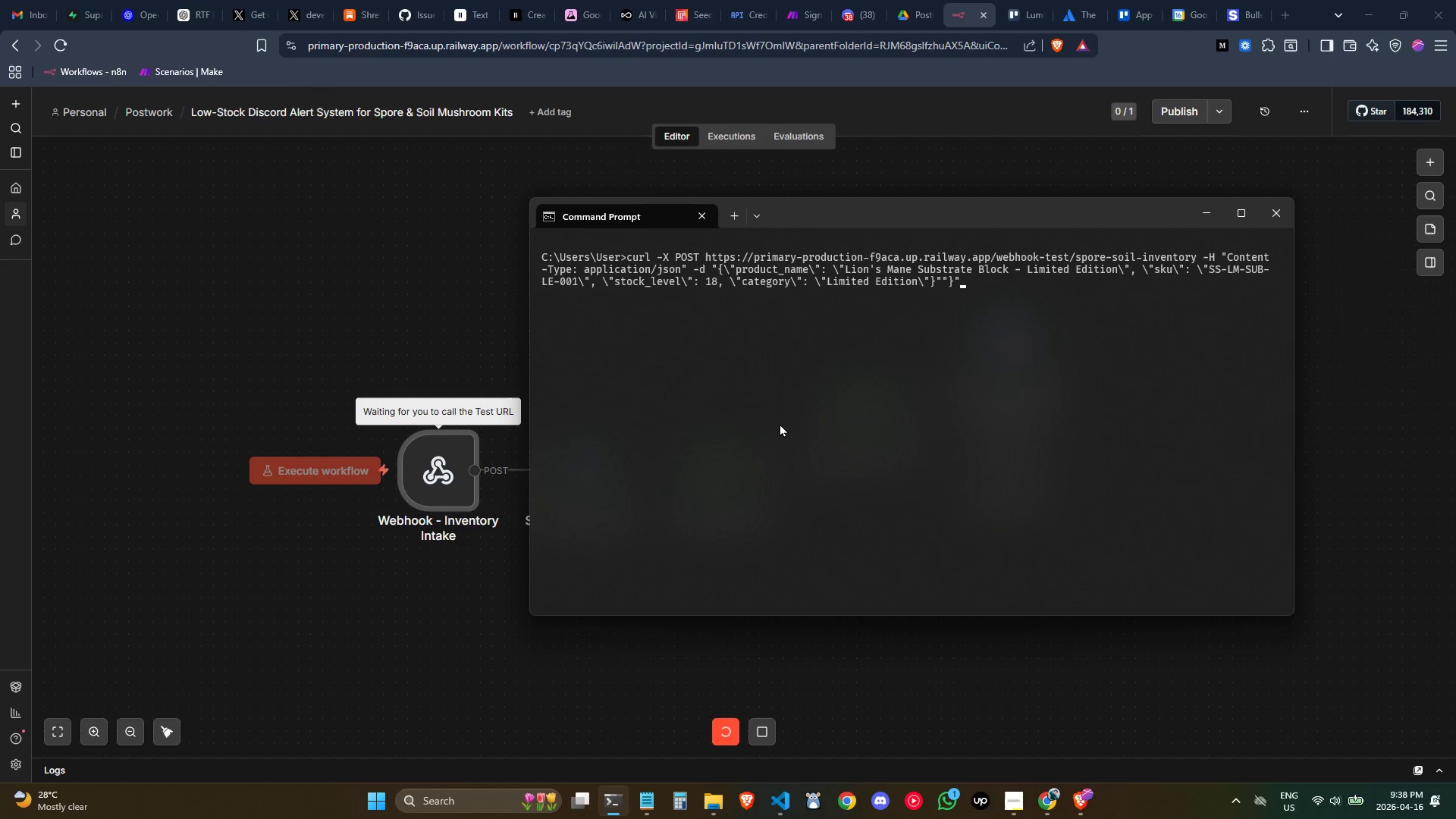 
hold_key(key=ArrowRight, duration=1.2)
 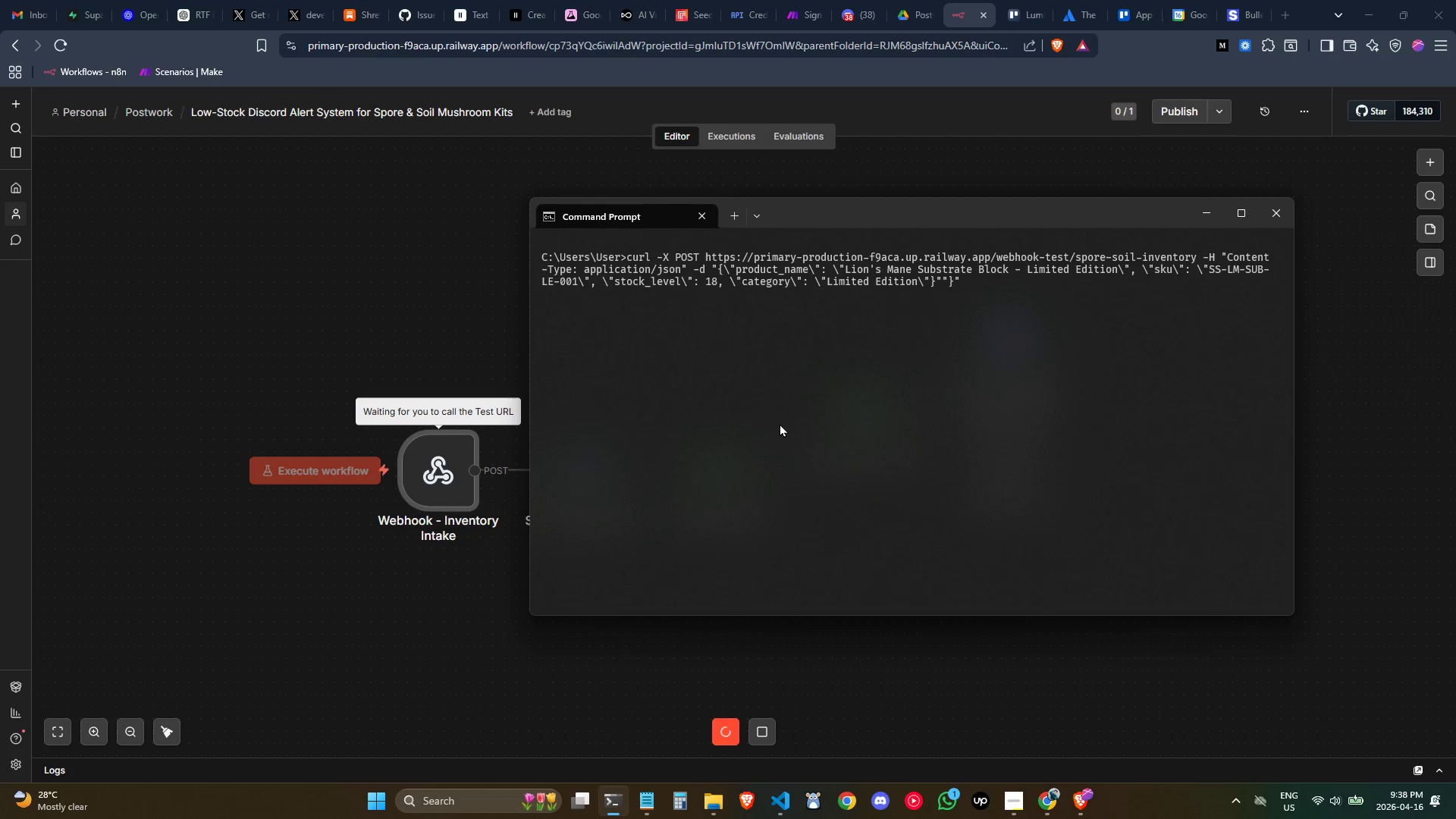 
key(ArrowLeft)
 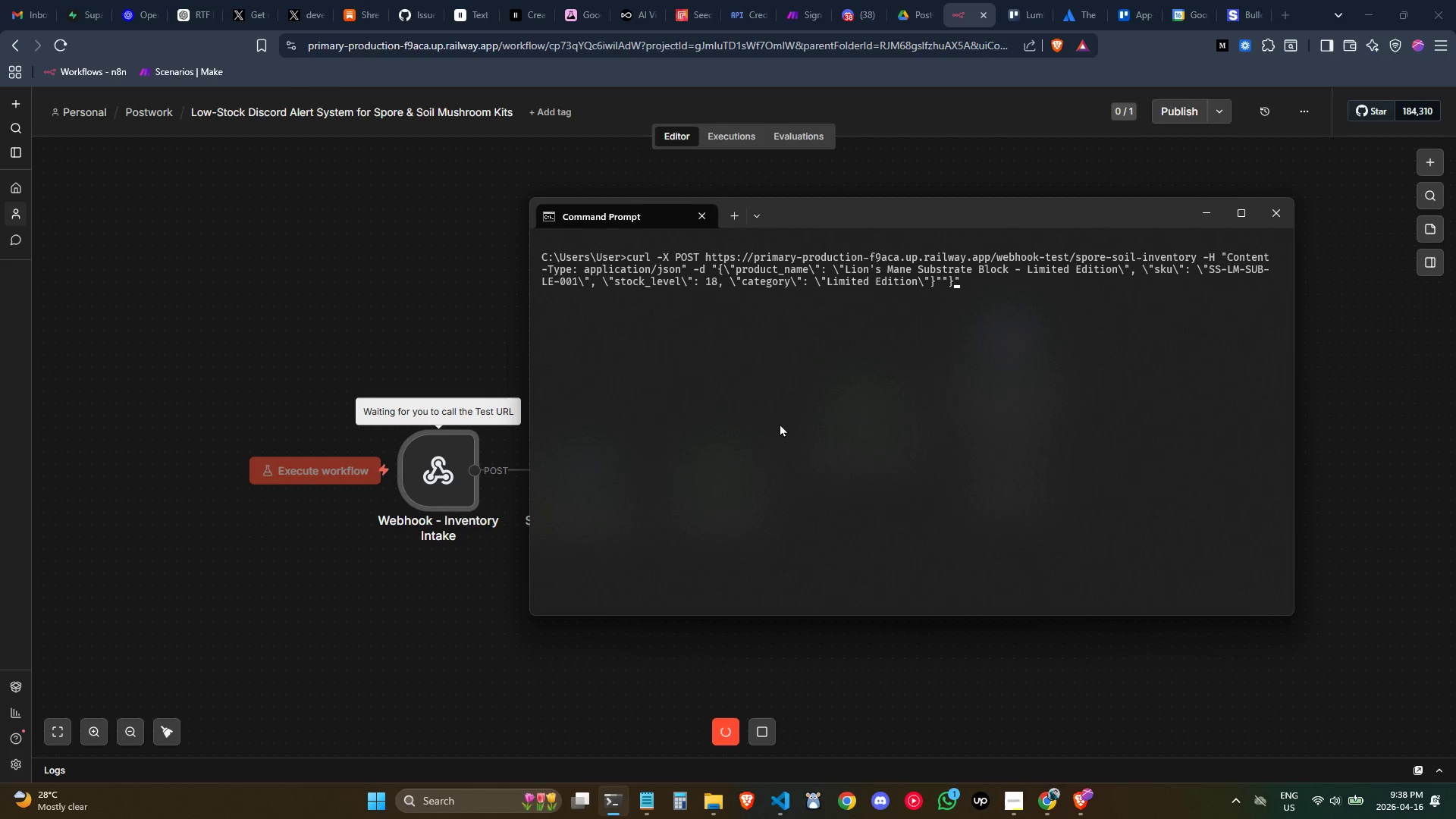 
key(ArrowLeft)
 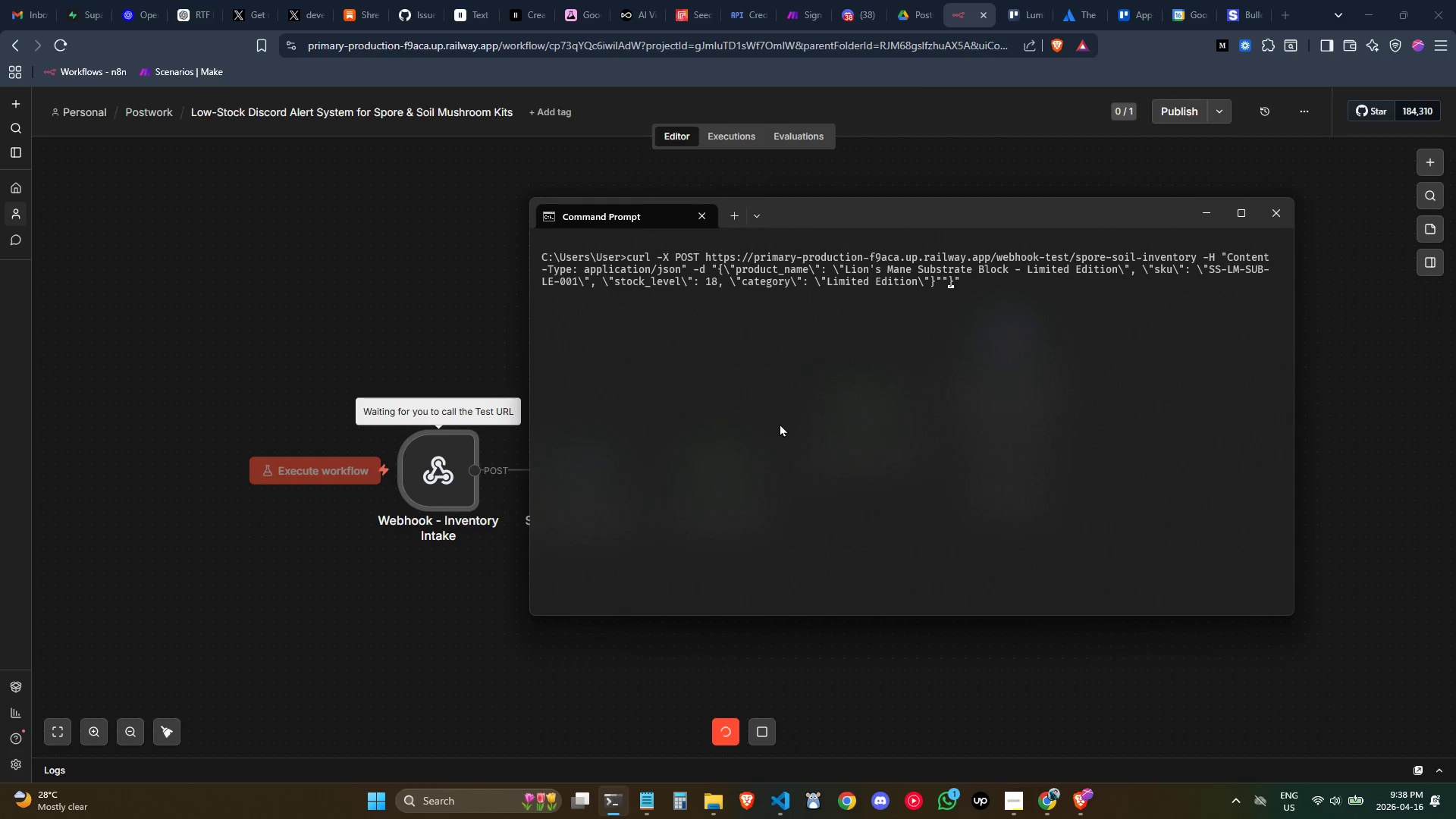 
key(Backspace)
 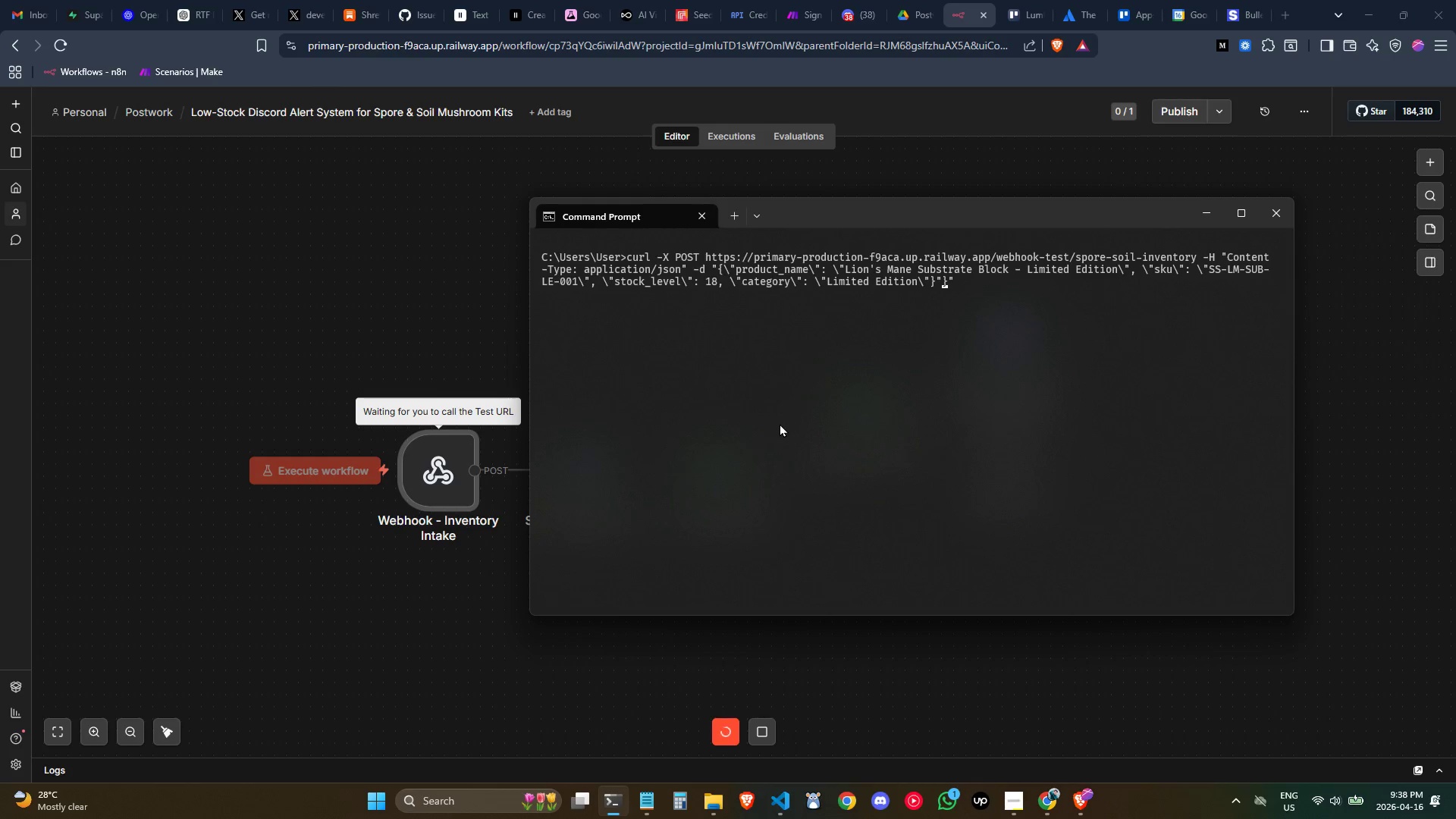 
key(Backspace)
 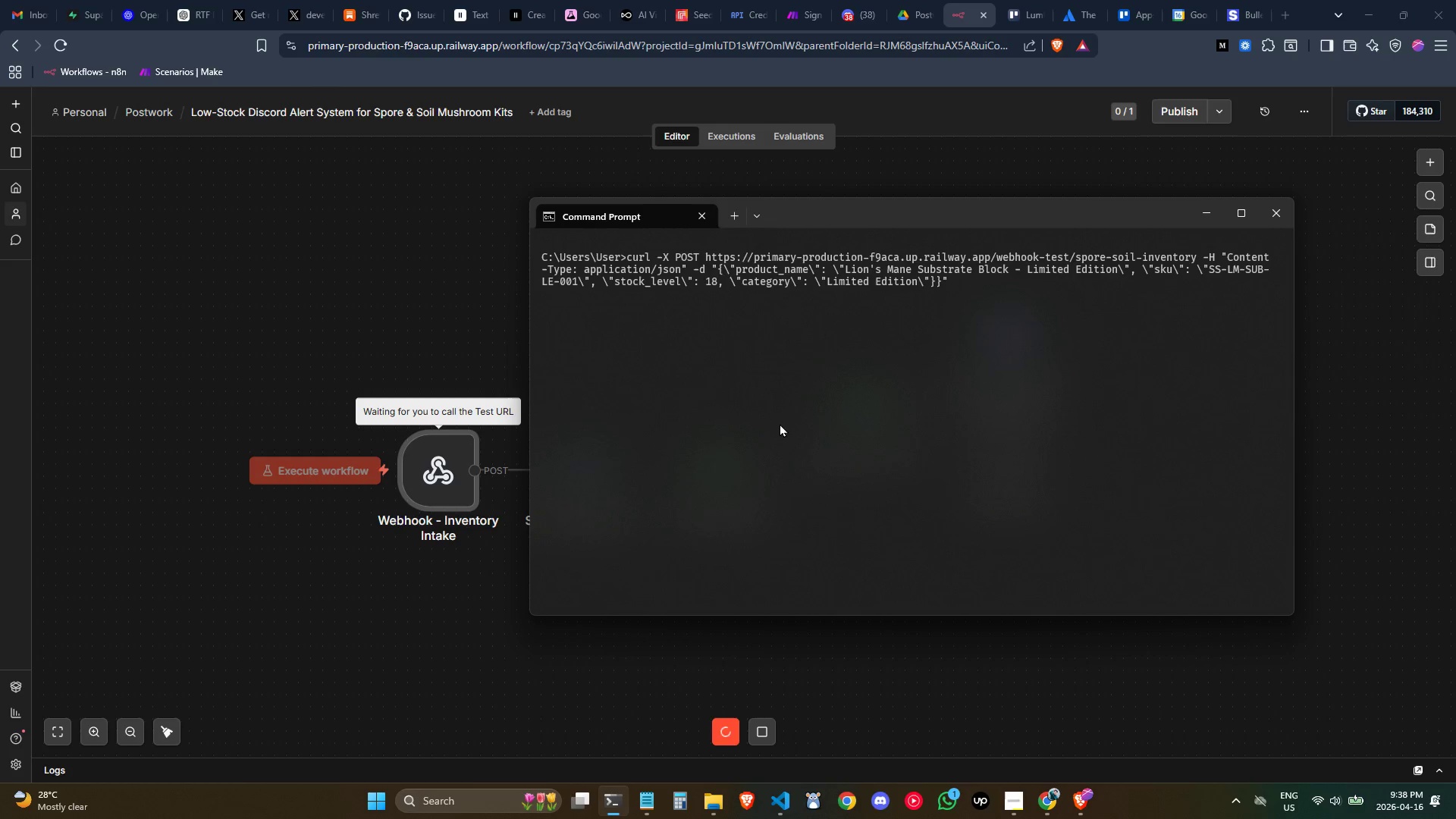 
key(Backspace)
 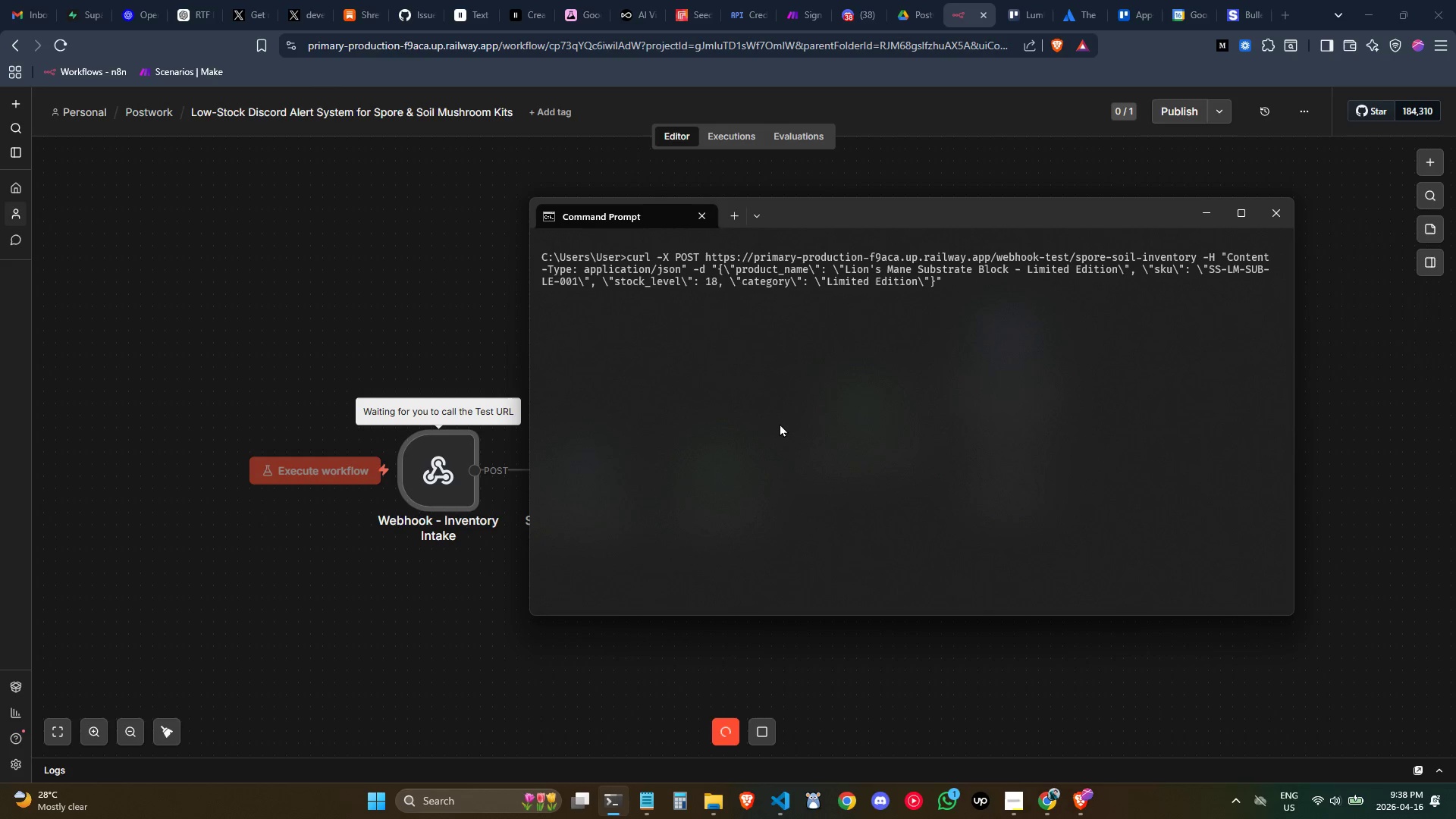 
key(ArrowRight)
 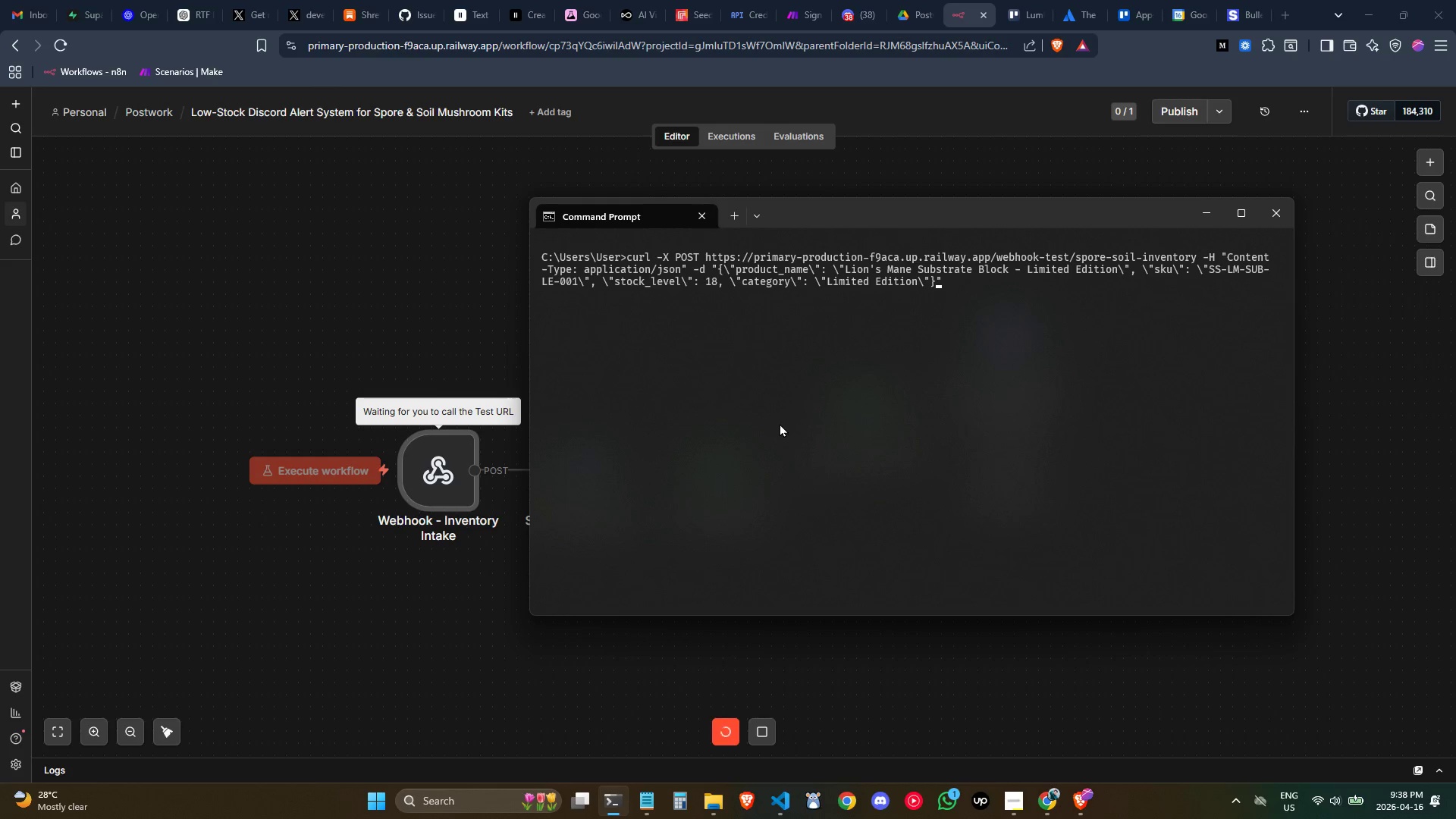 
key(ArrowRight)
 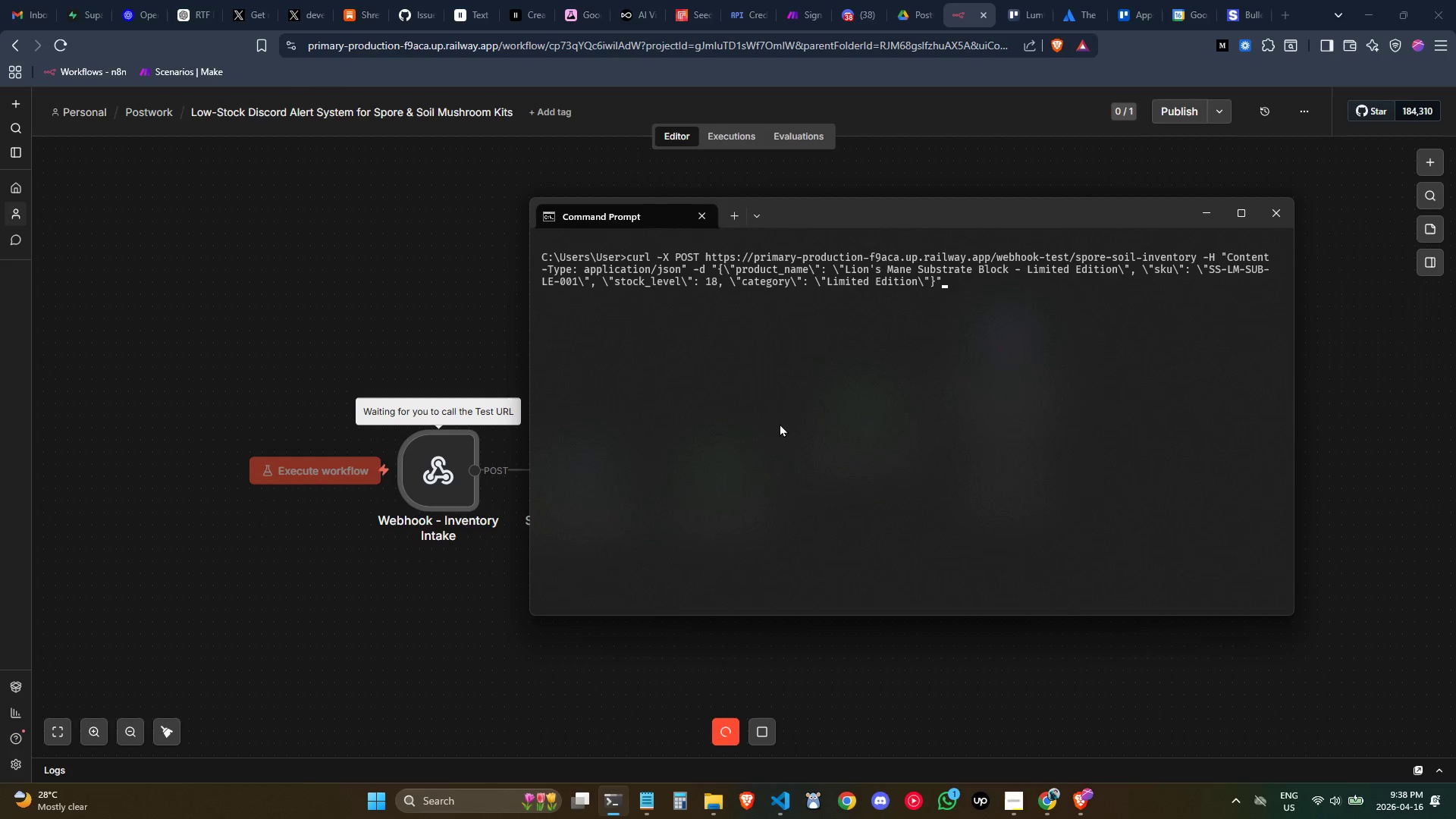 
key(Enter)
 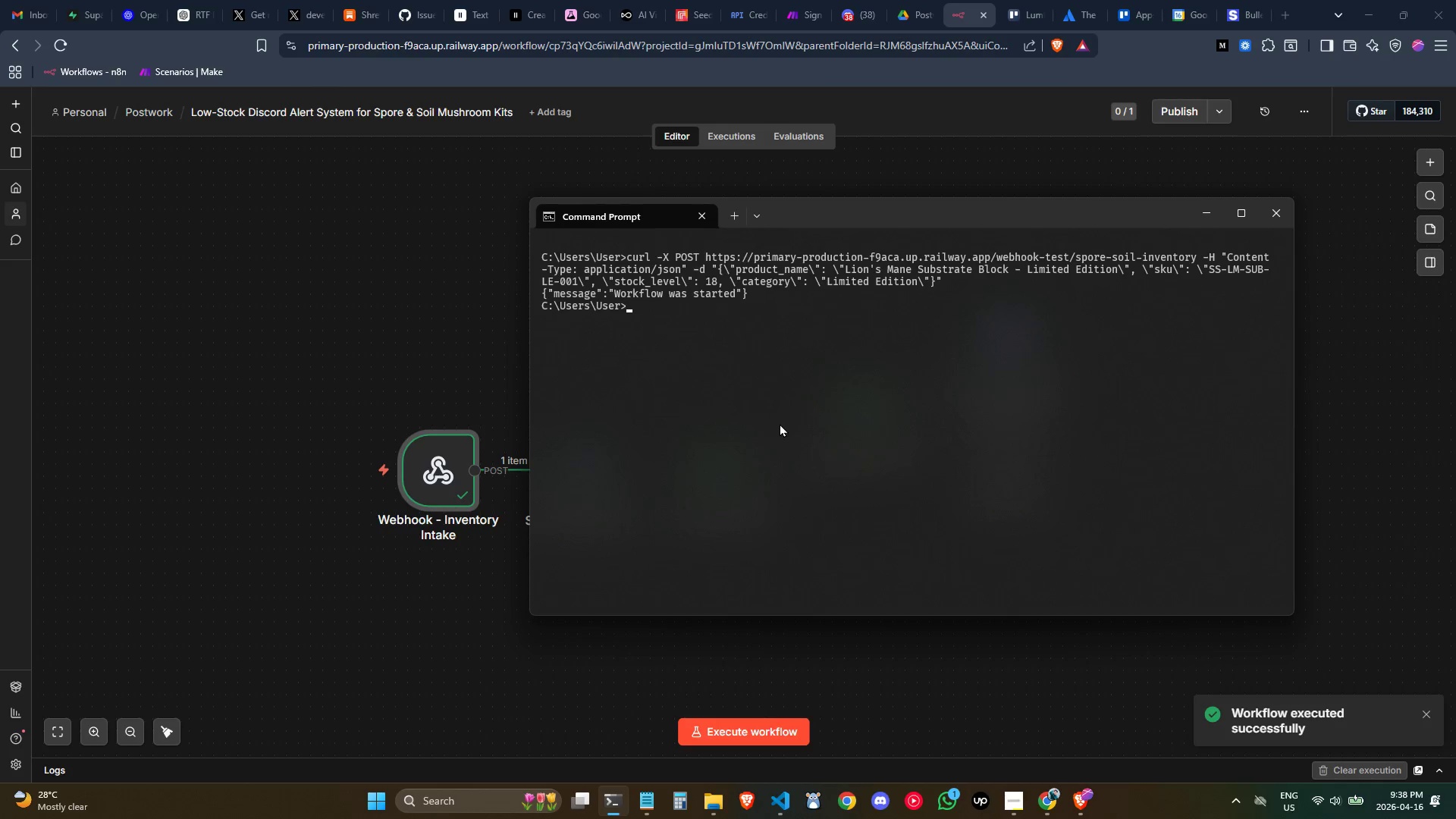 
mouse_move([487, 353])
 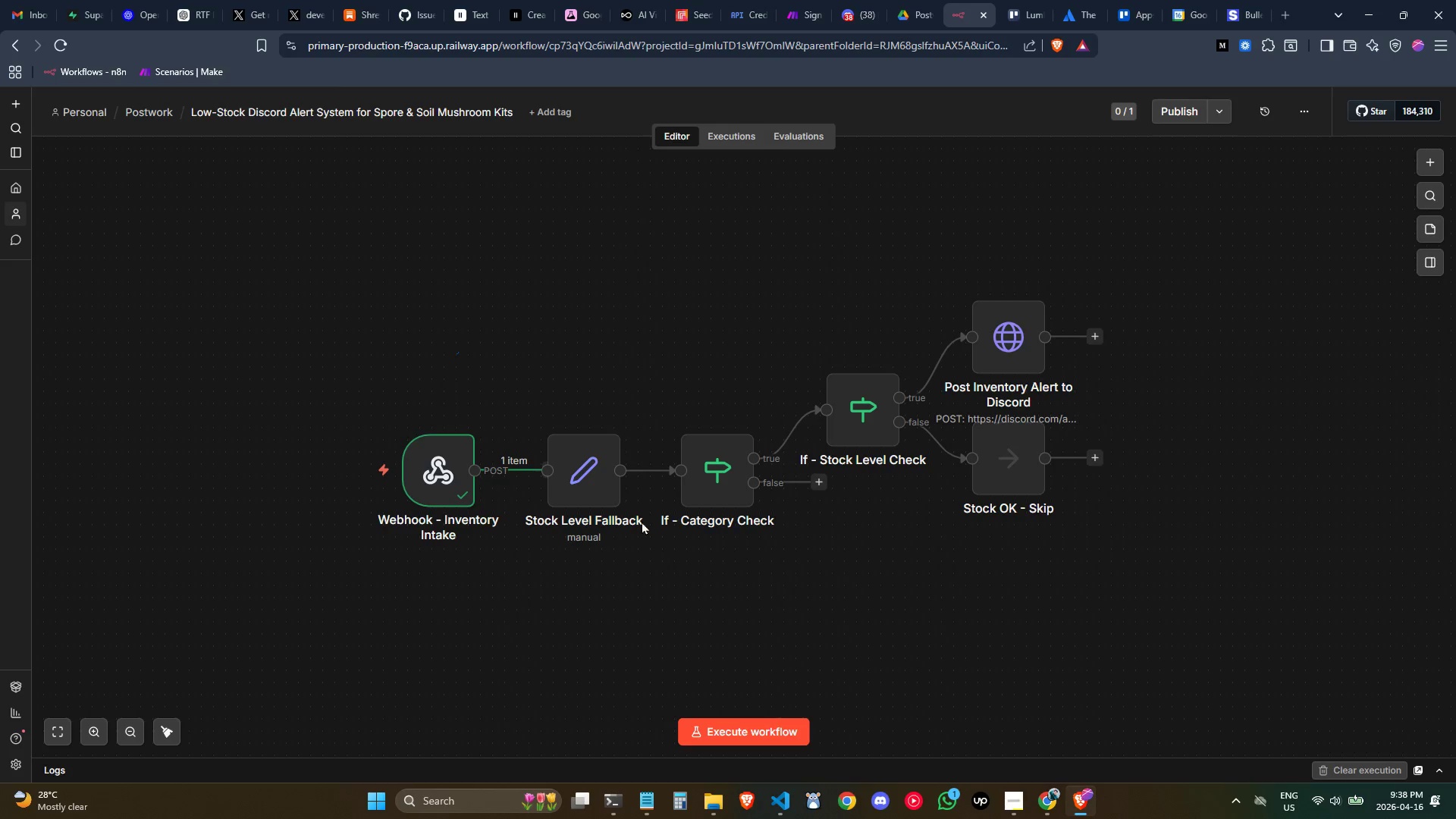 
left_click_drag(start_coordinate=[554, 469], to_coordinate=[576, 475])
 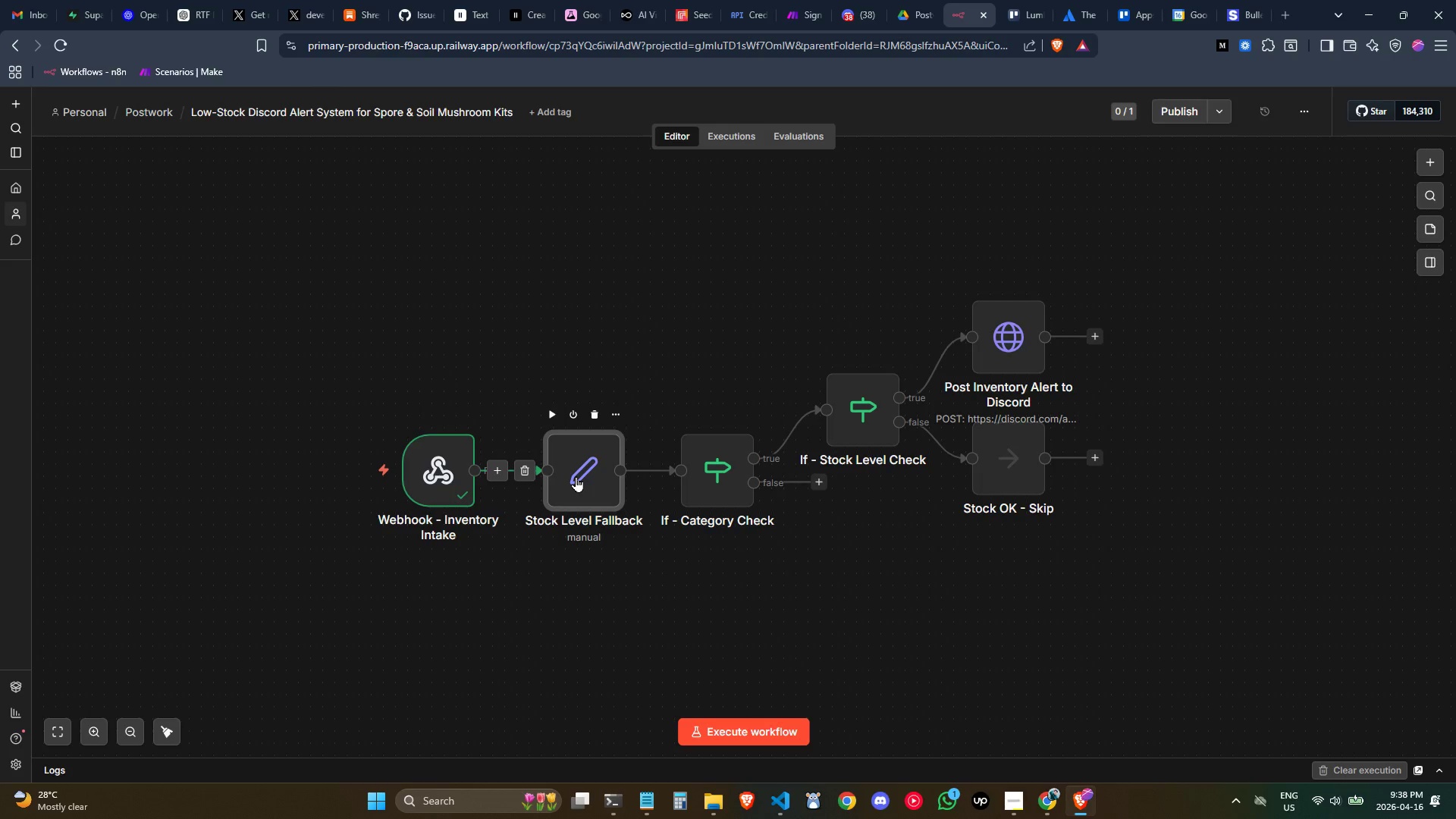 
double_click([576, 476])
 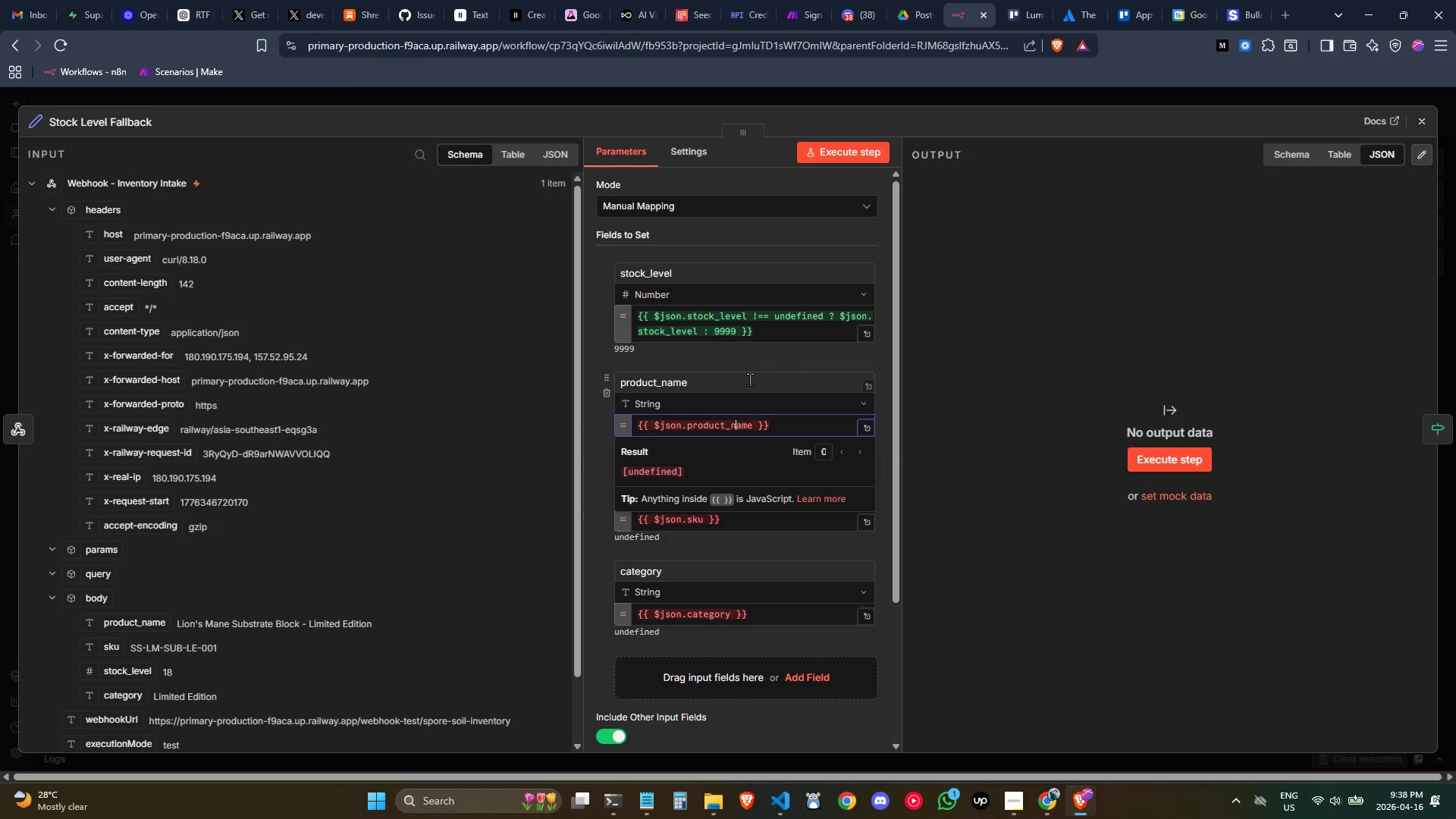 
left_click([729, 311])
 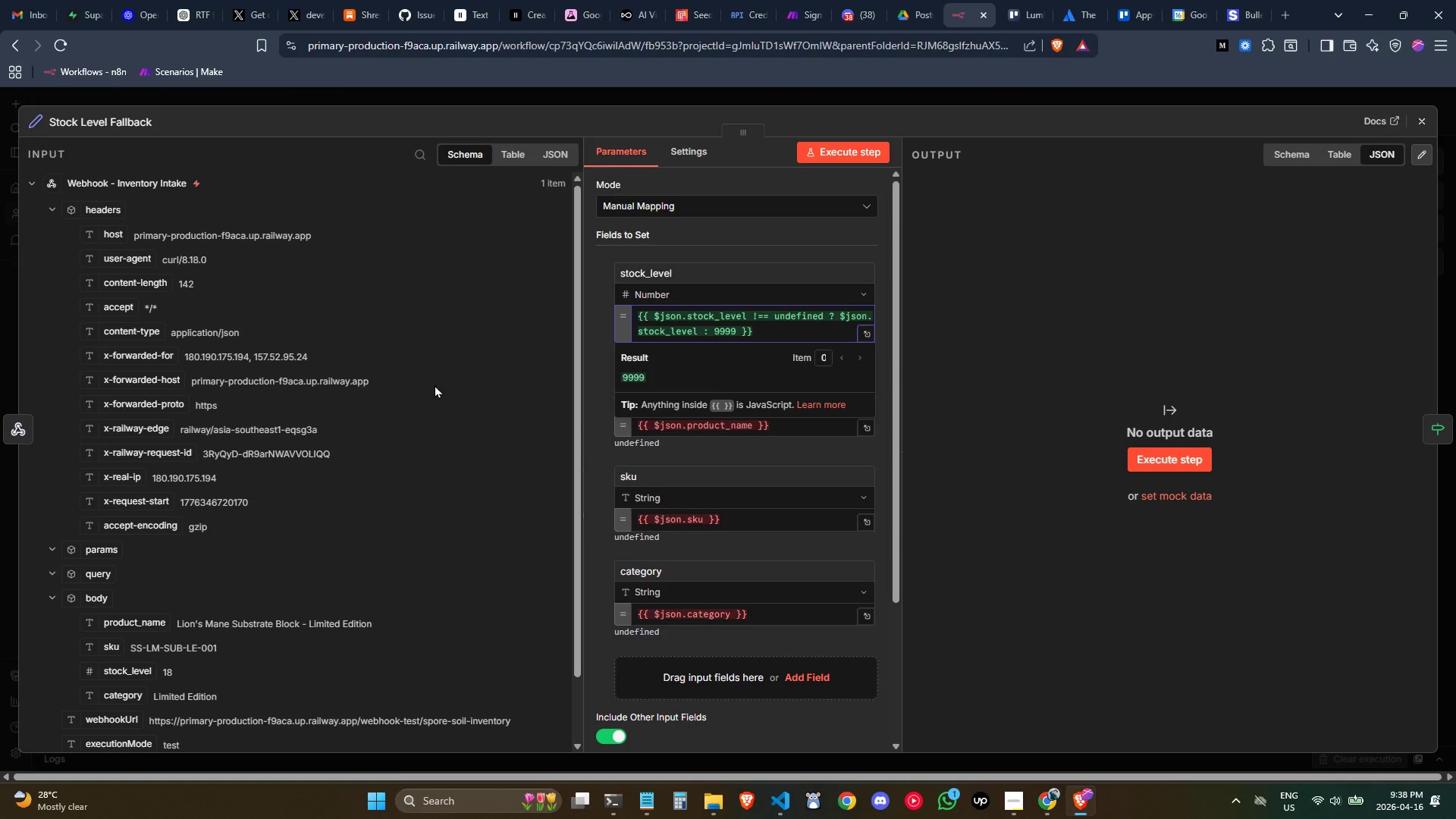 
scroll: coordinate [434, 384], scroll_direction: down, amount: 2.0
 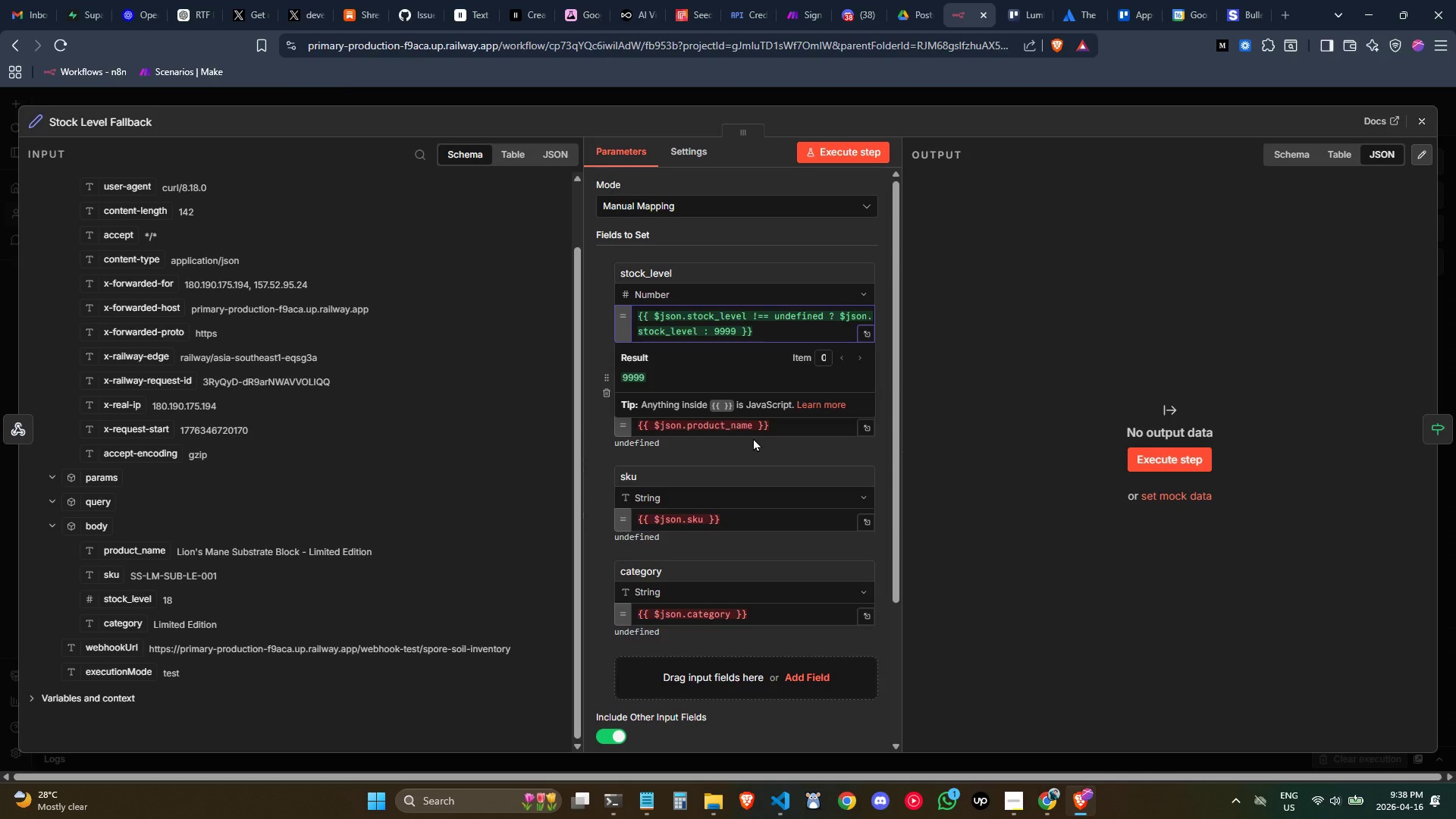 
left_click([726, 421])
 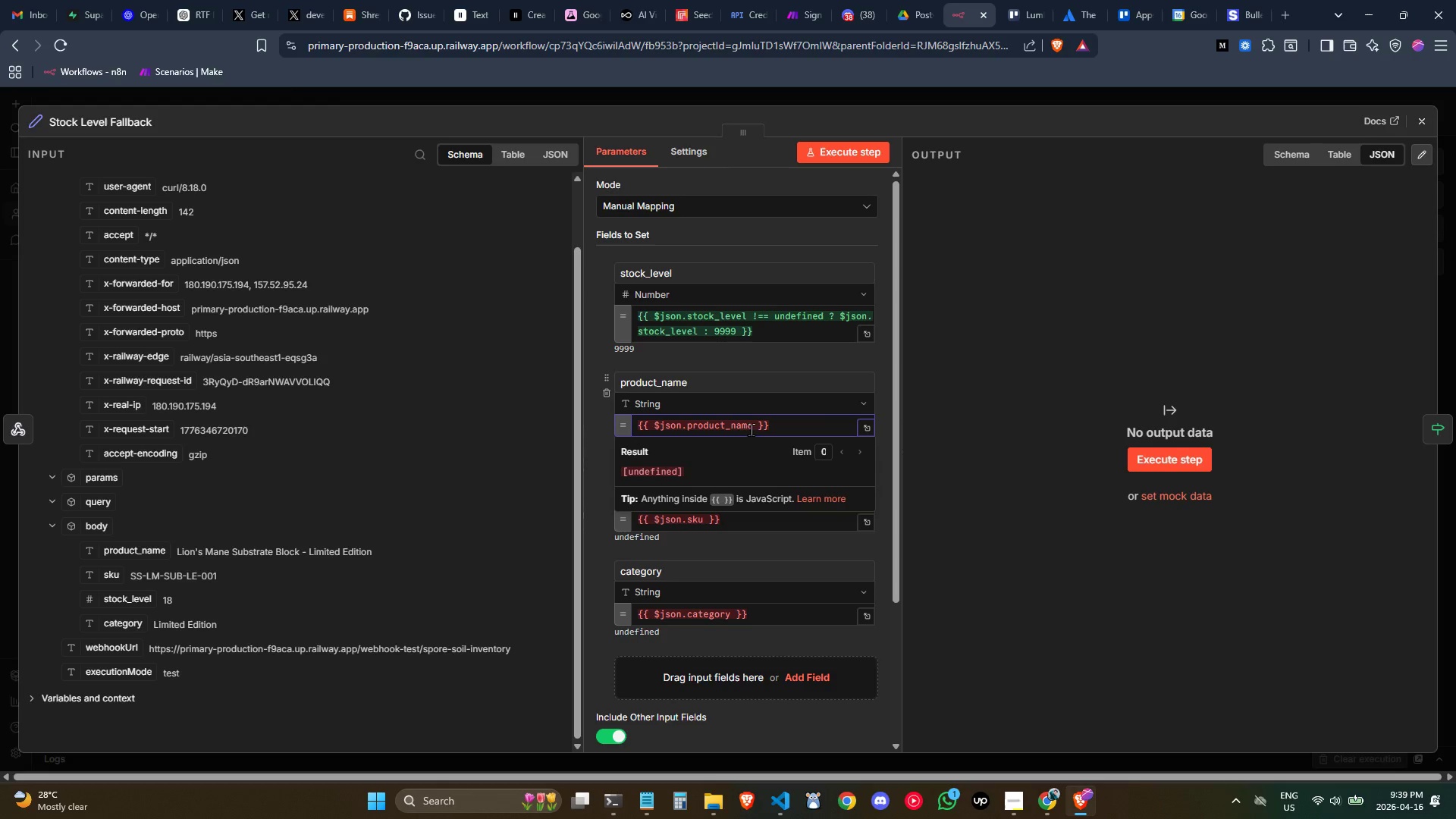 
left_click([756, 424])
 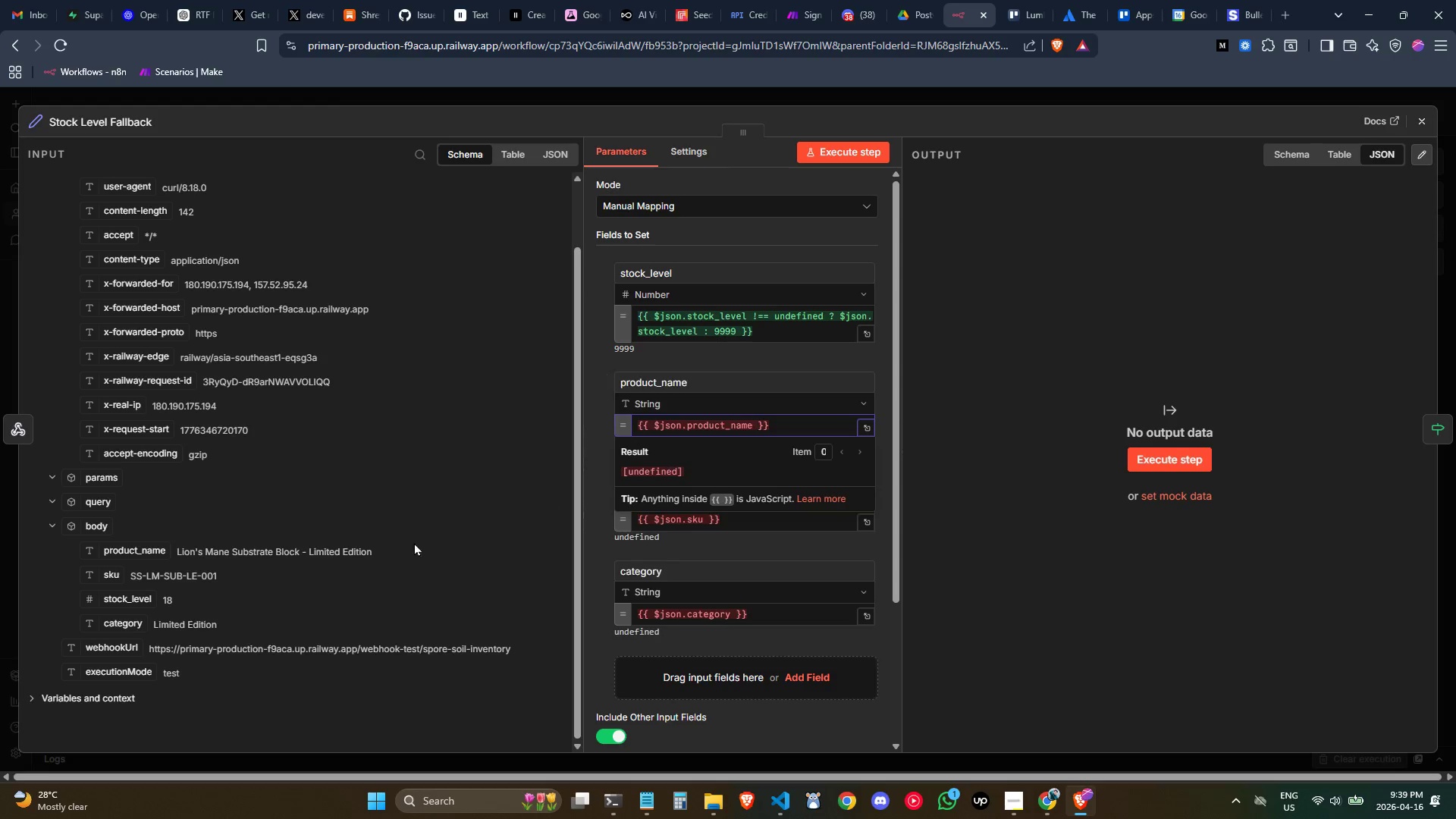 
left_click_drag(start_coordinate=[140, 551], to_coordinate=[817, 428])
 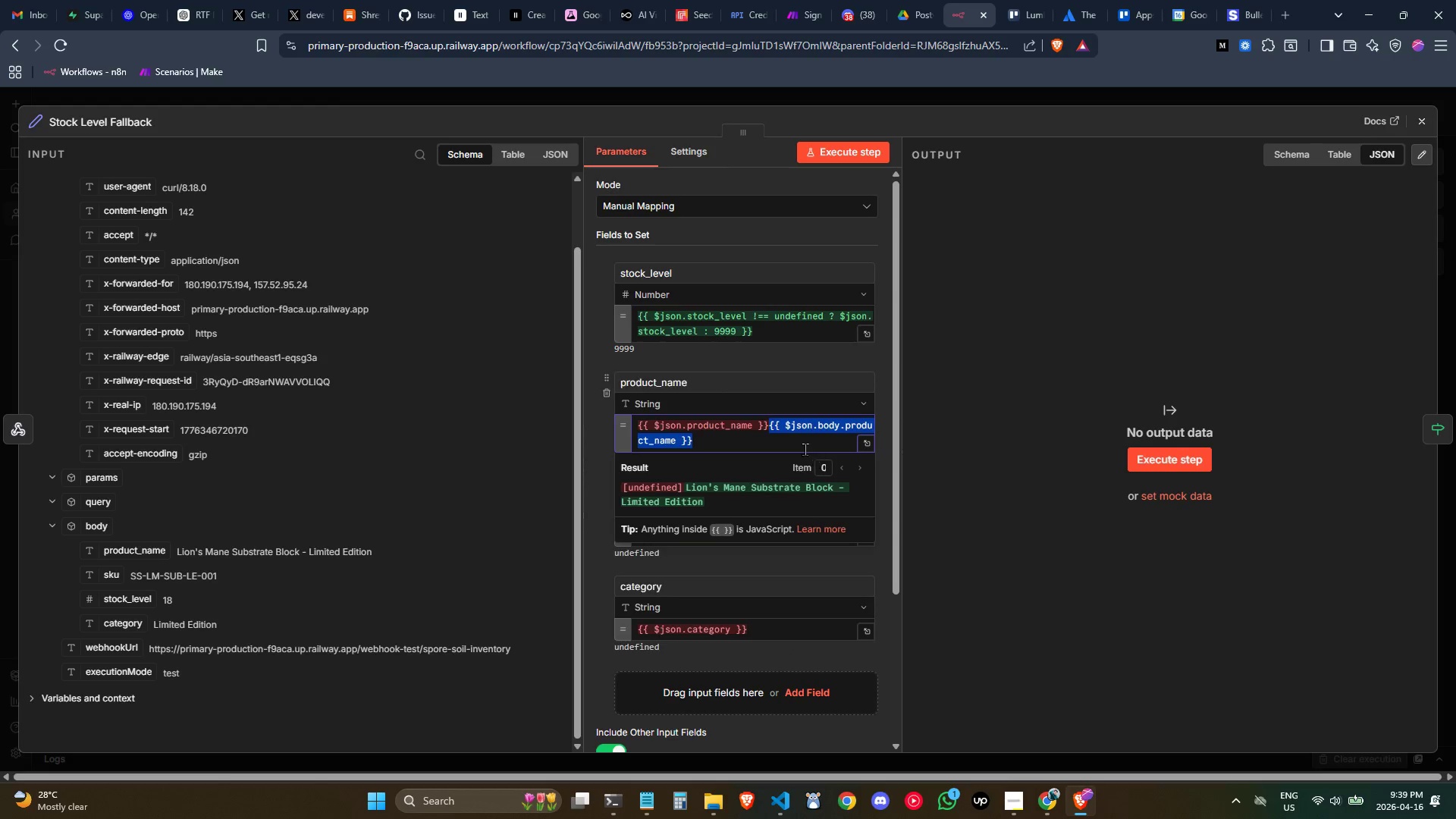 
left_click([801, 447])
 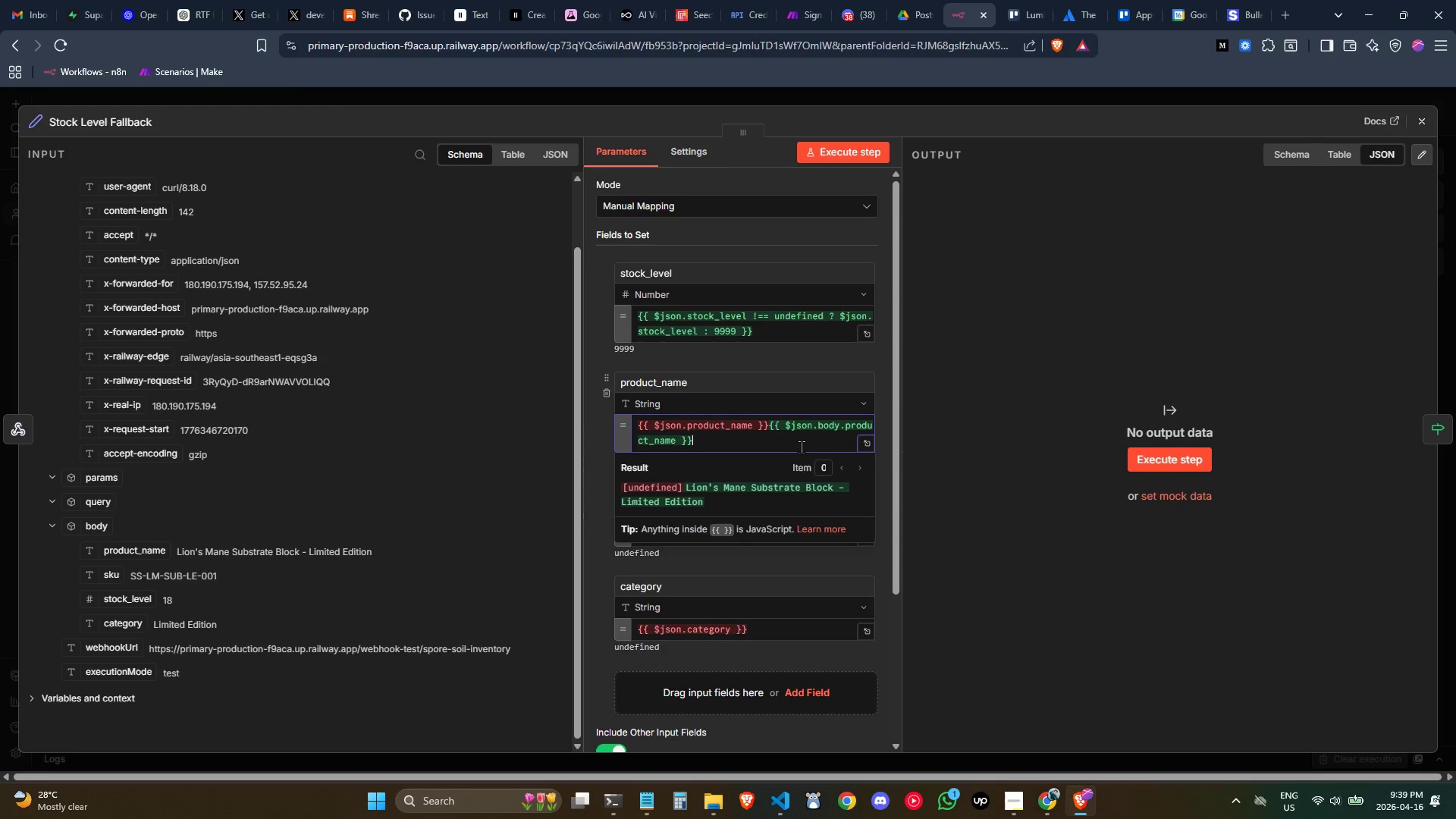 
left_click_drag(start_coordinate=[801, 447], to_coordinate=[770, 425])
 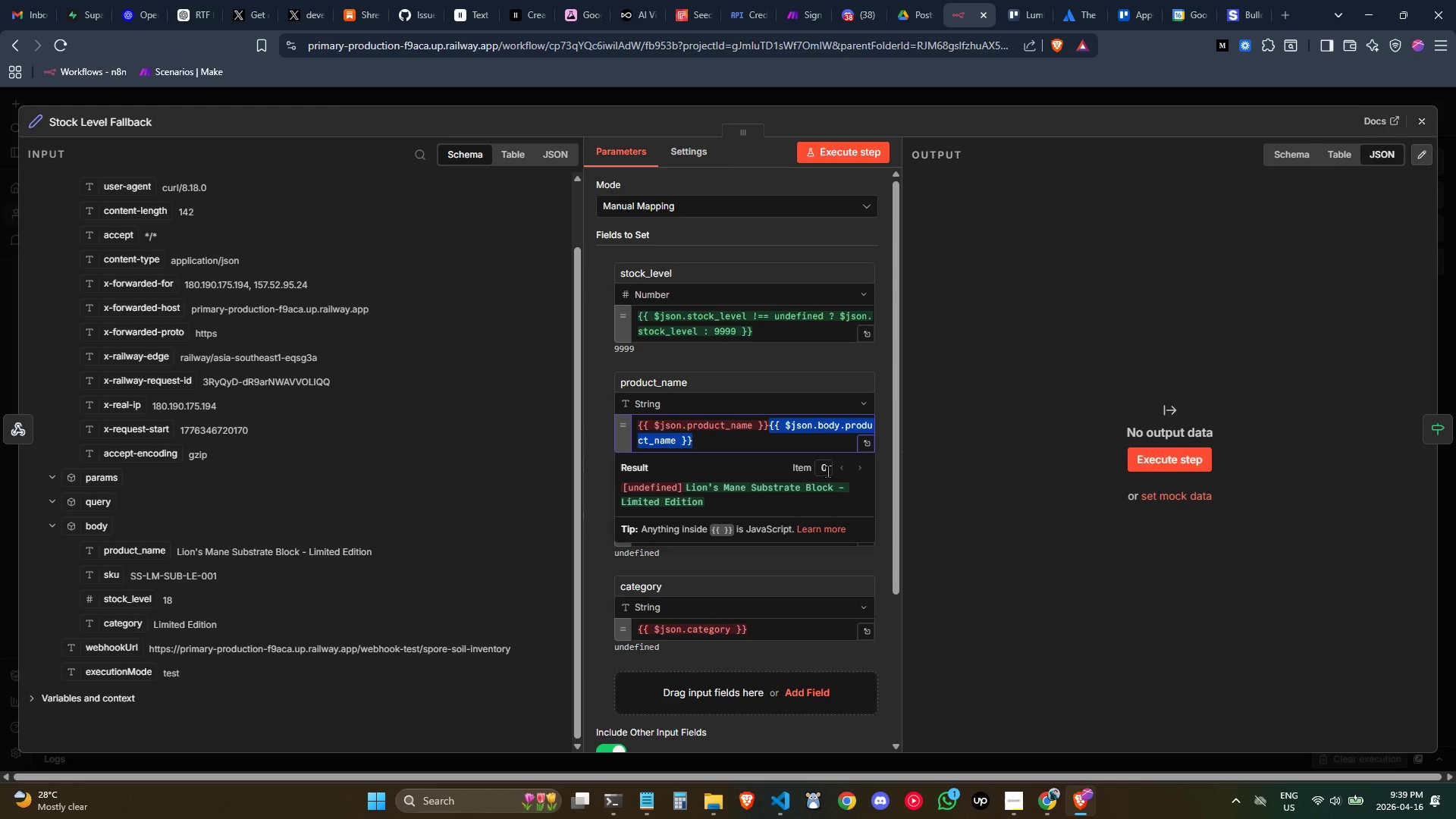 
key(Backspace)
 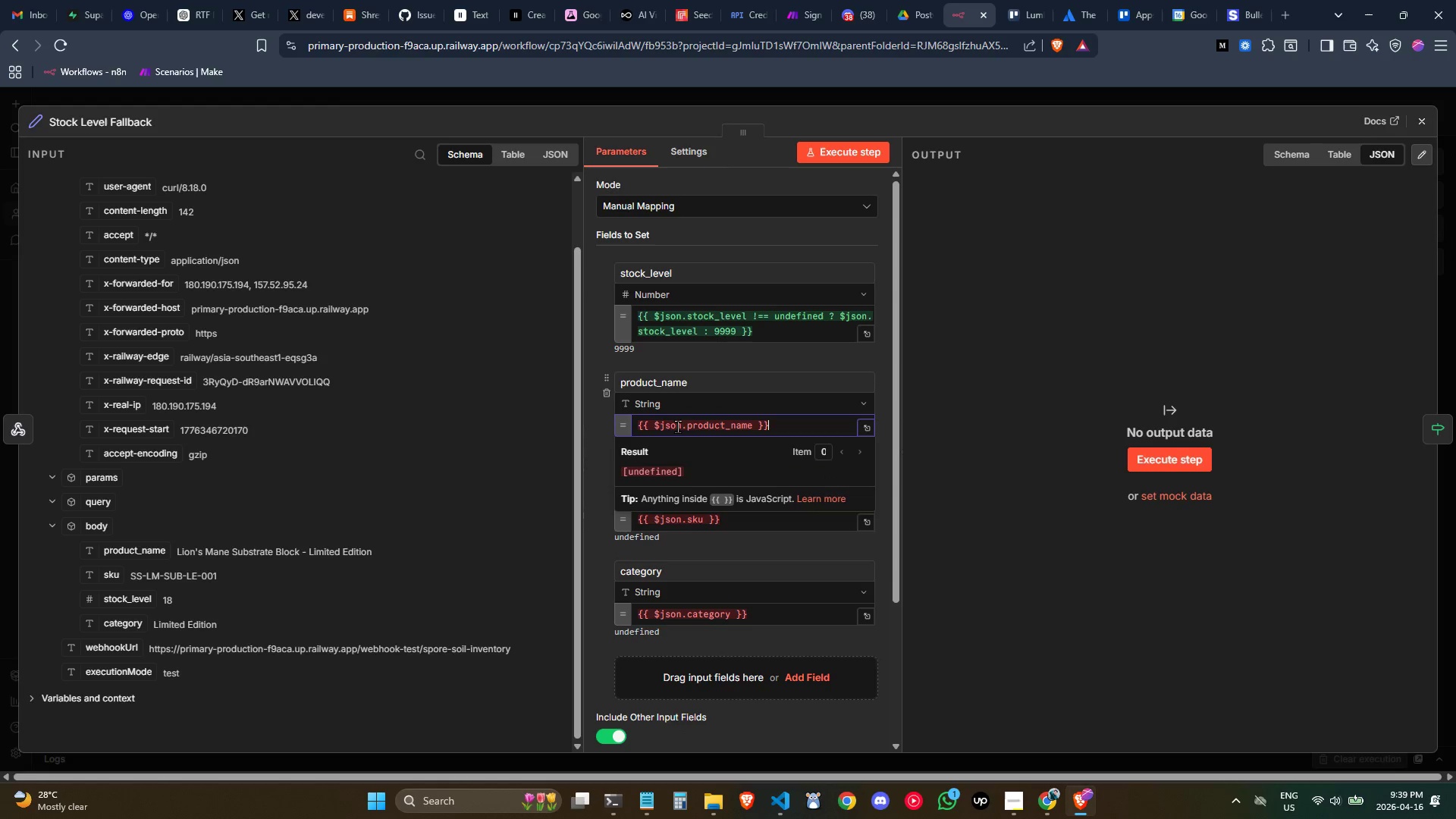 
left_click([680, 425])
 